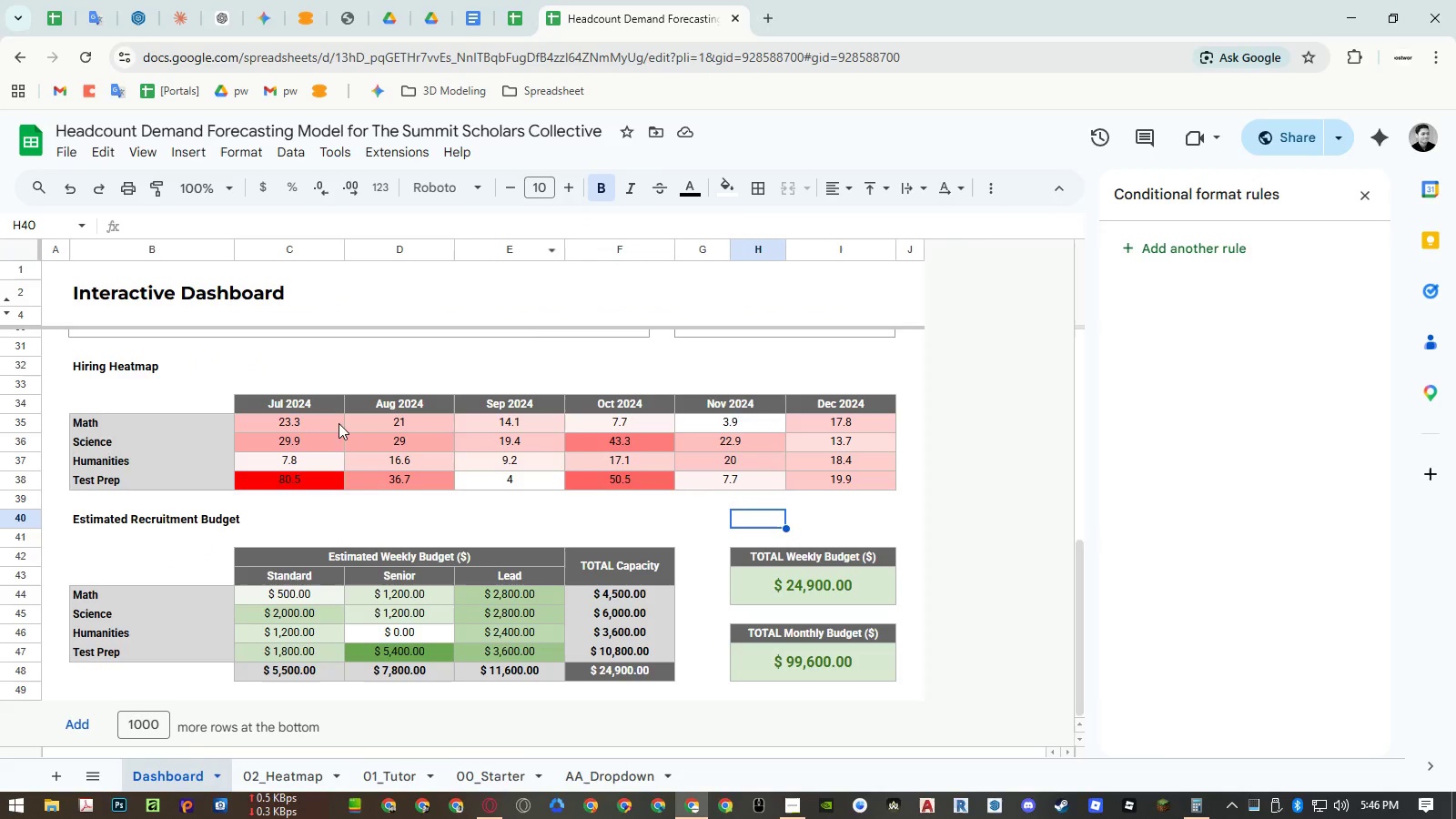 
left_click([330, 420])
 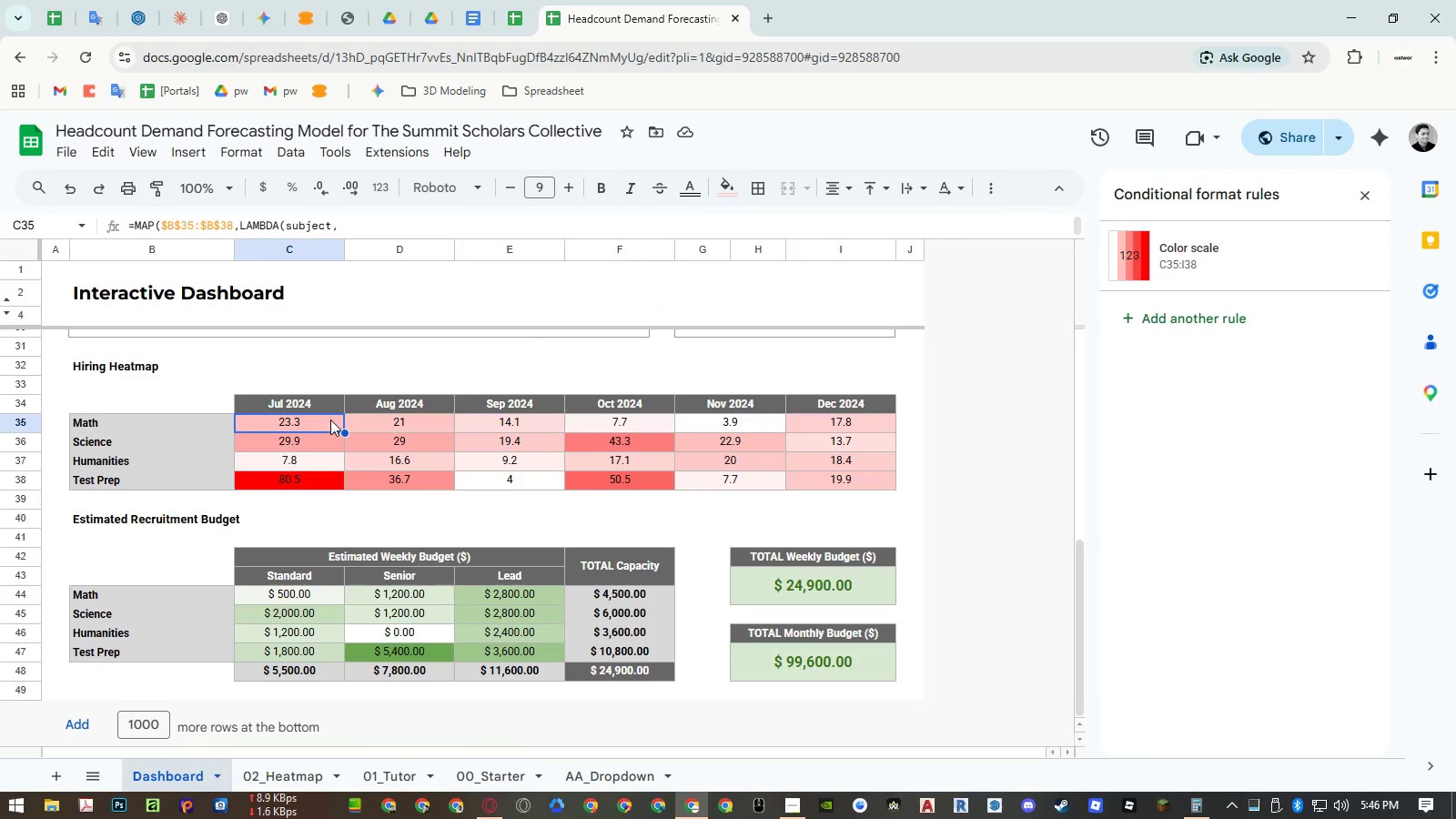 
double_click([330, 420])
 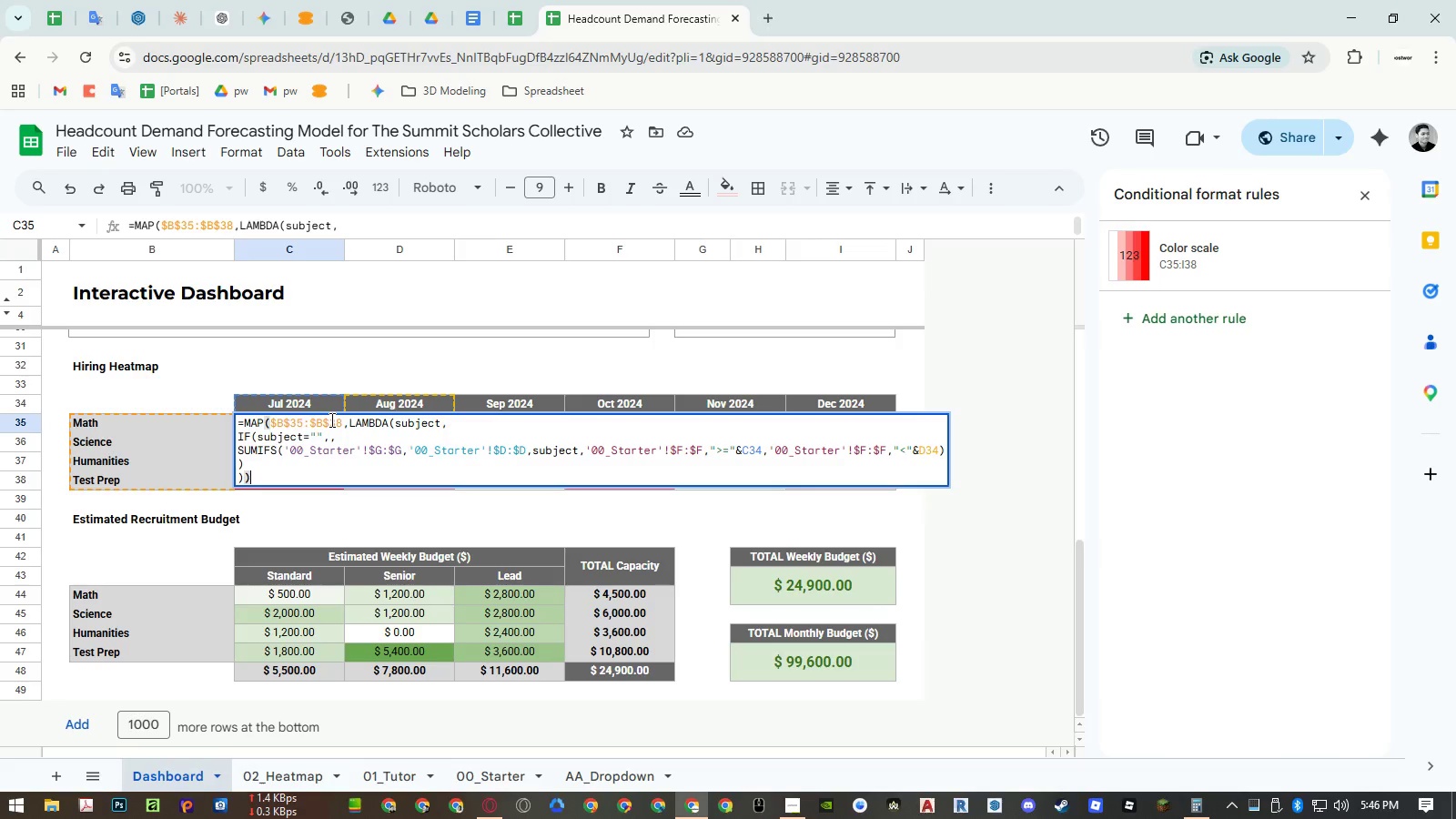 
key(Escape)
 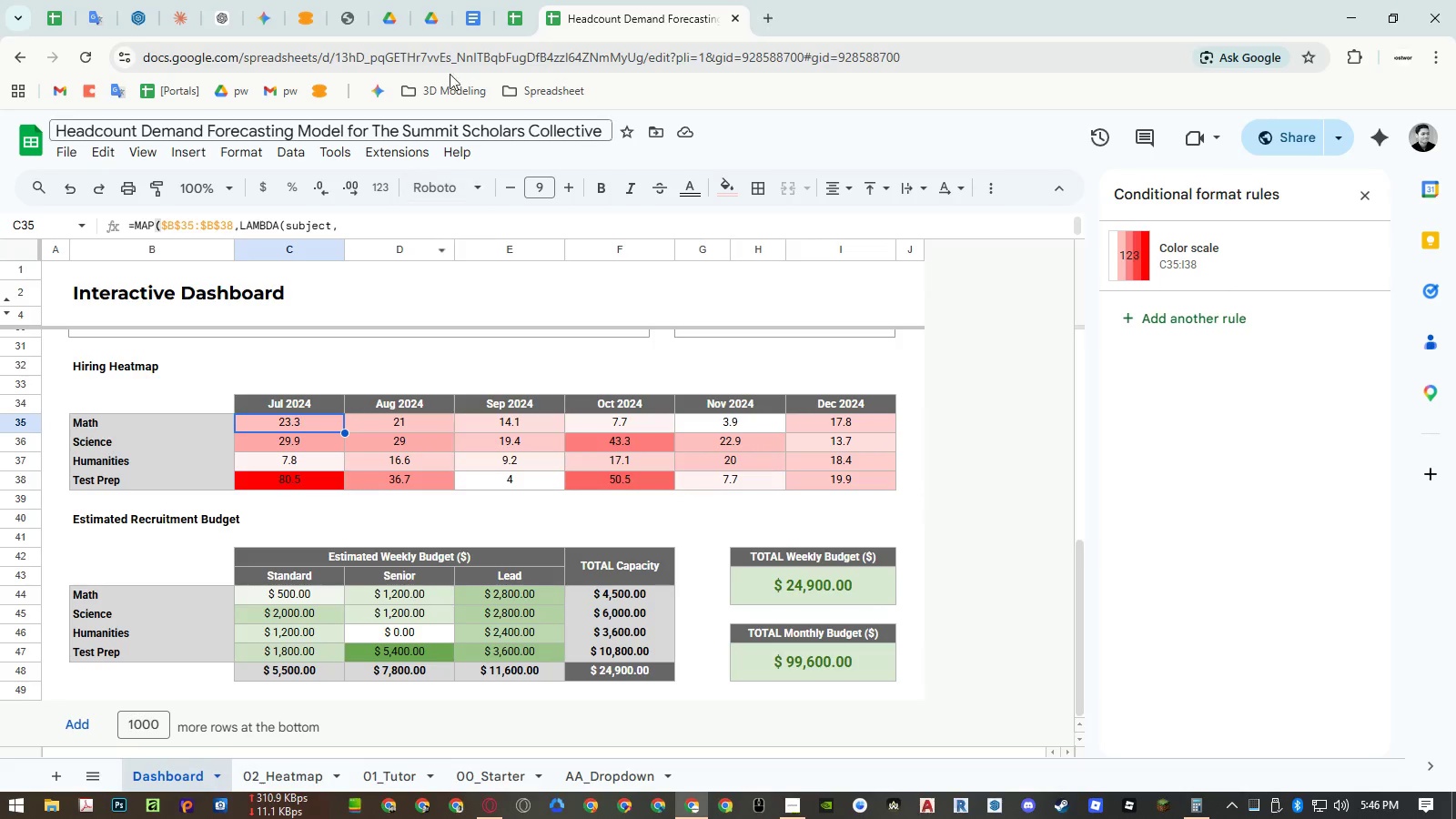 
left_click([514, 25])
 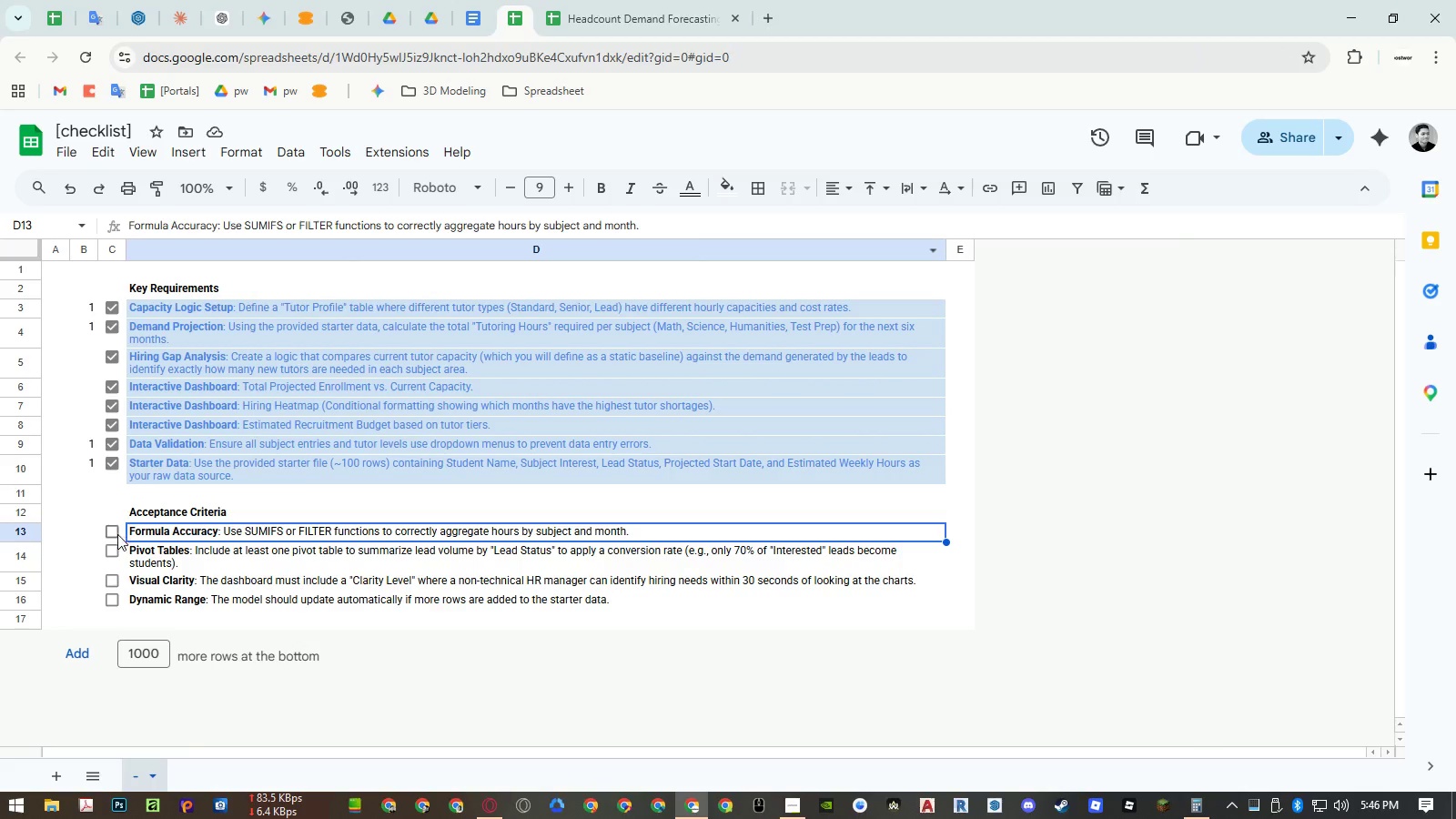 
left_click([116, 535])
 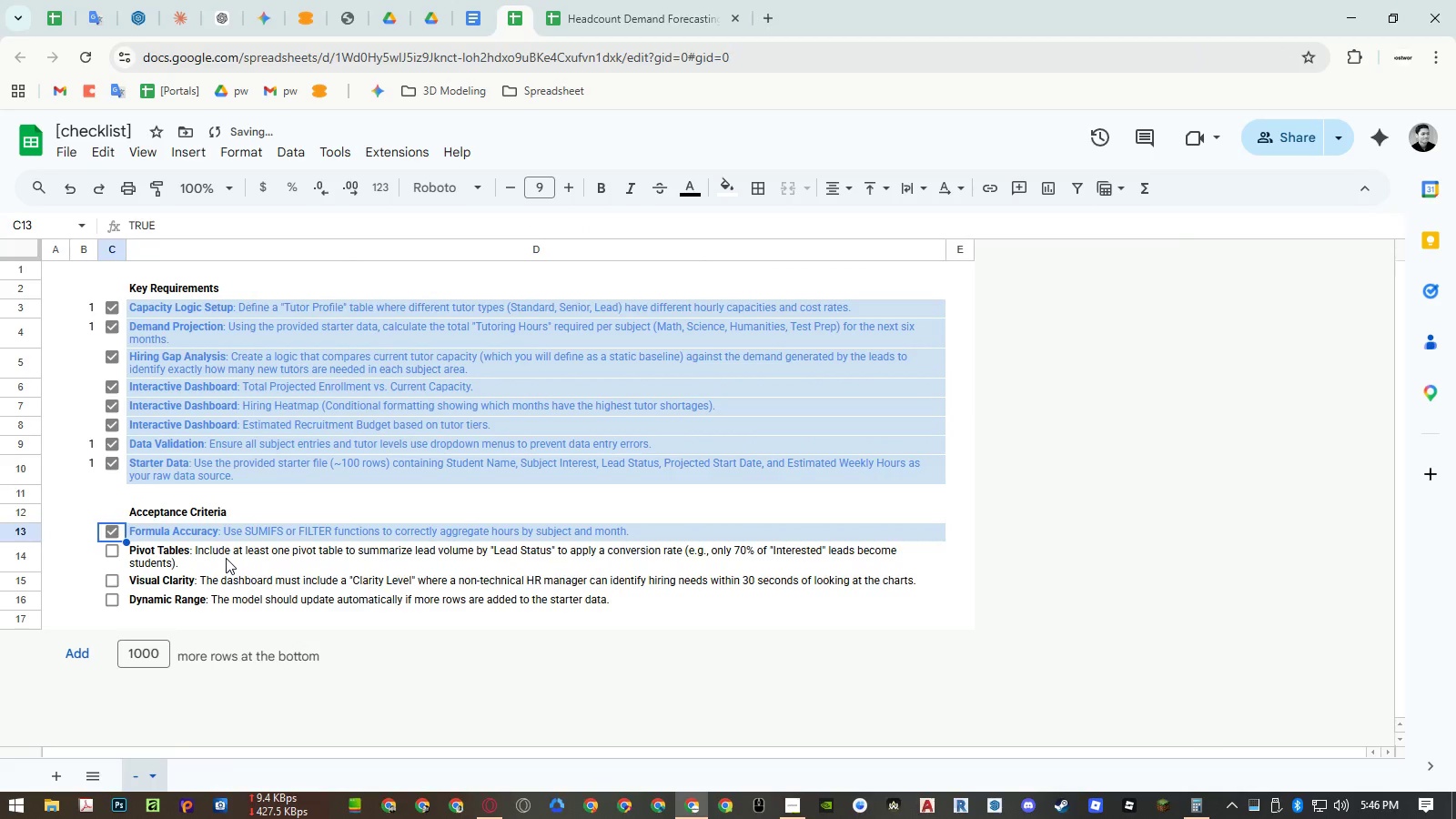 
left_click([226, 558])
 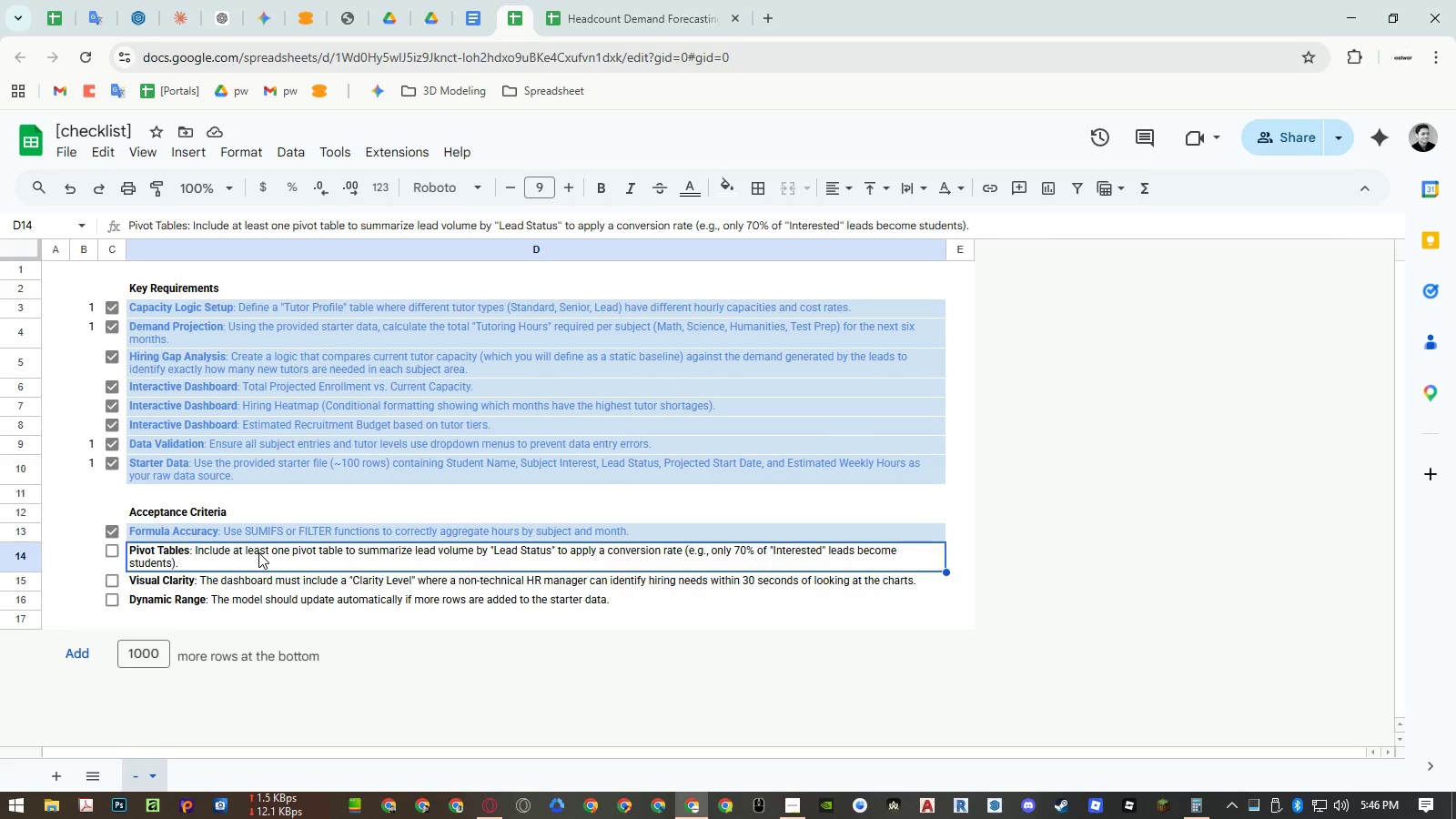 
wait(17.59)
 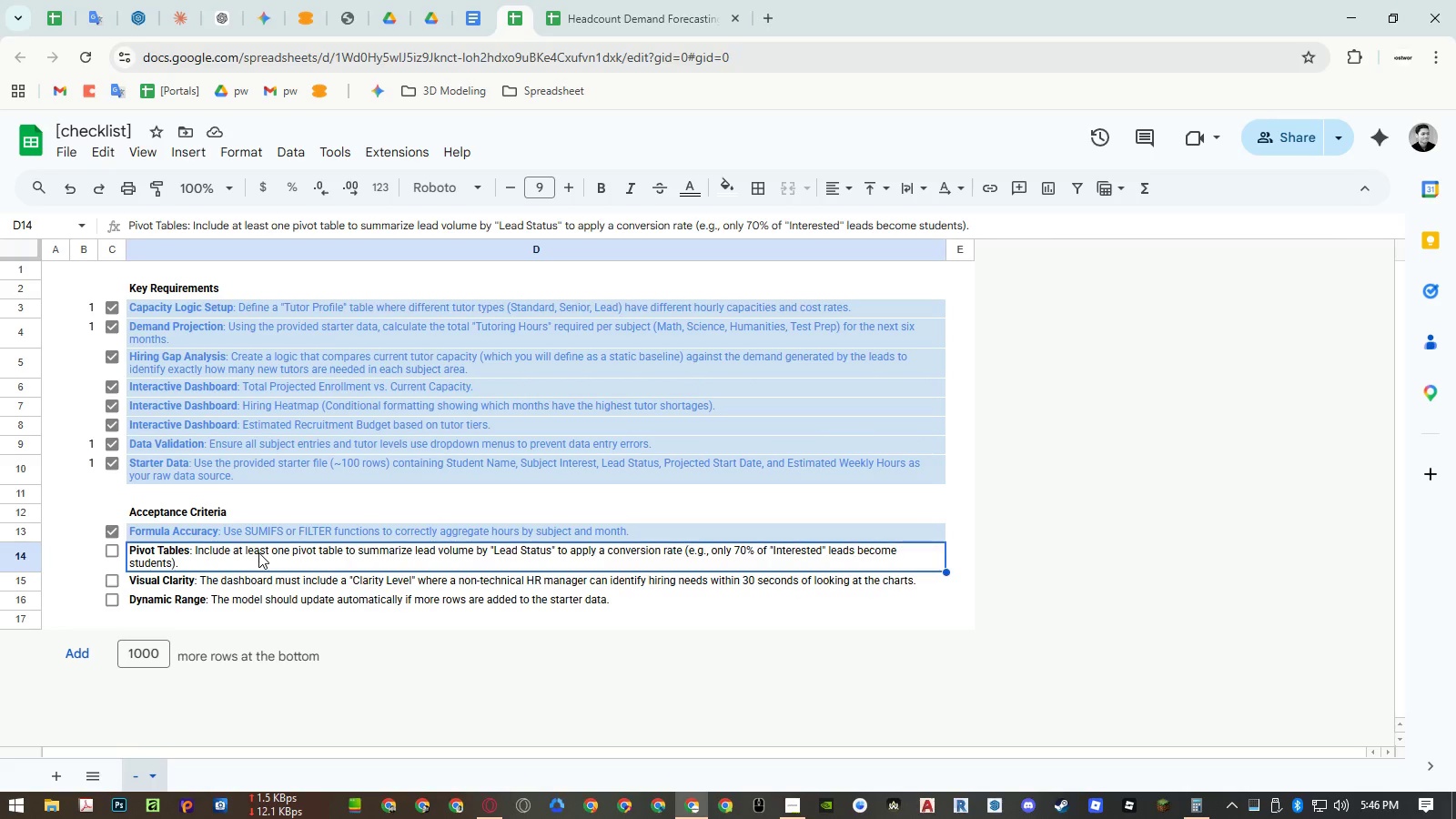 
left_click([250, 581])
 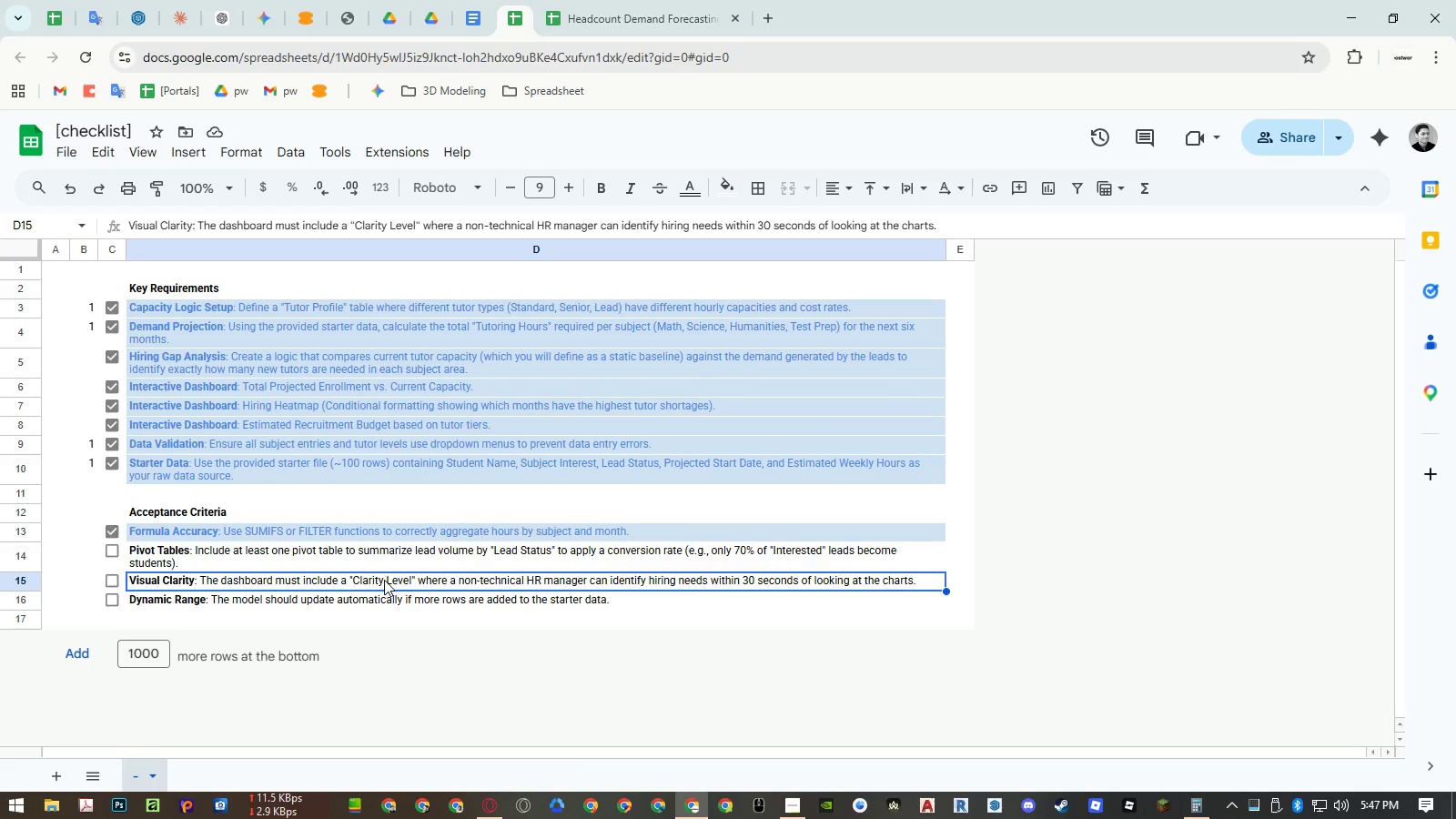 
wait(8.33)
 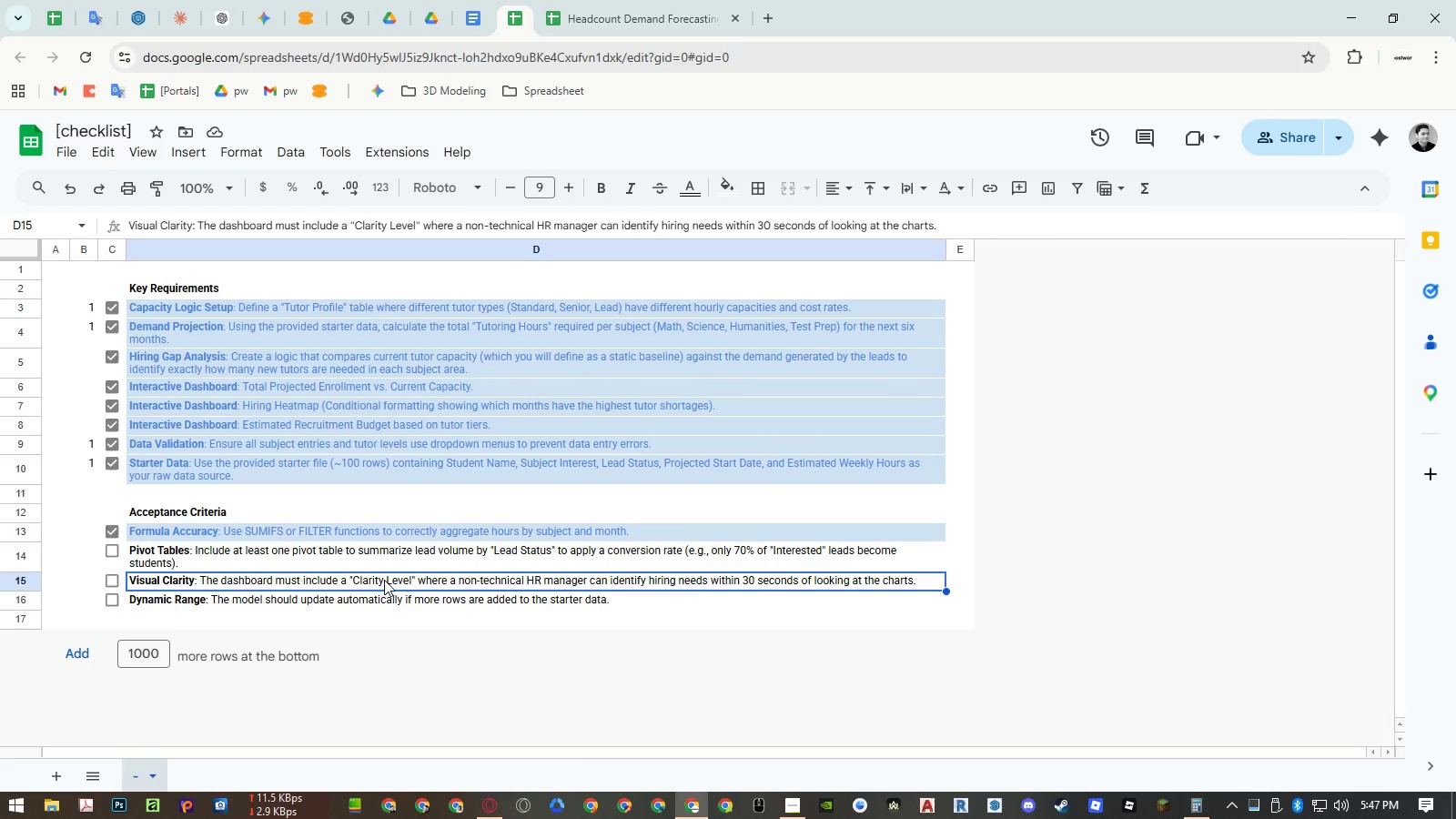 
left_click([558, 19])
 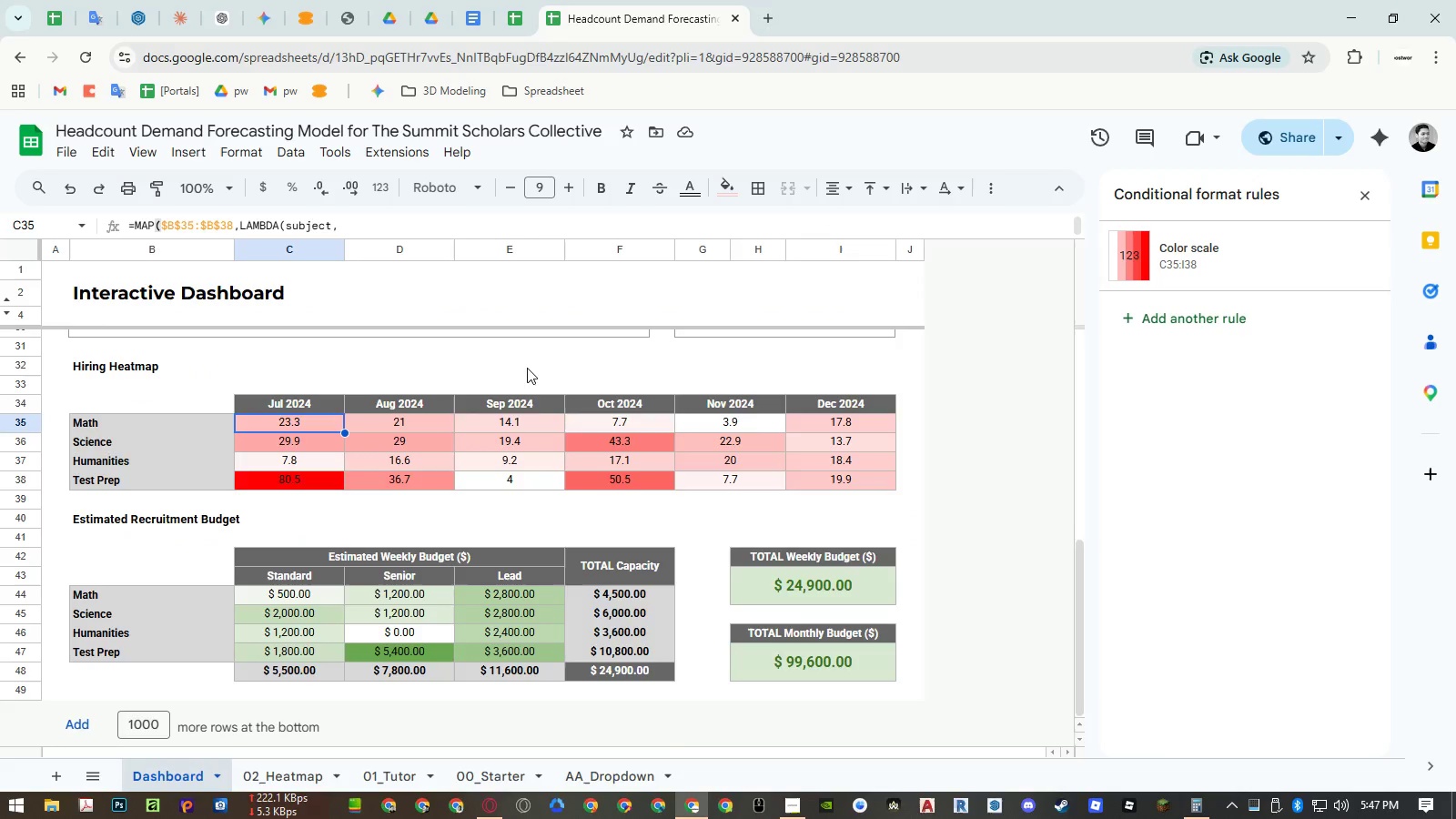 
scroll: coordinate [528, 403], scroll_direction: up, amount: 7.0
 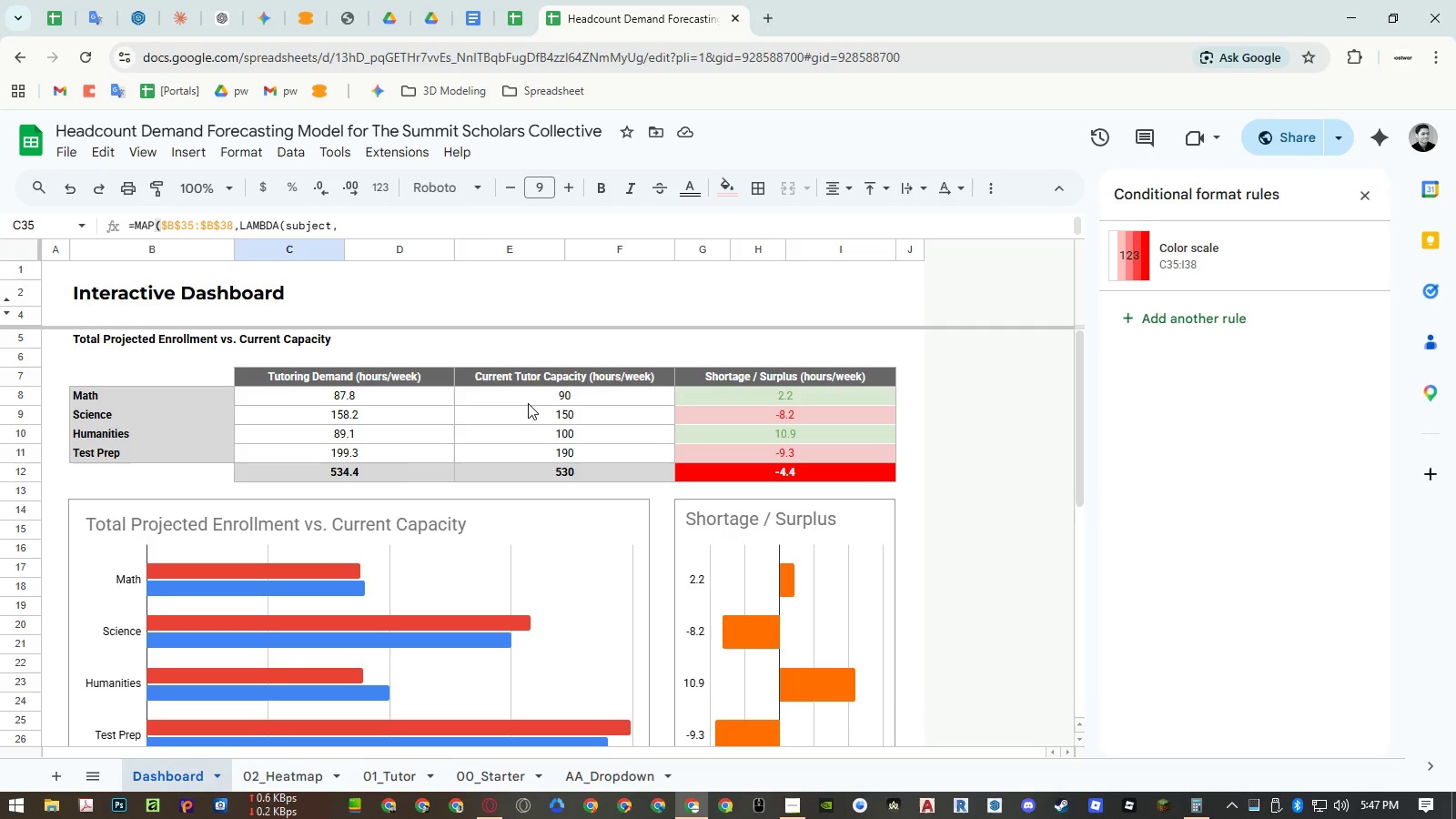 
wait(37.89)
 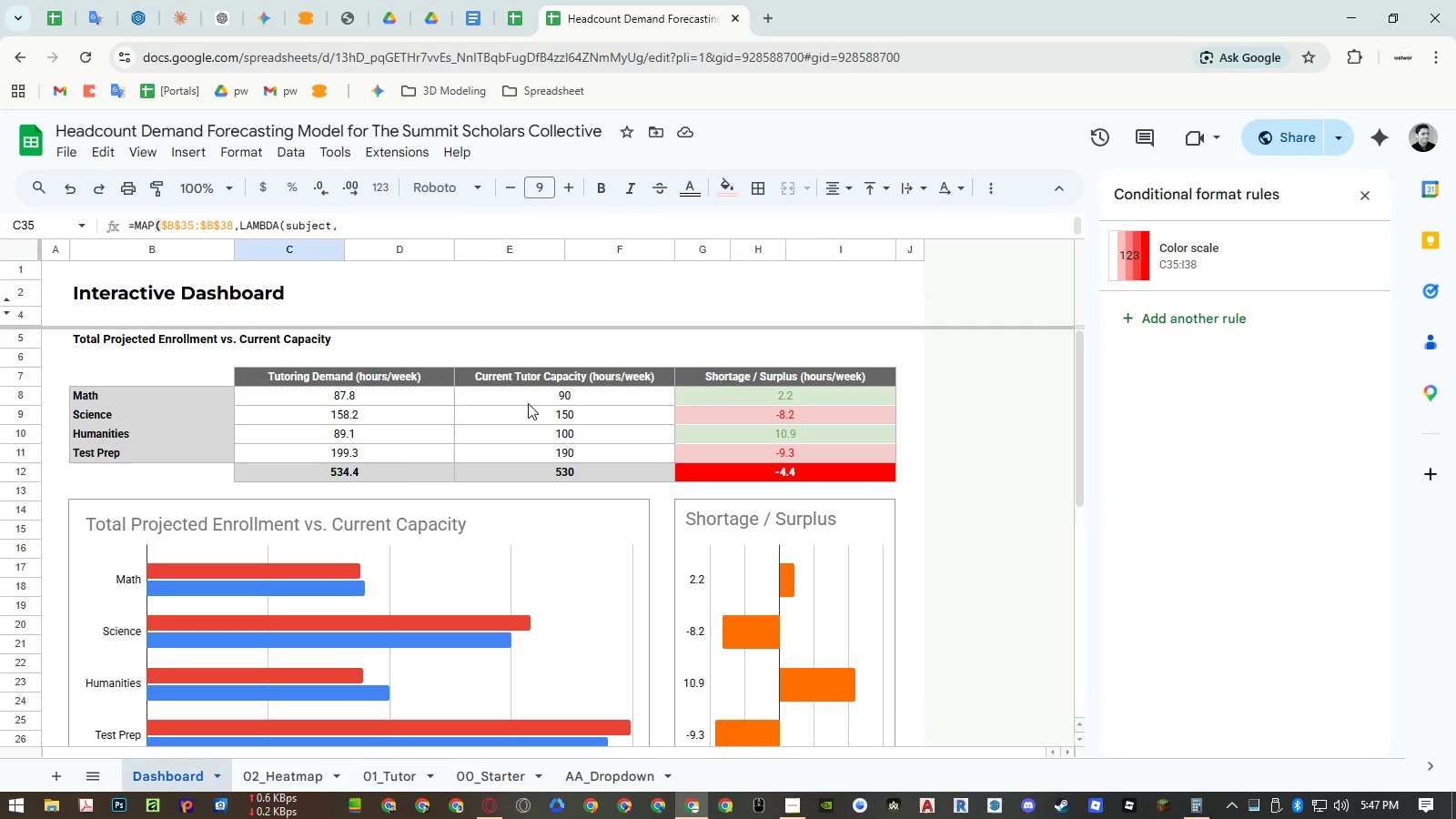 
key(Control+ControlRight)
 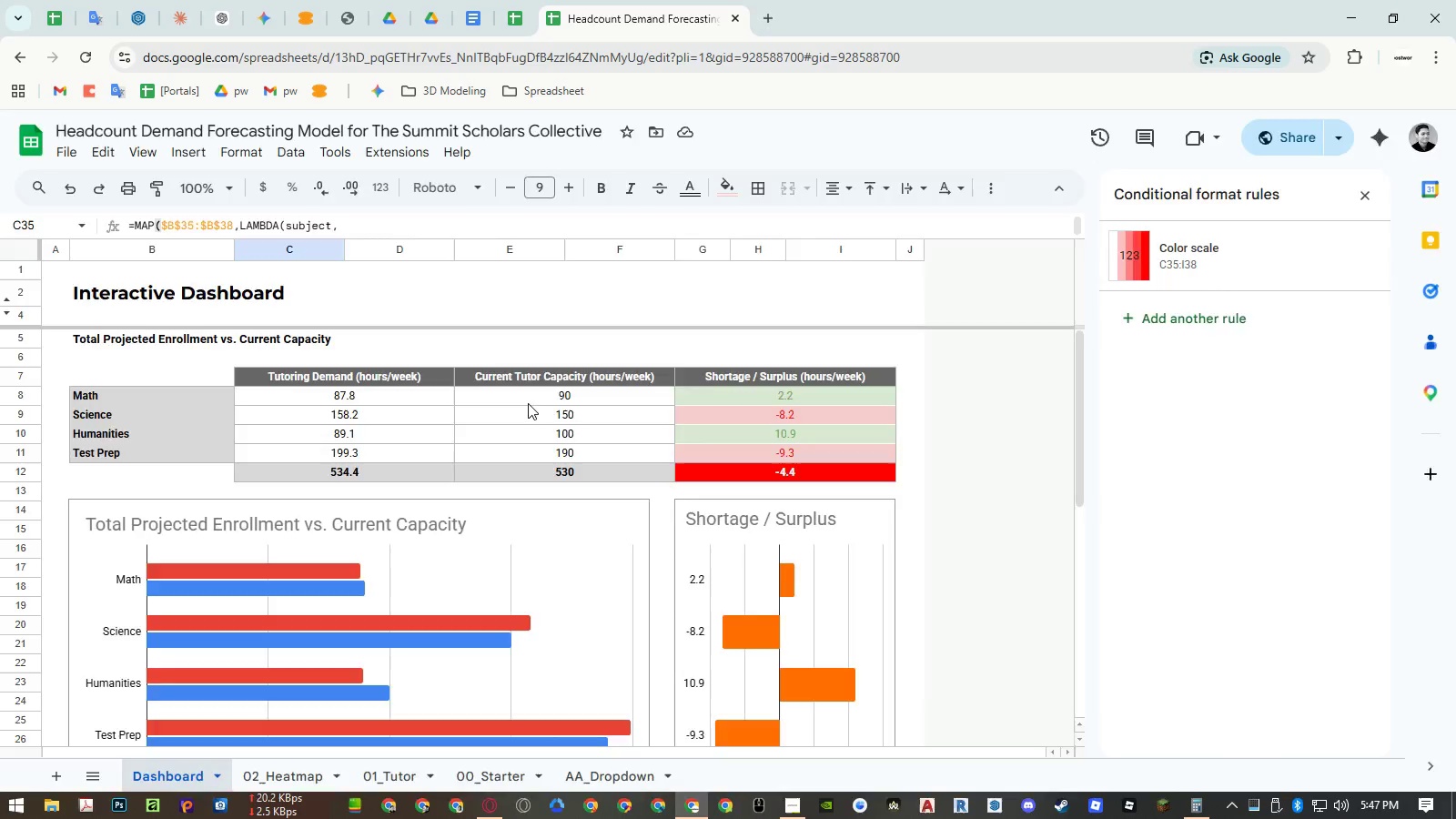 
key(Control+P)
 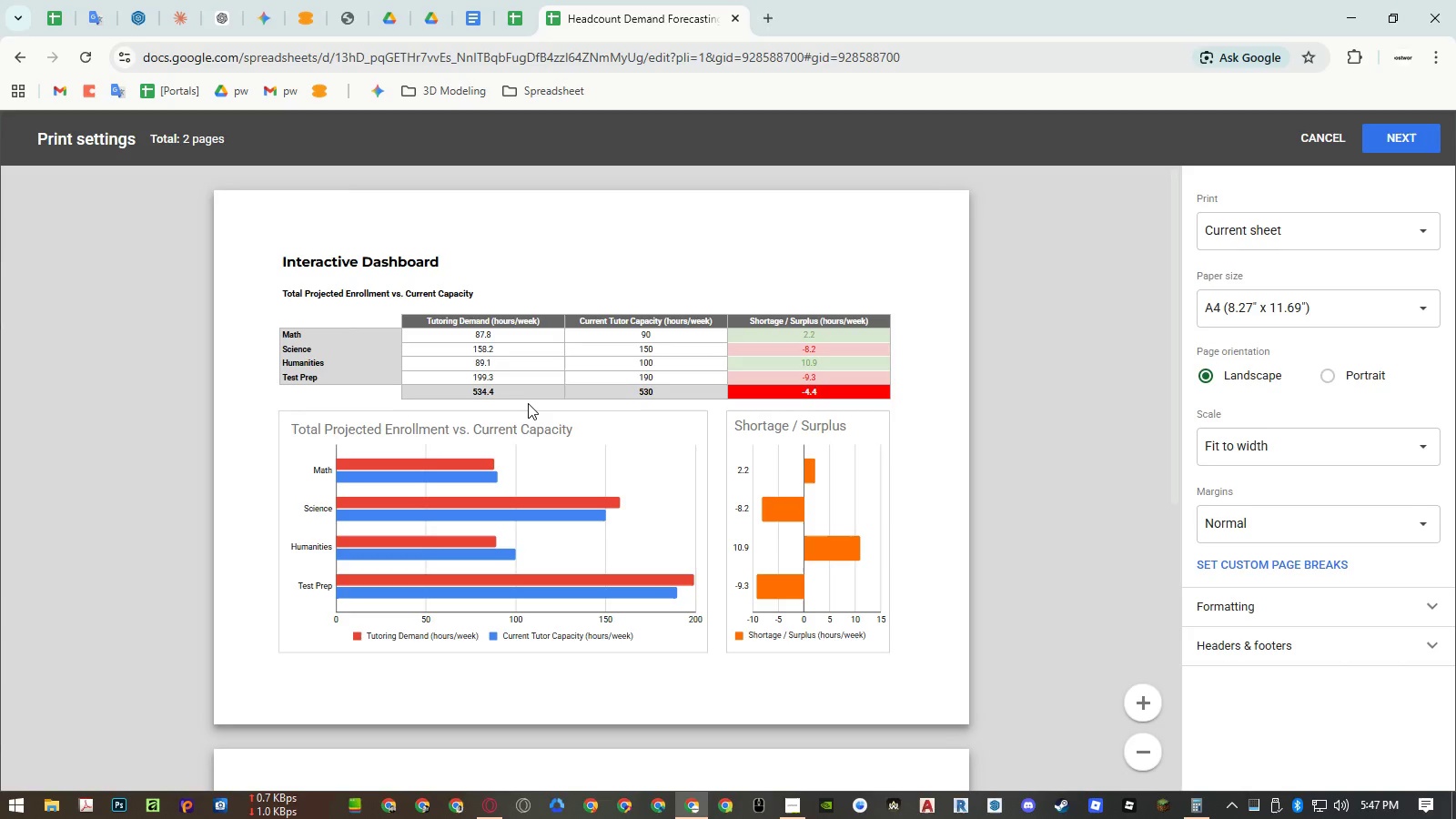 
key(Escape)
 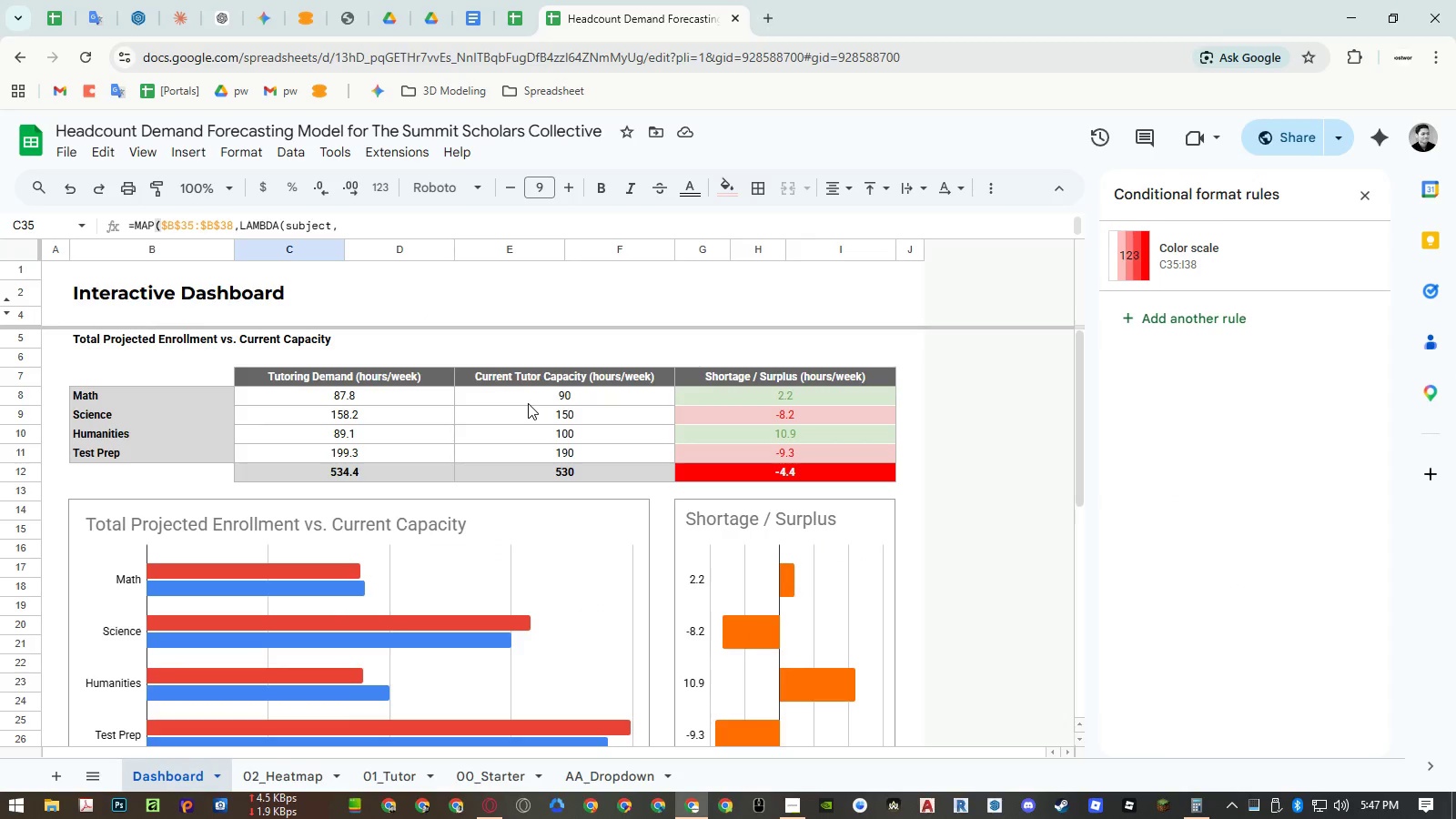 
wait(10.2)
 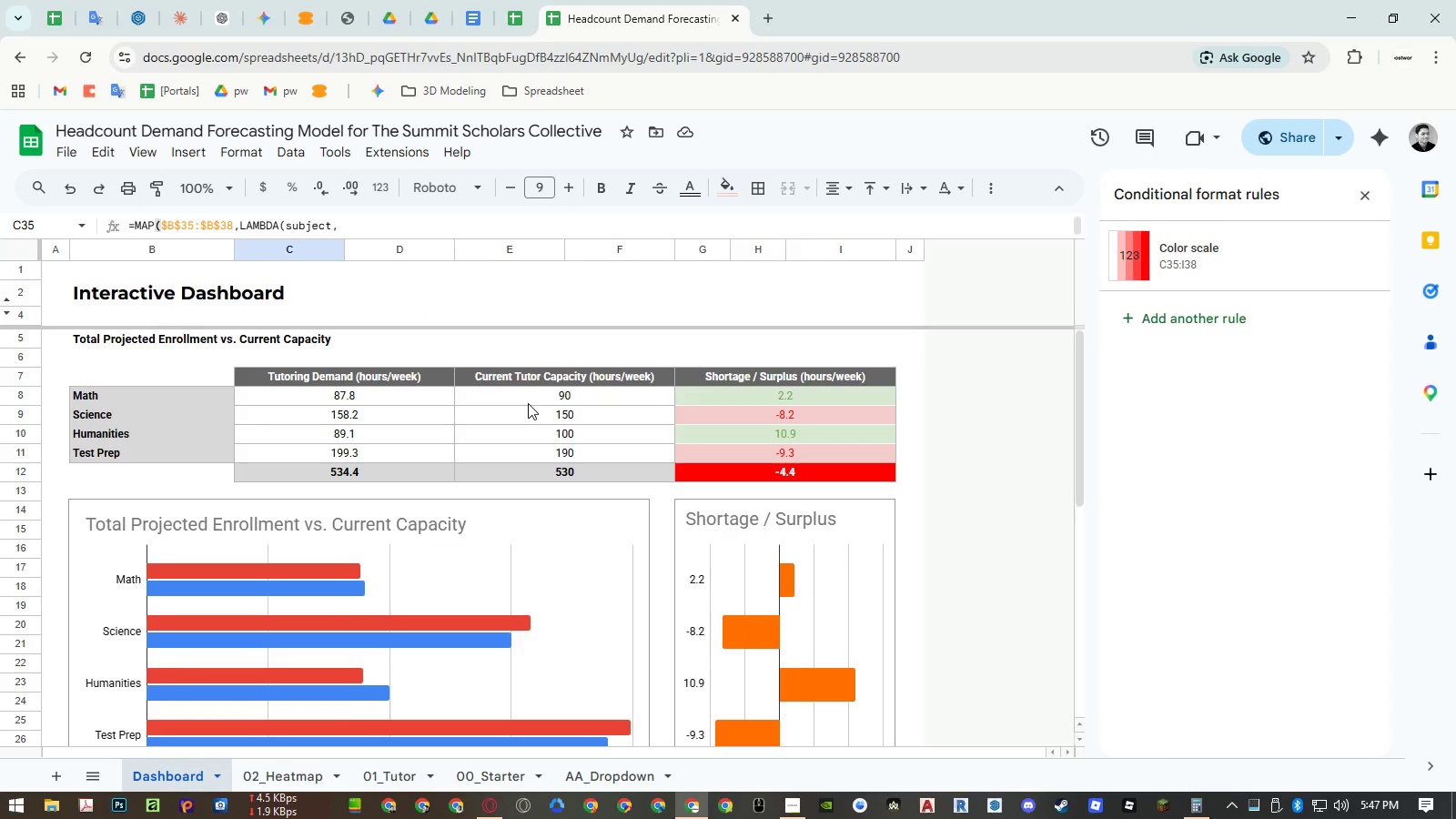 
left_click([531, 771])
 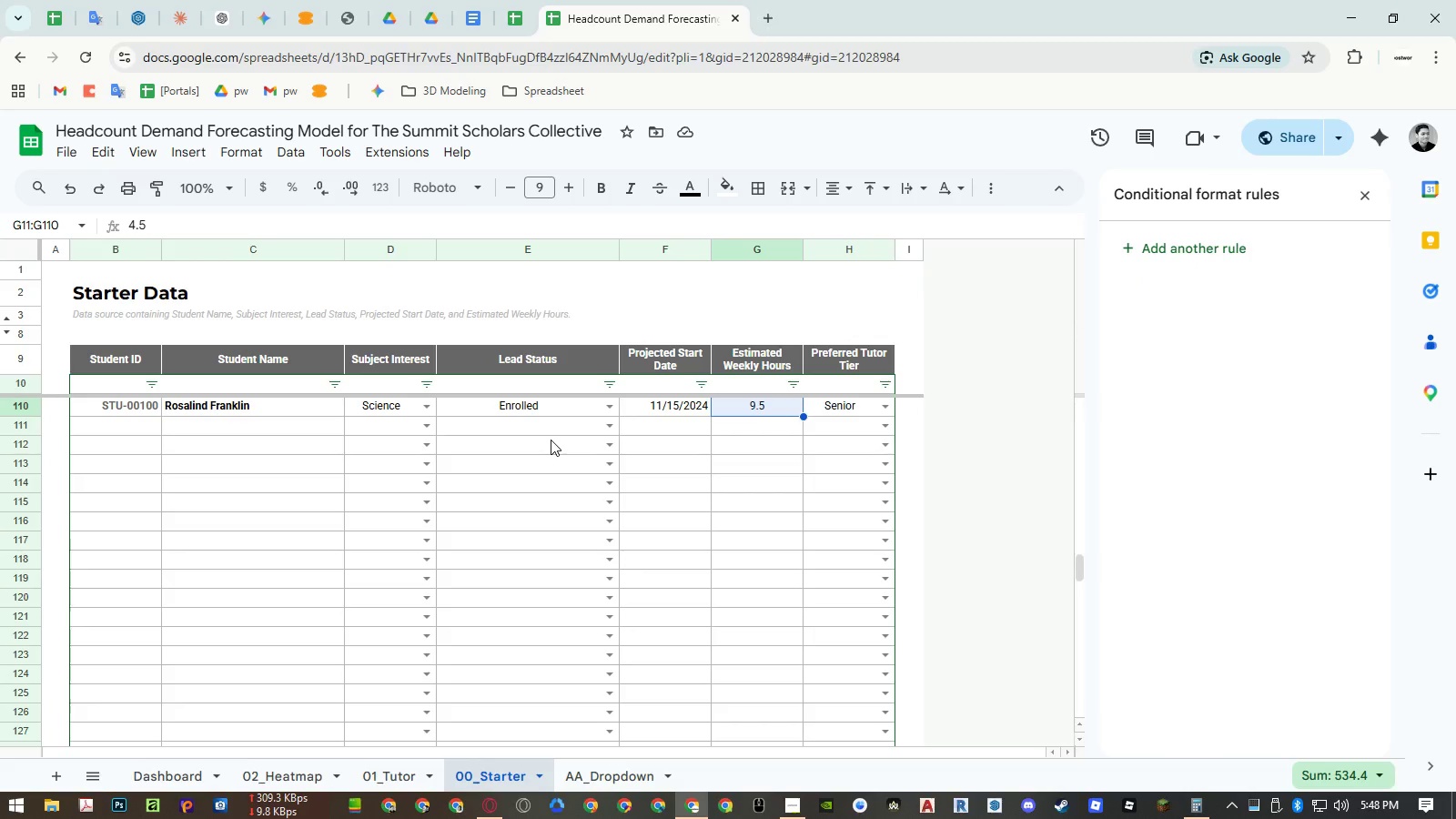 
scroll: coordinate [551, 440], scroll_direction: up, amount: 4.0
 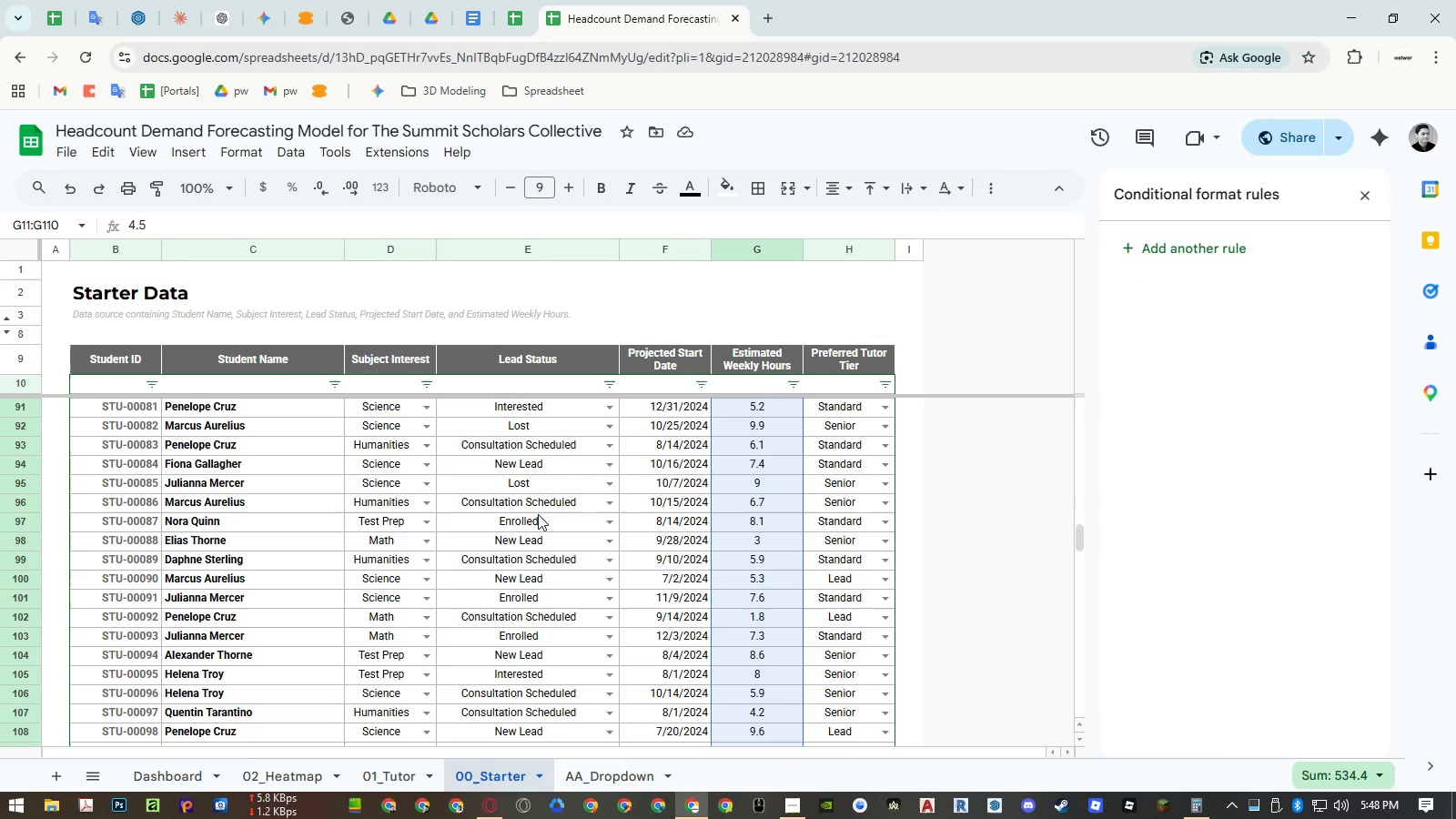 
wait(6.48)
 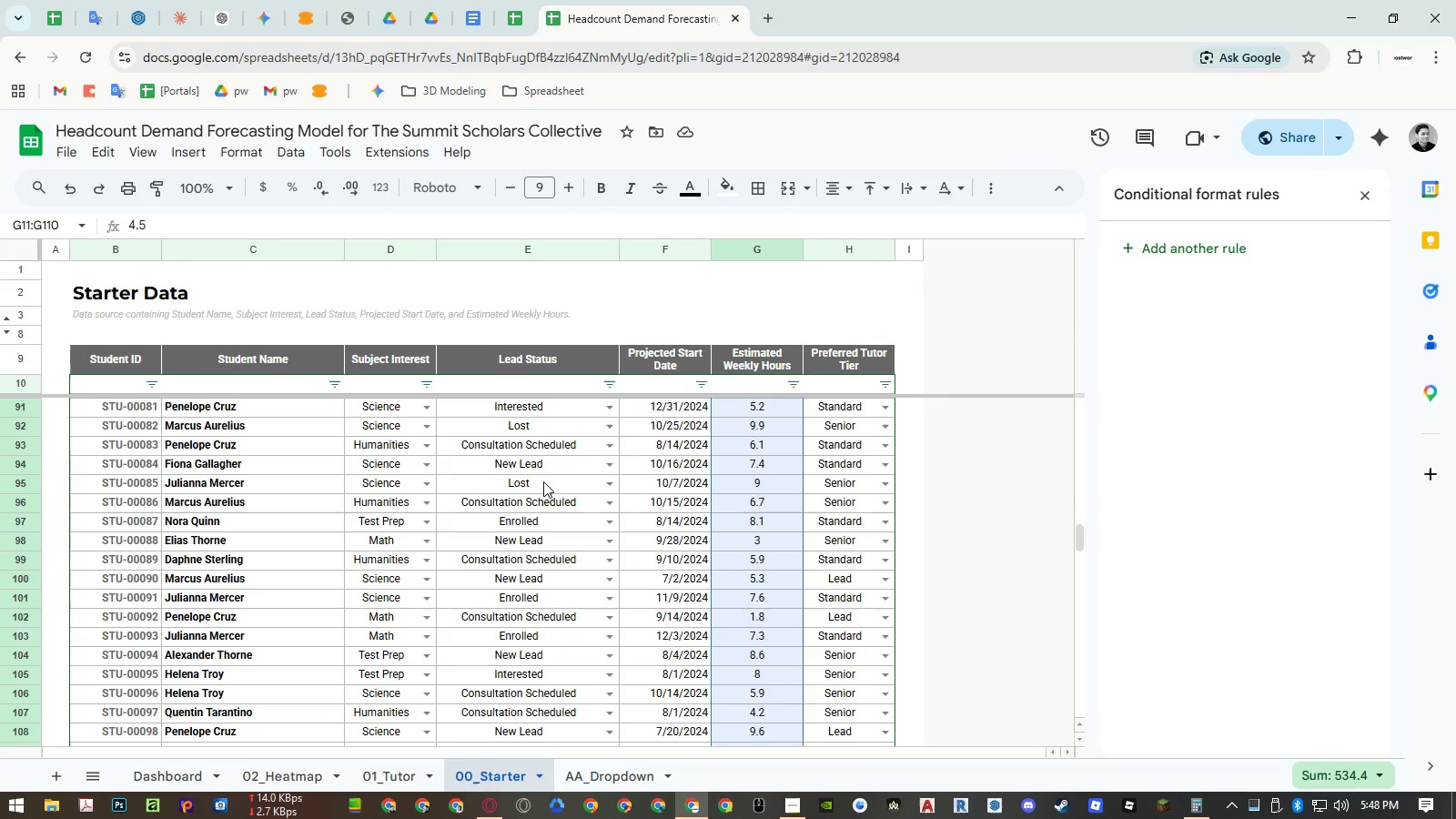 
left_click([609, 428])
 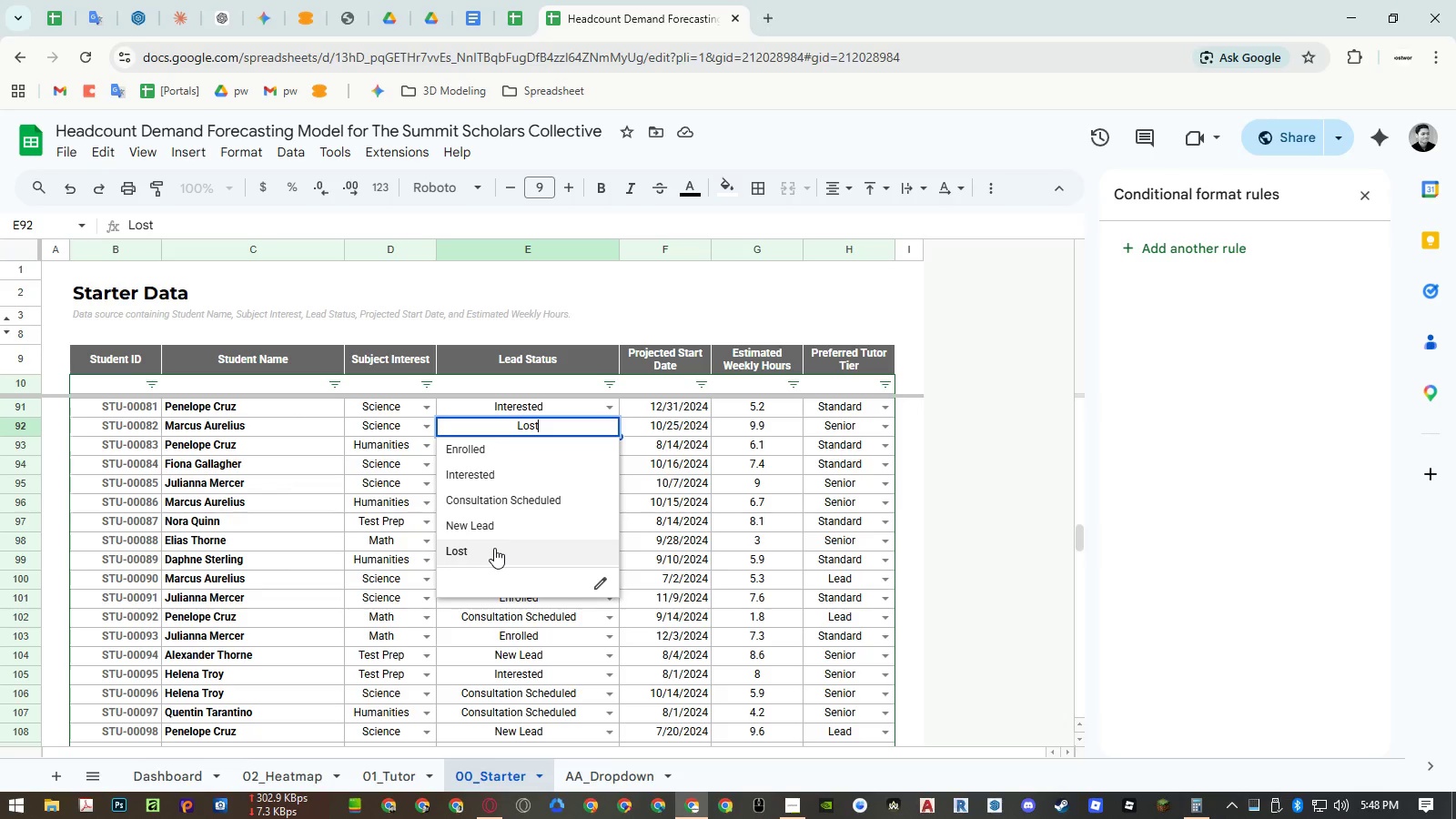 
wait(5.8)
 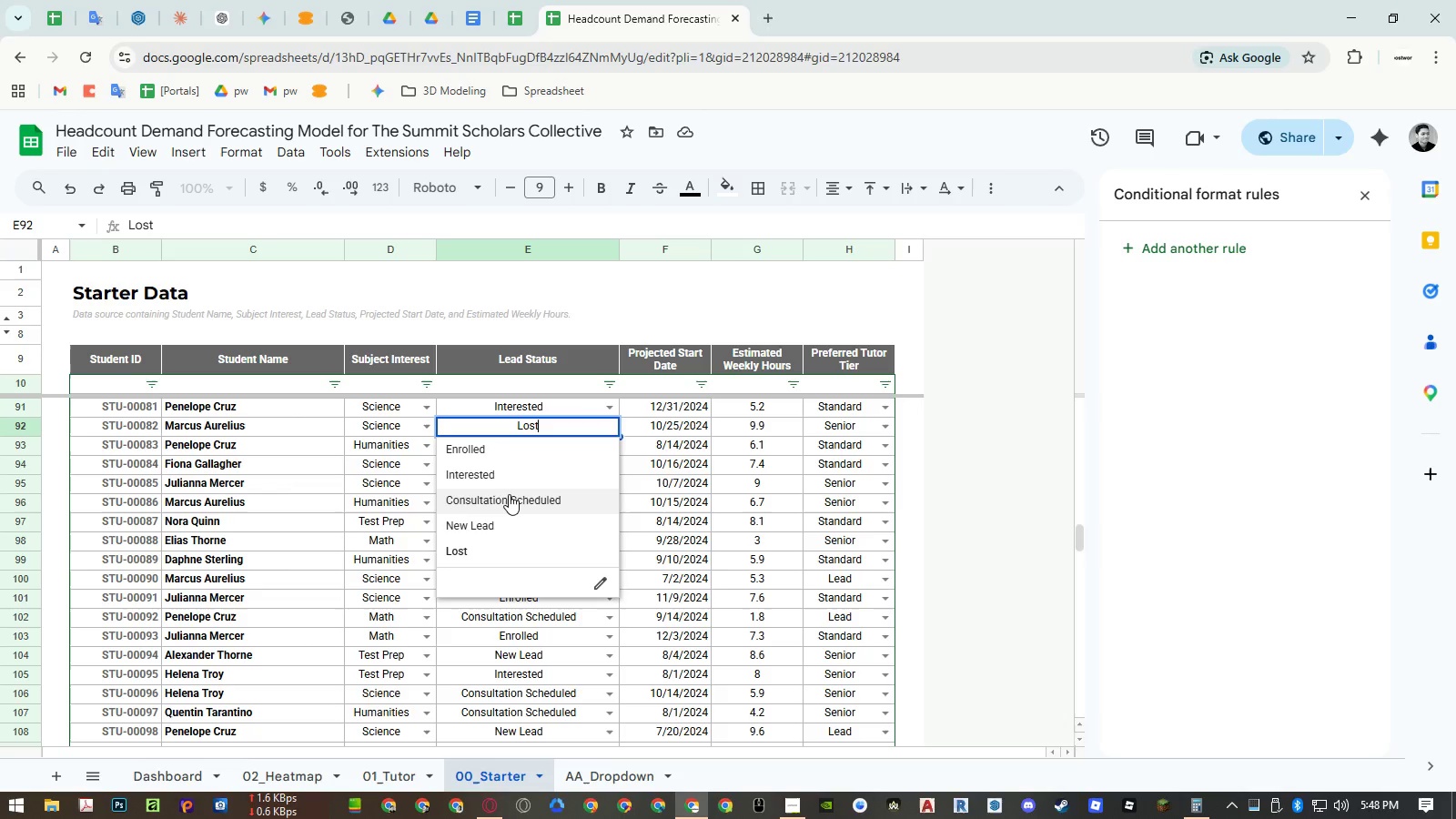 
key(Escape)
 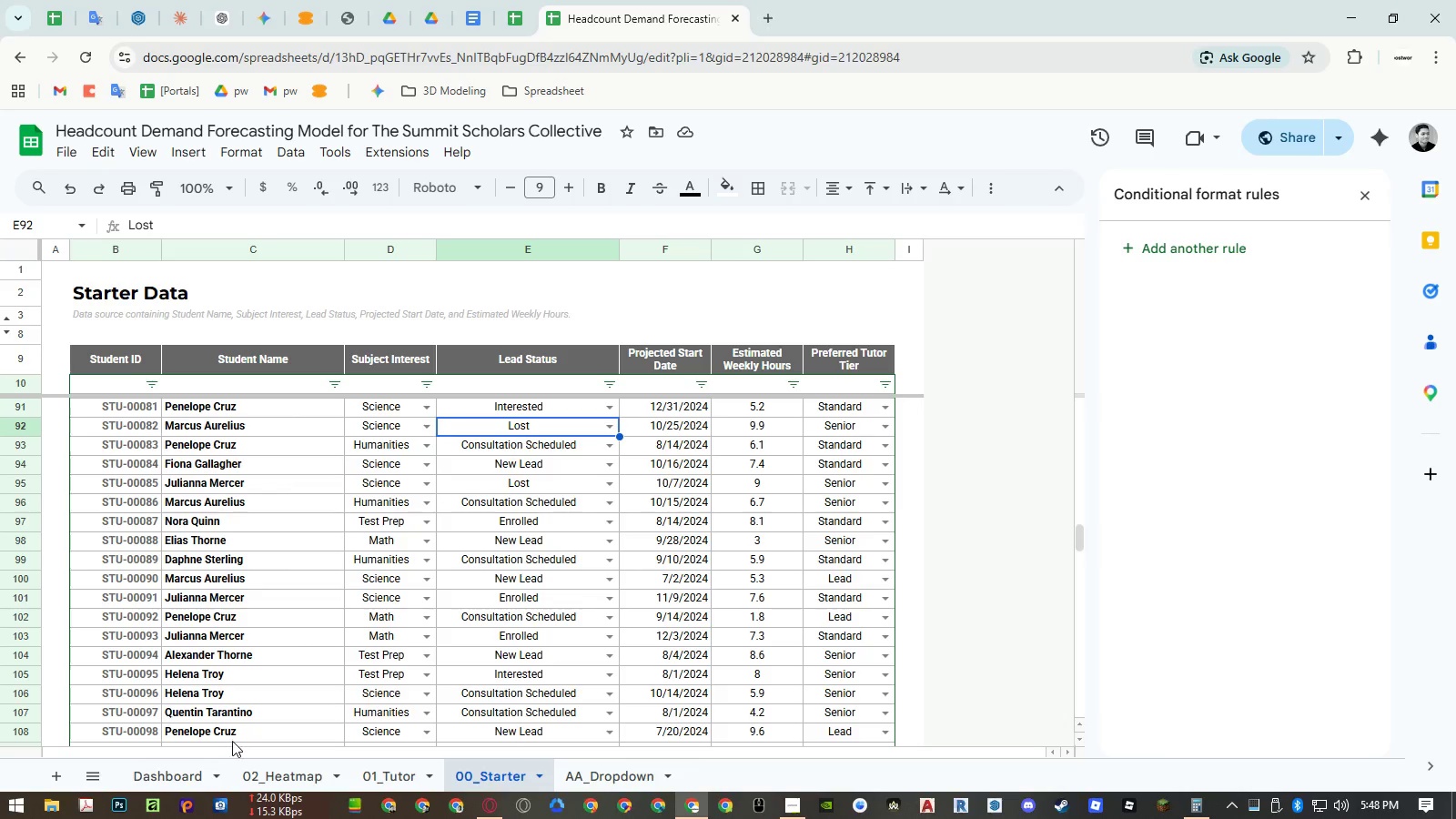 
left_click([193, 774])
 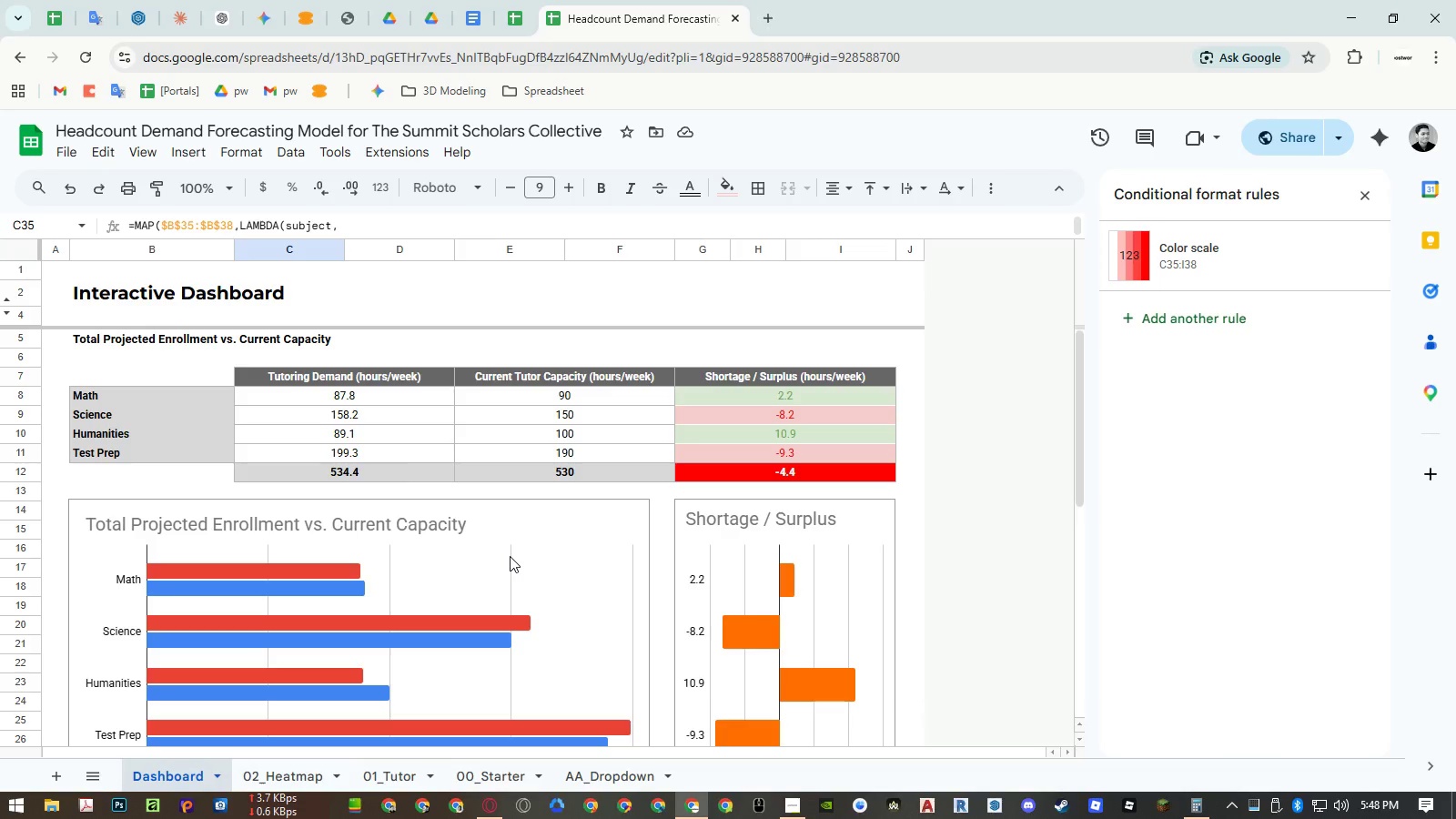 
wait(28.19)
 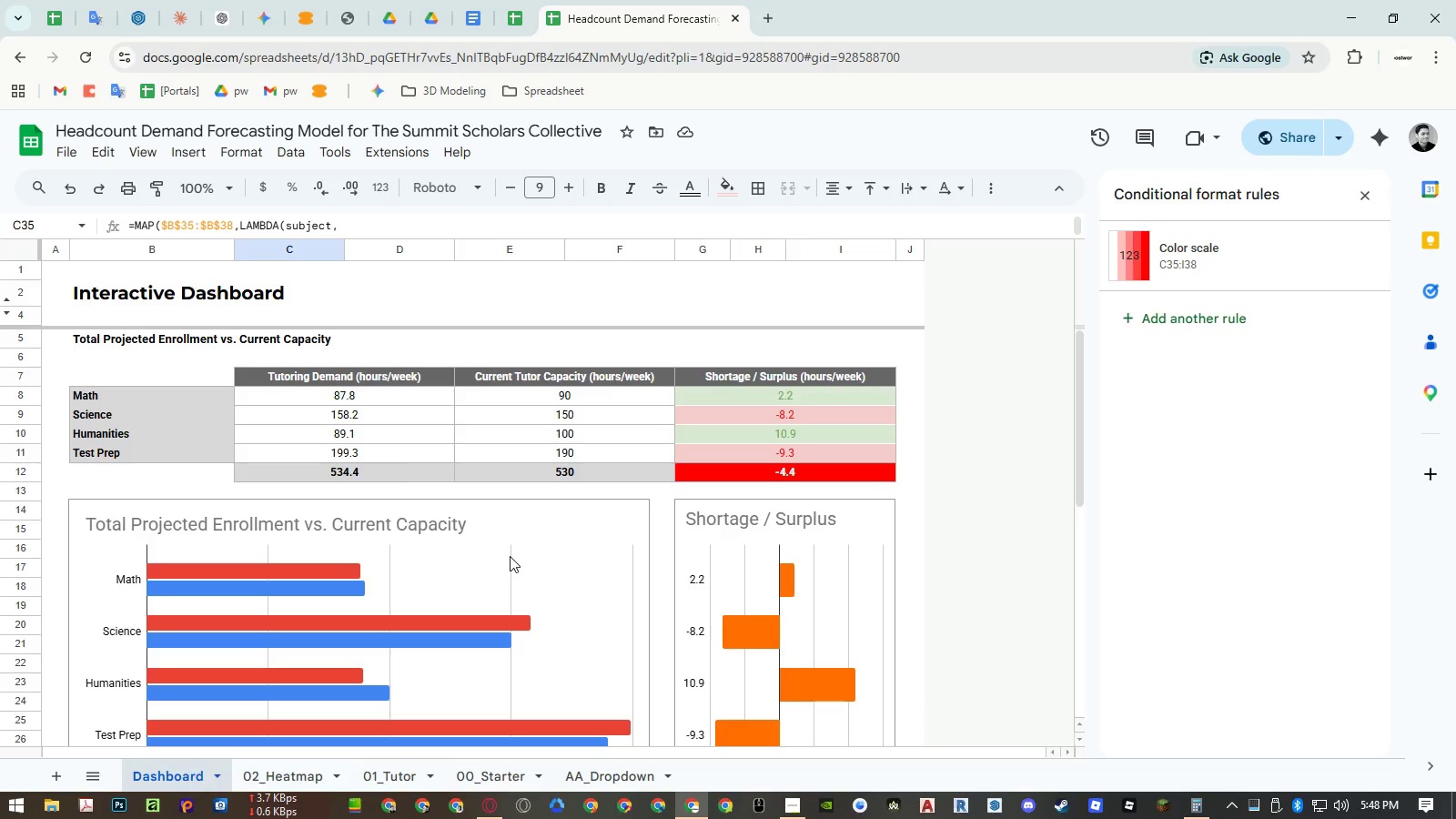 
left_click([386, 771])
 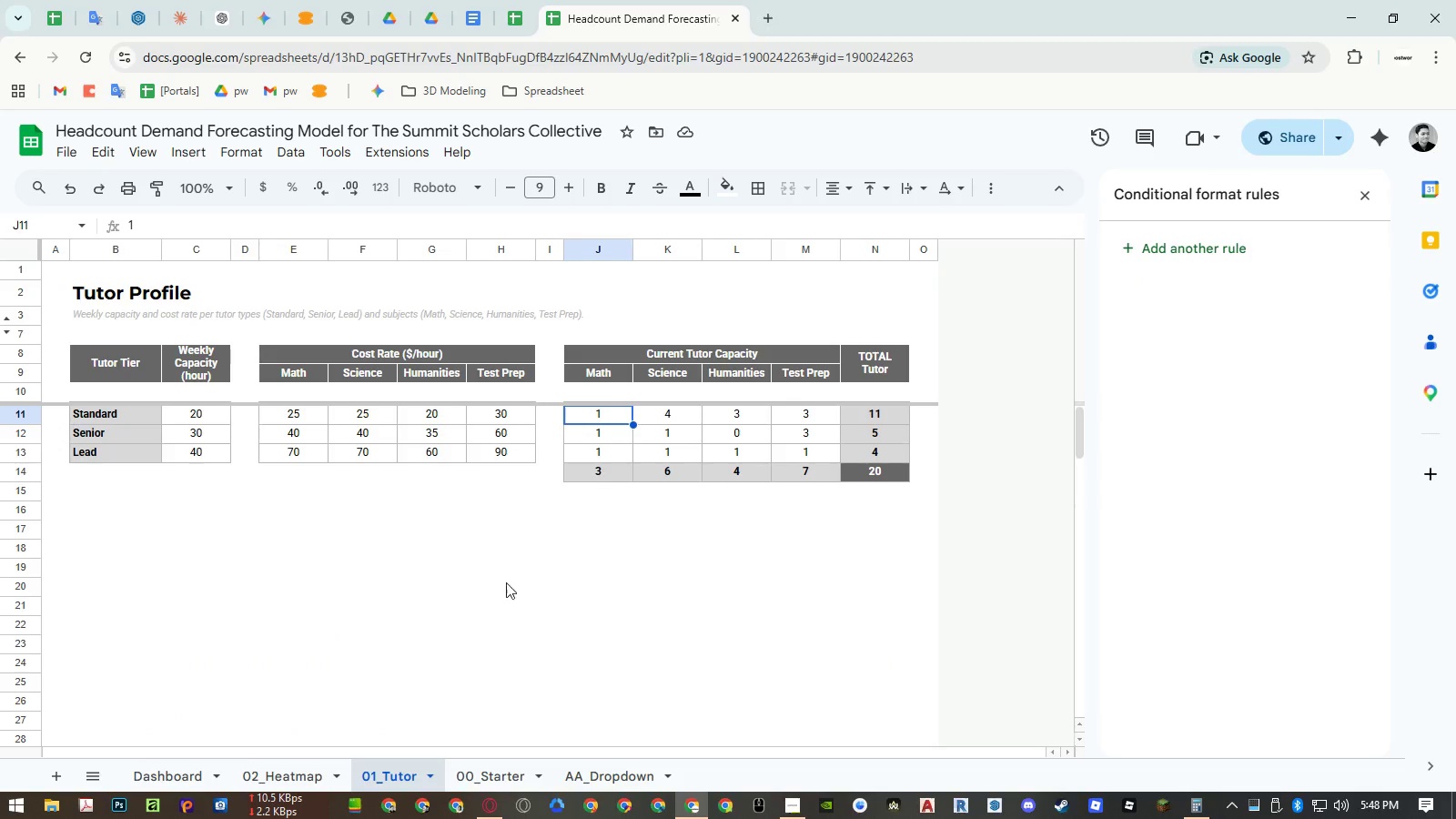 
left_click([187, 769])
 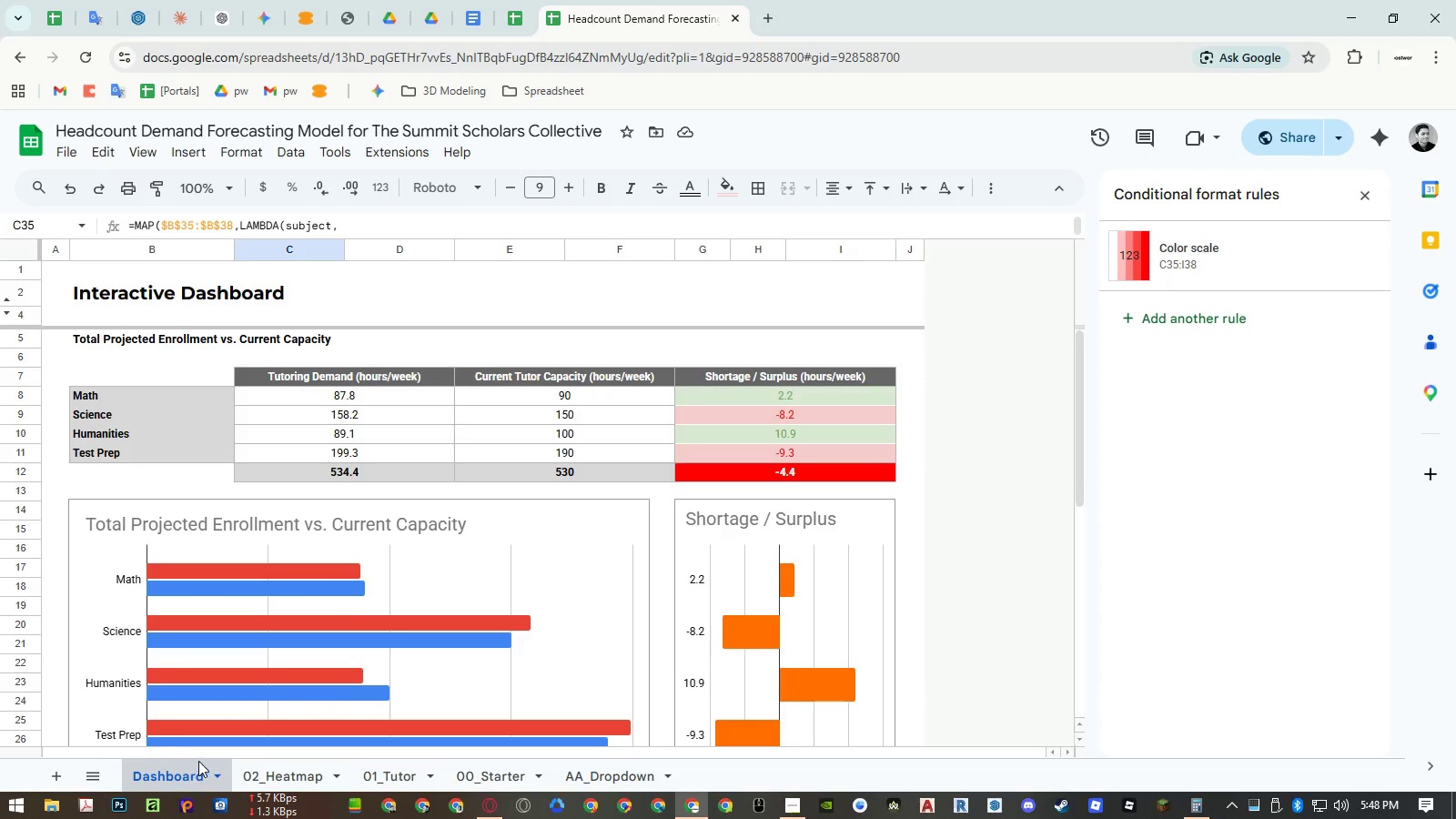 
mouse_move([228, 743])
 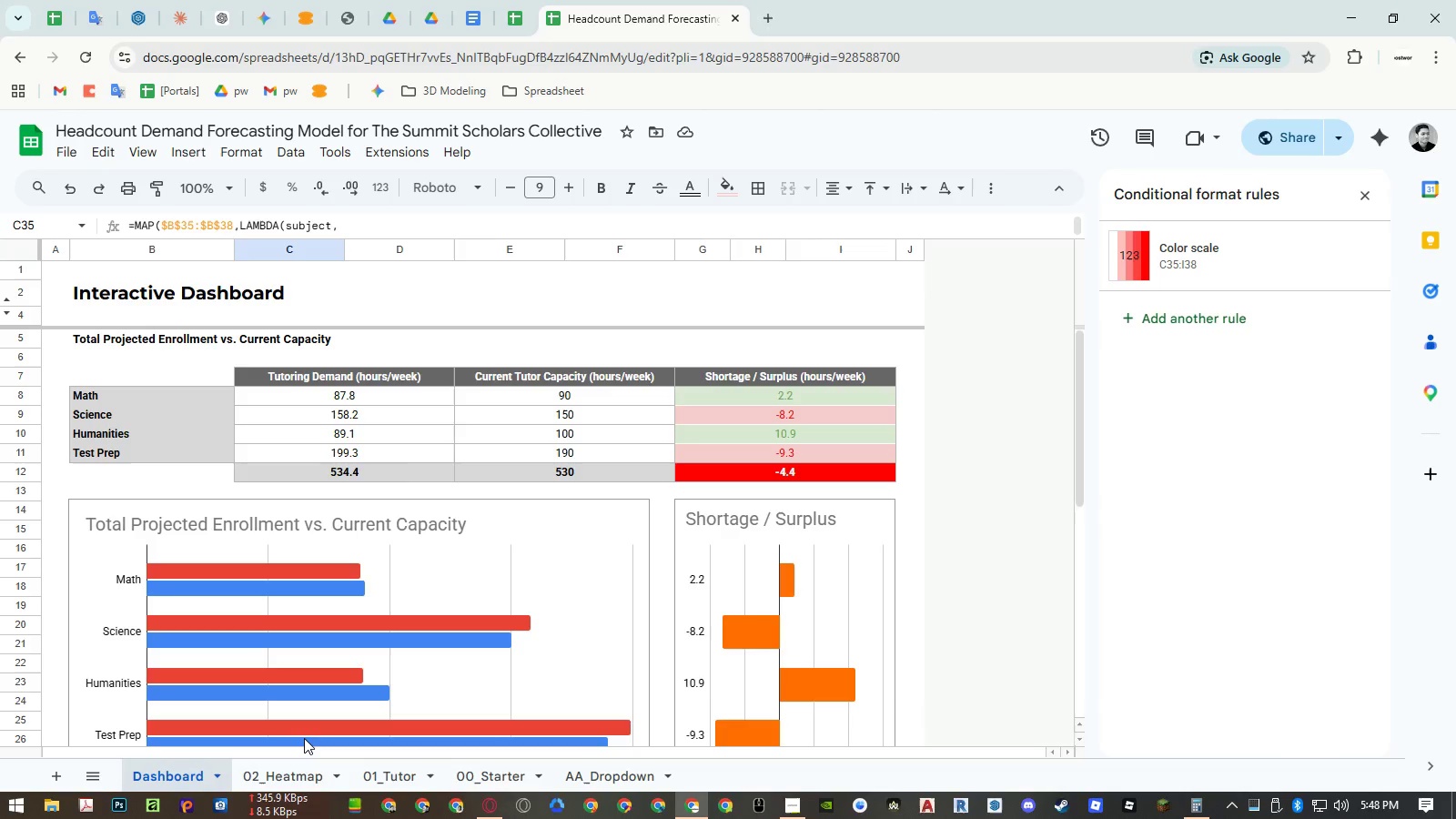 
wait(5.3)
 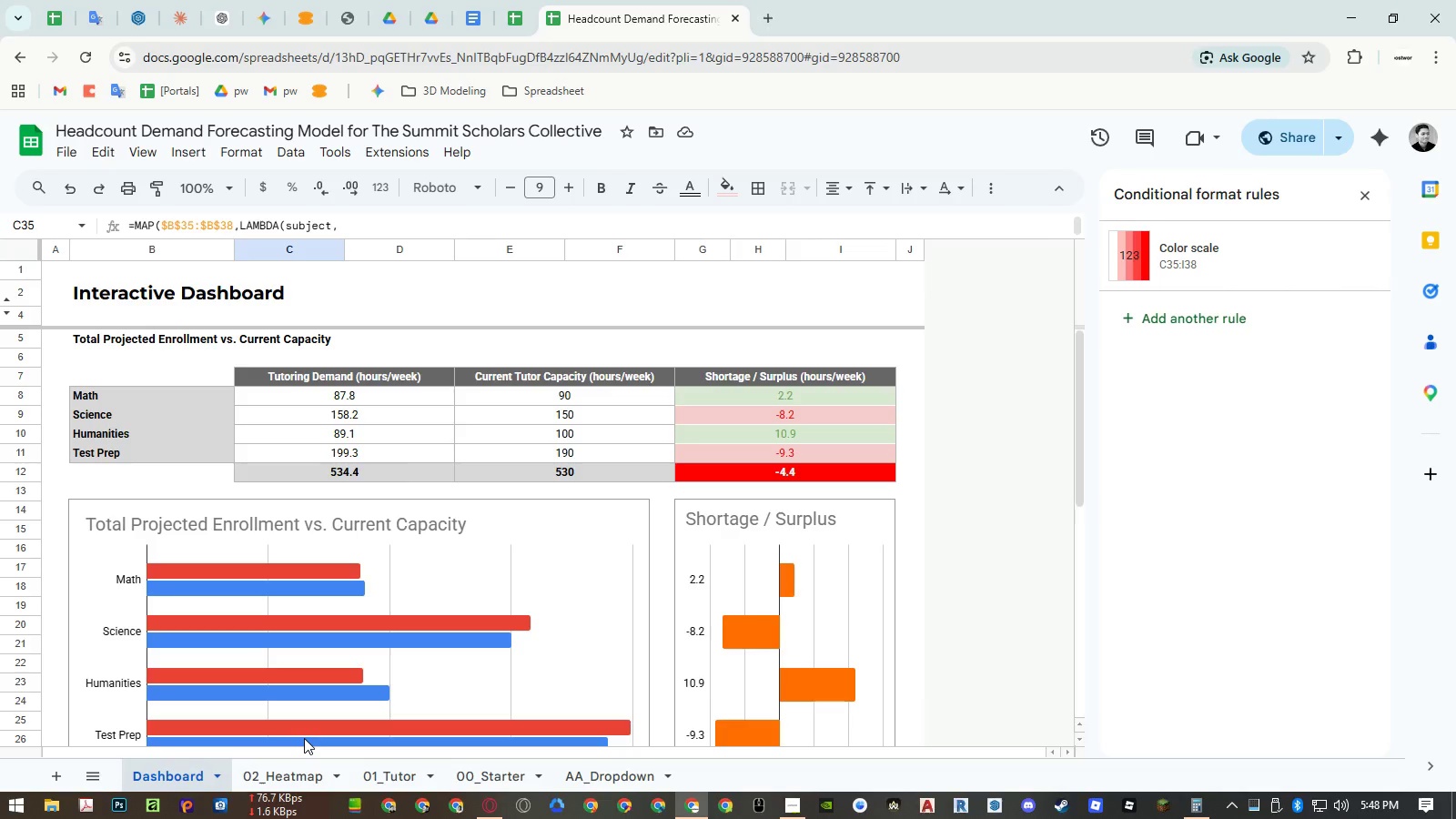 
left_click([301, 772])
 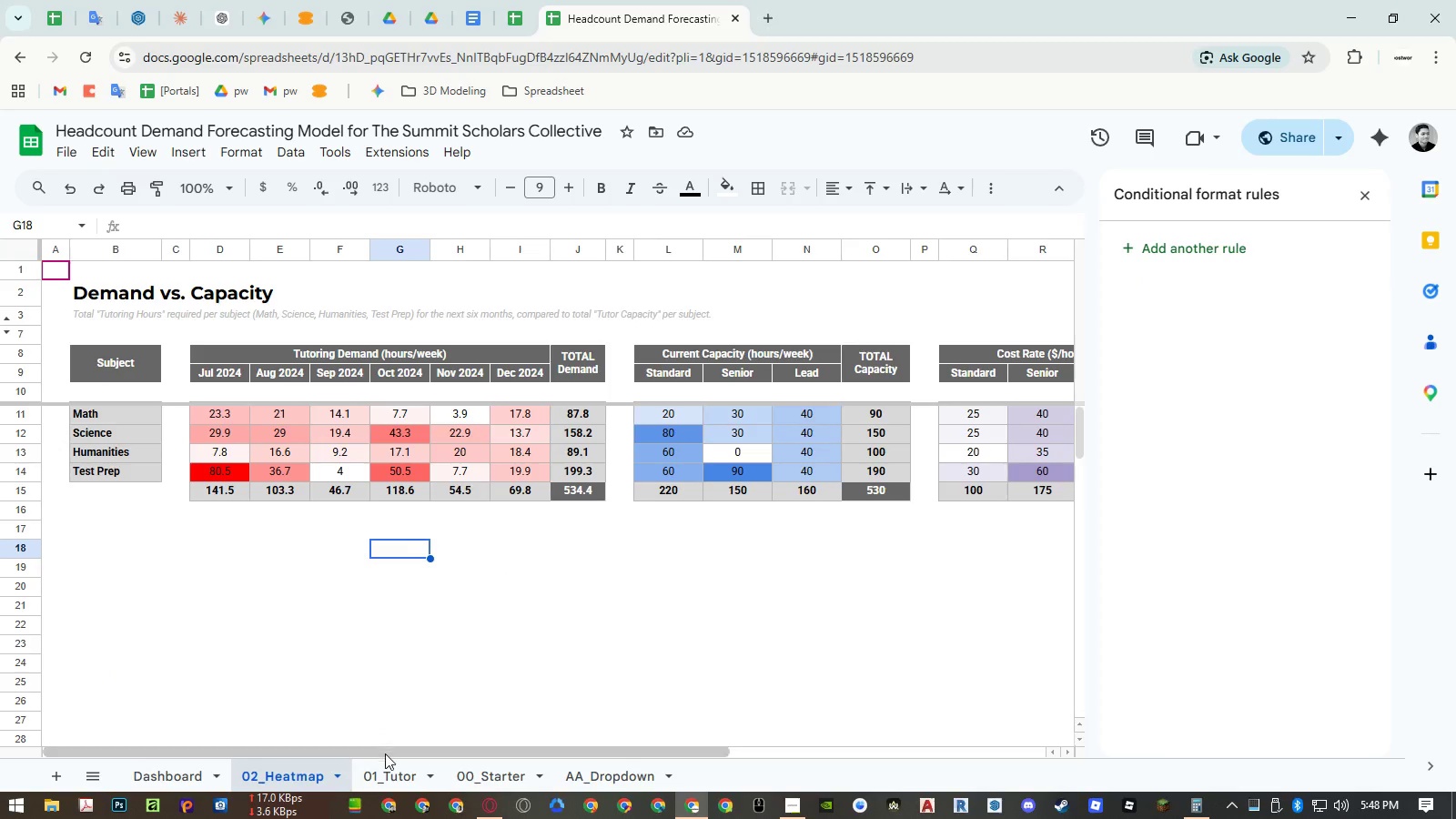 
left_click([384, 767])
 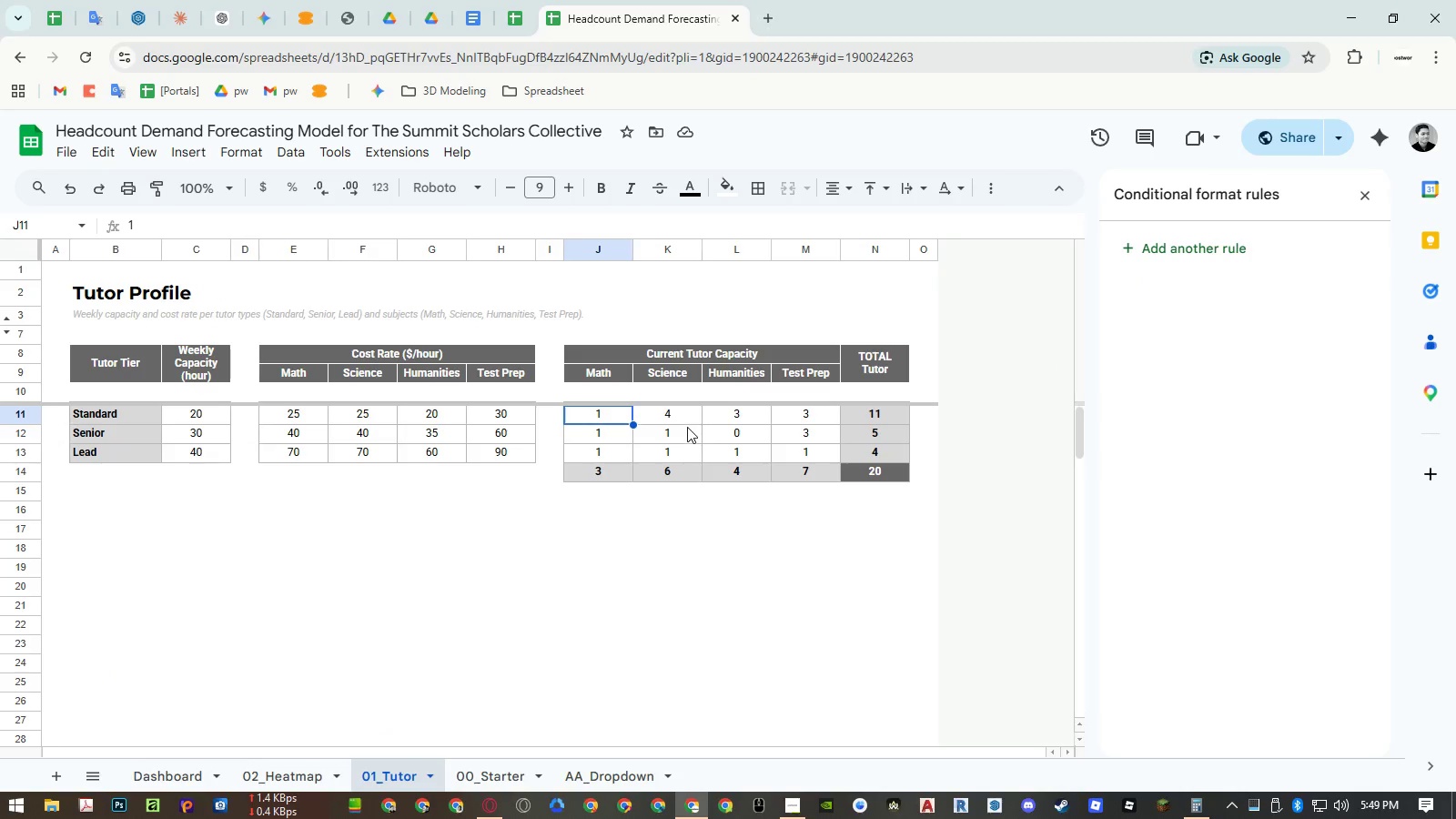 
left_click([687, 420])
 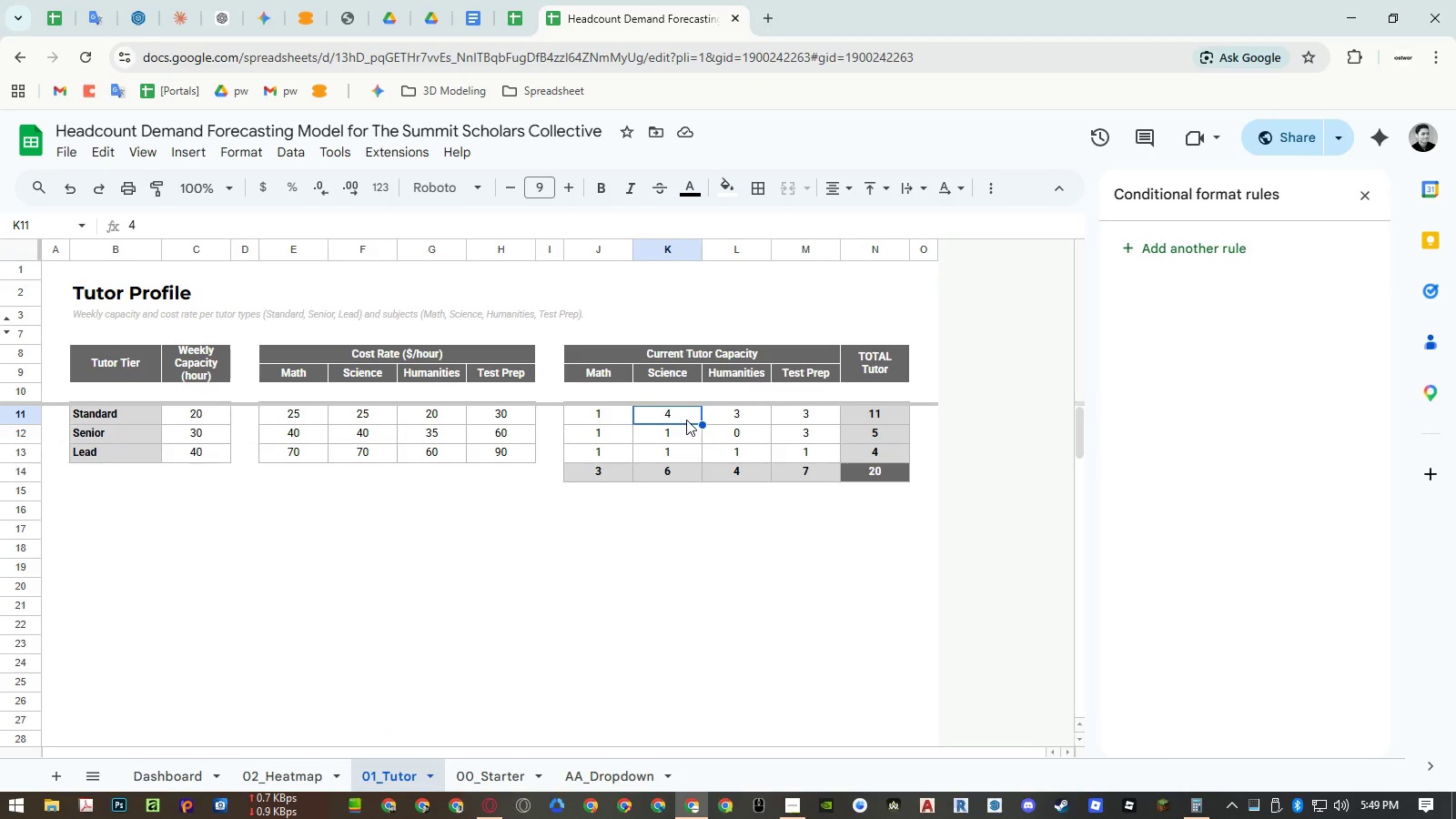 
key(Numpad1)
 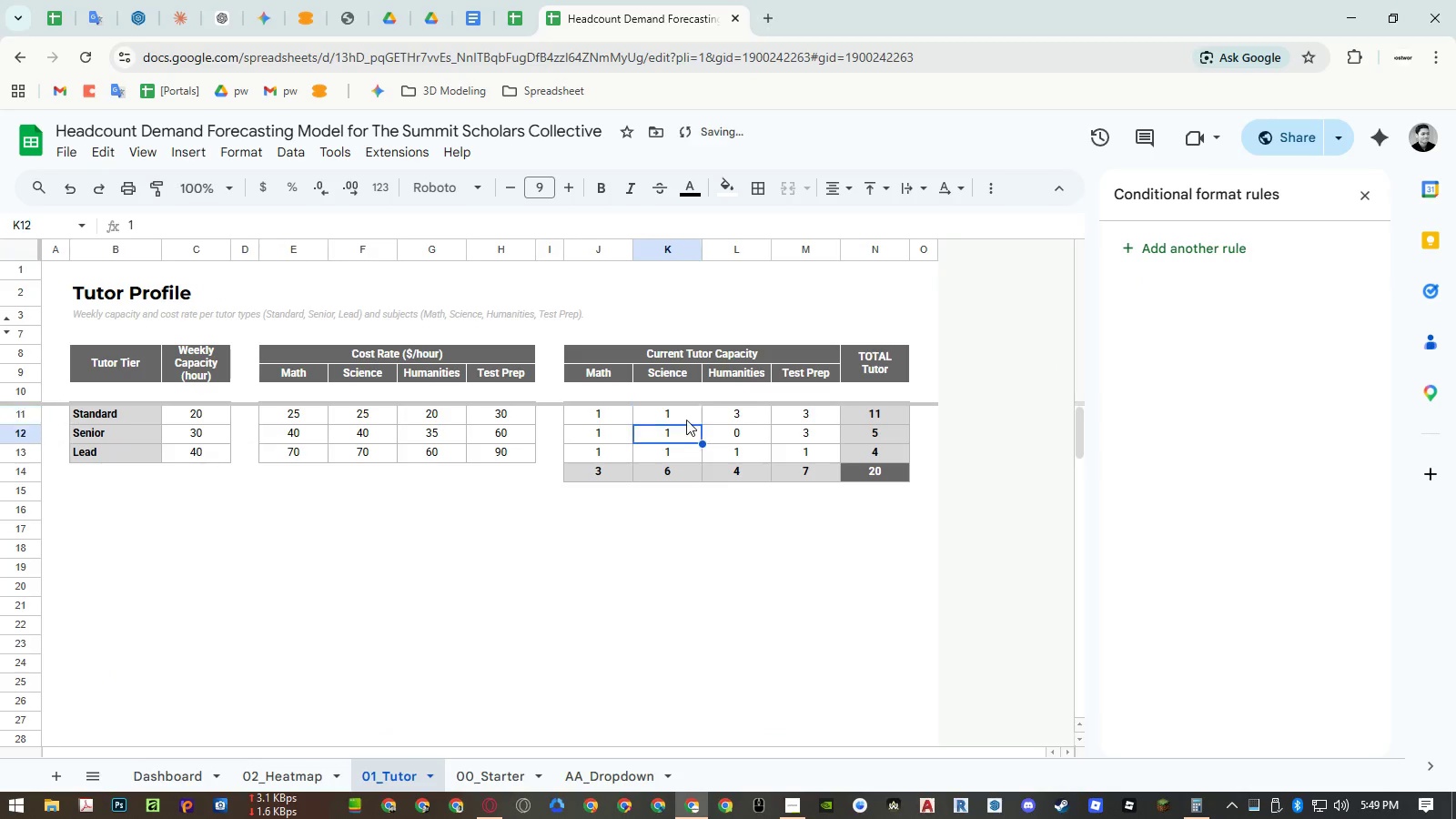 
key(NumpadEnter)
 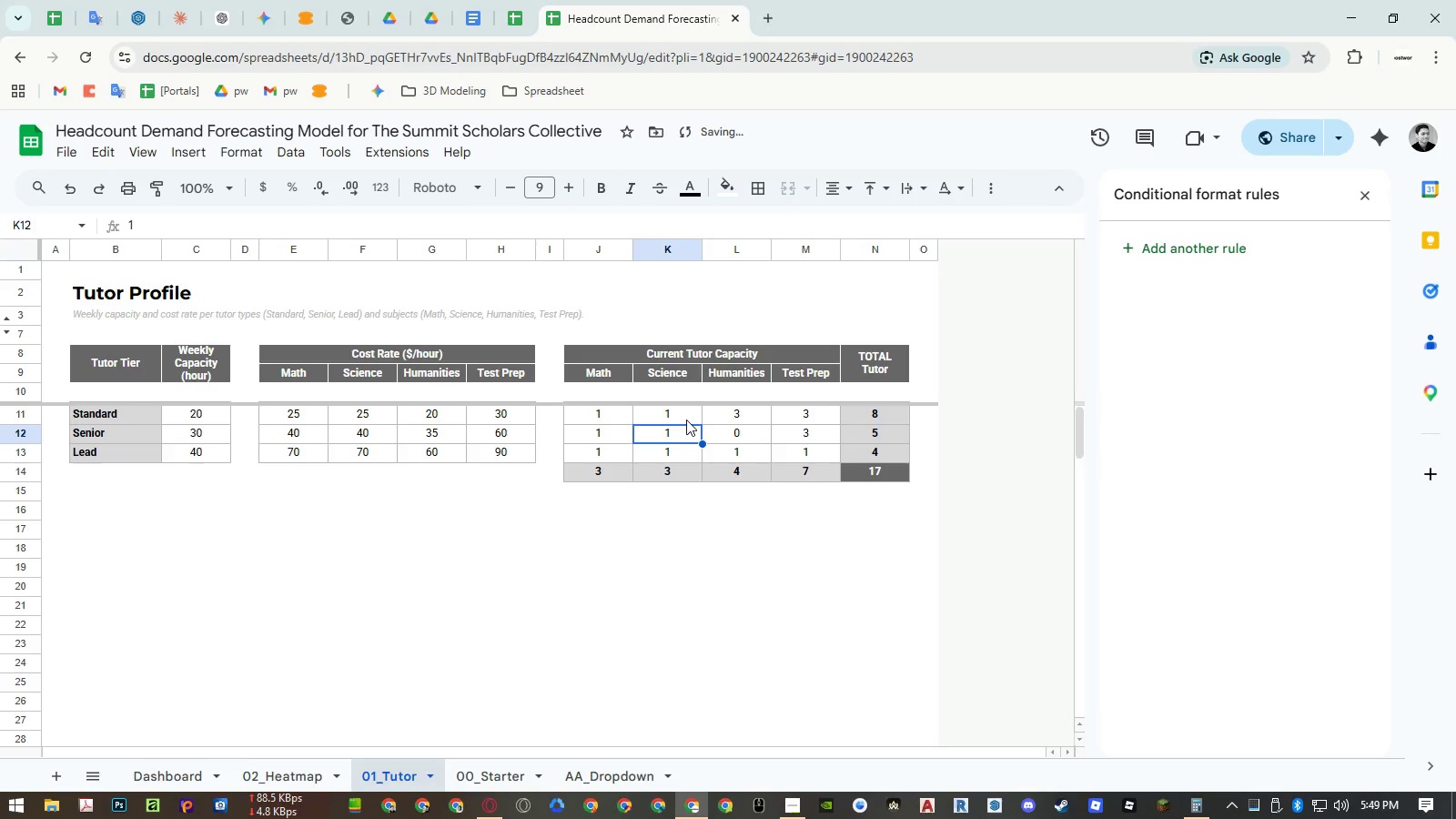 
key(Control+ControlLeft)
 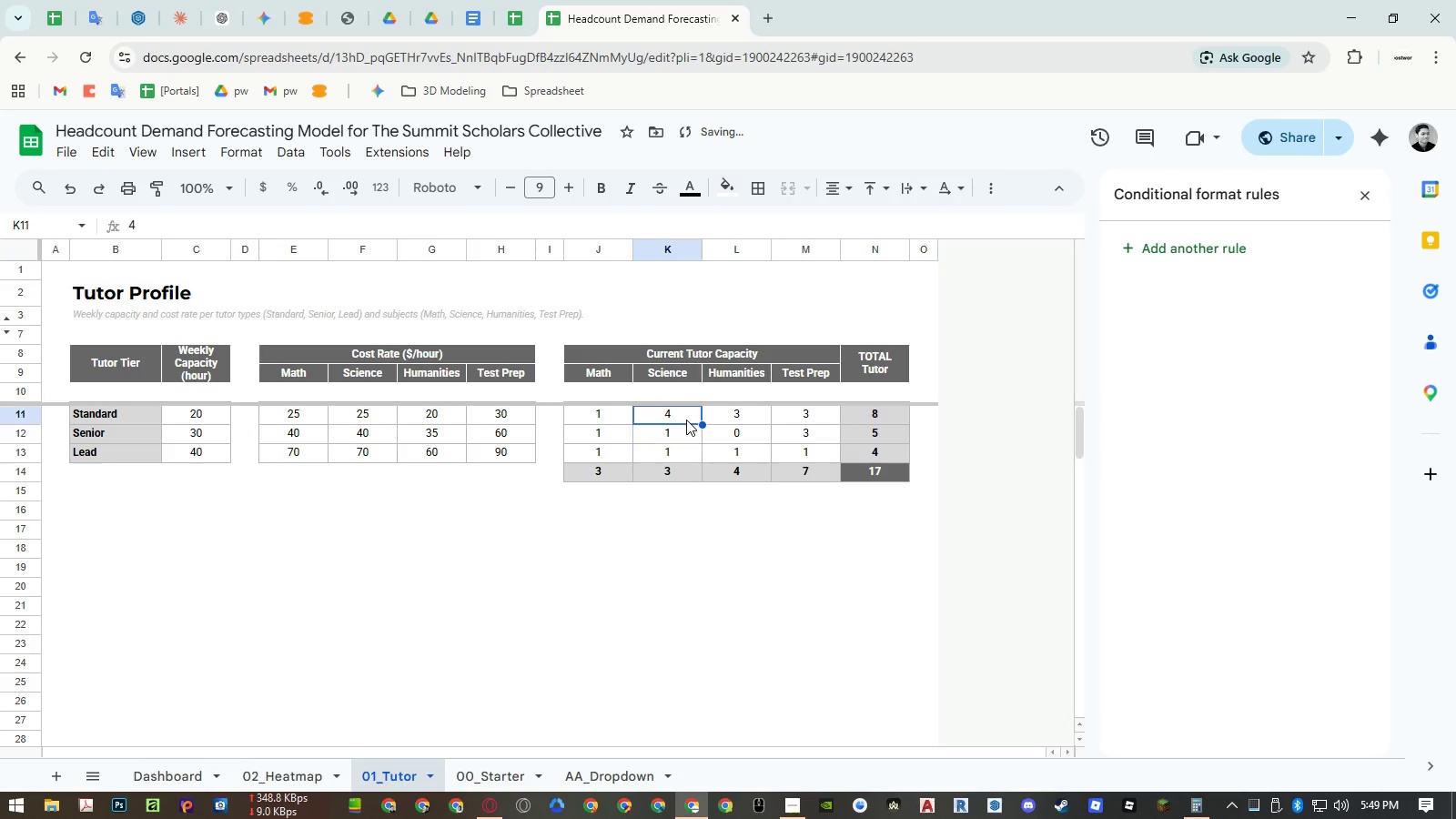 
key(Control+Z)
 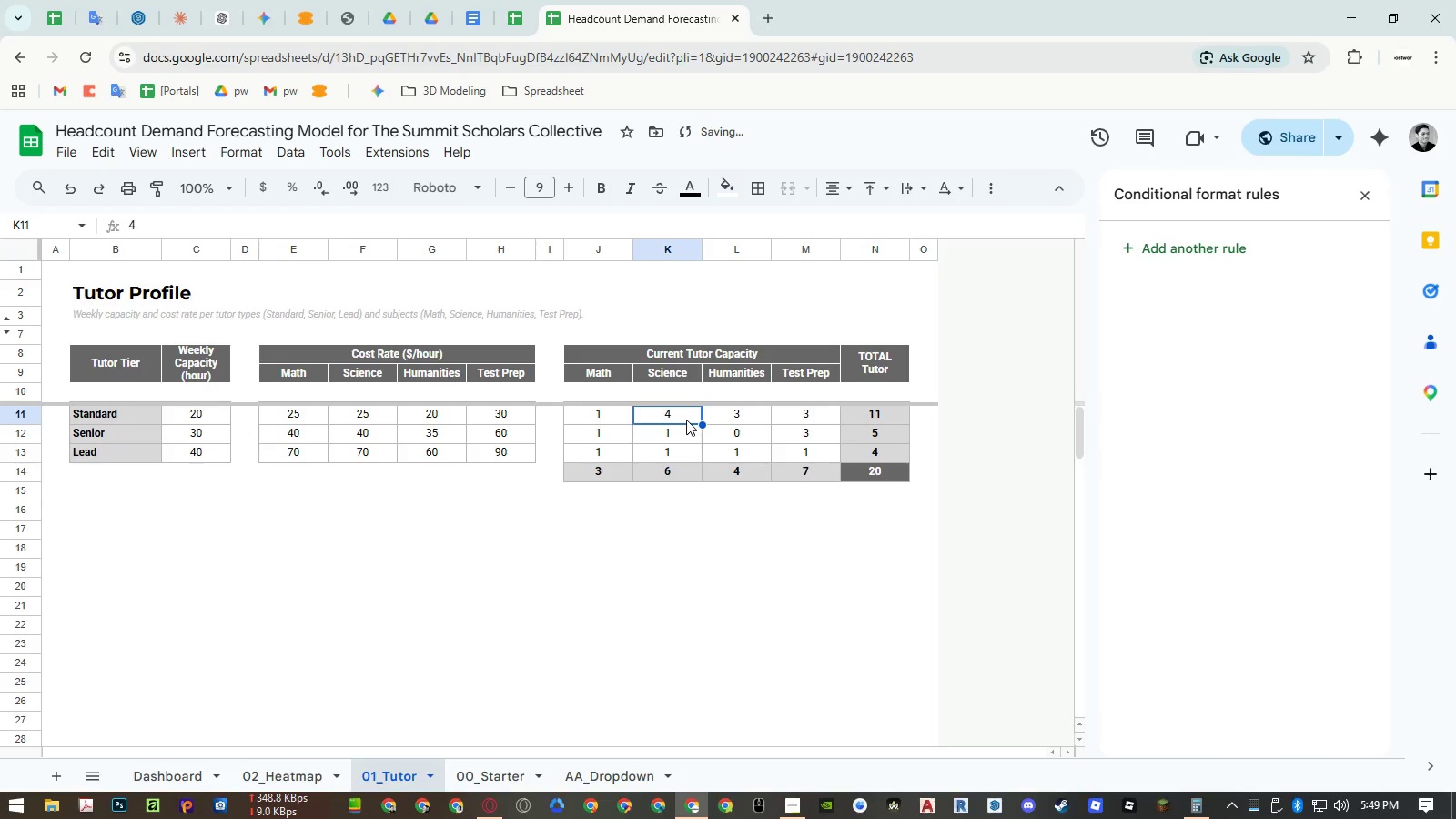 
key(Numpad3)
 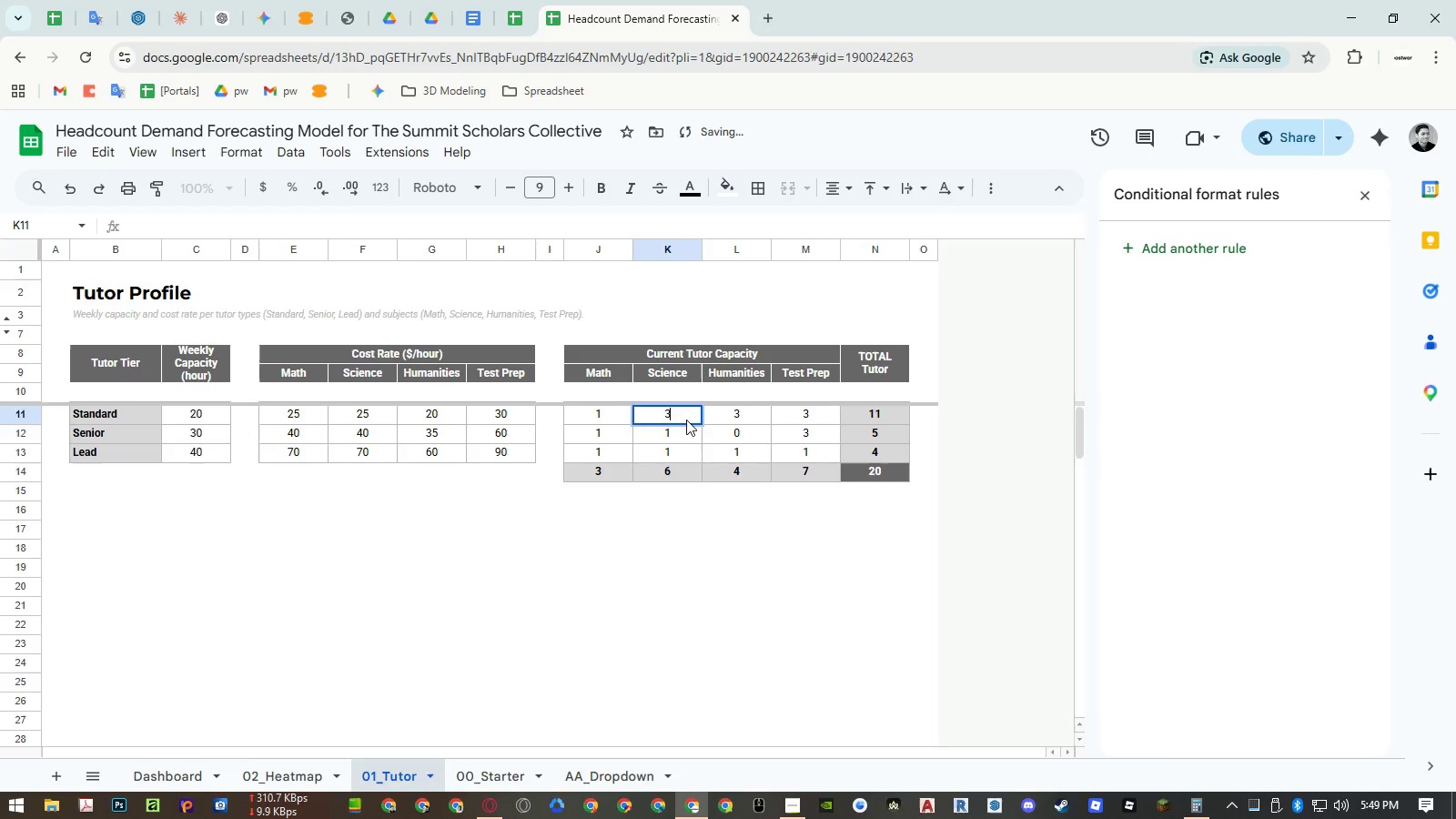 
key(NumpadEnter)
 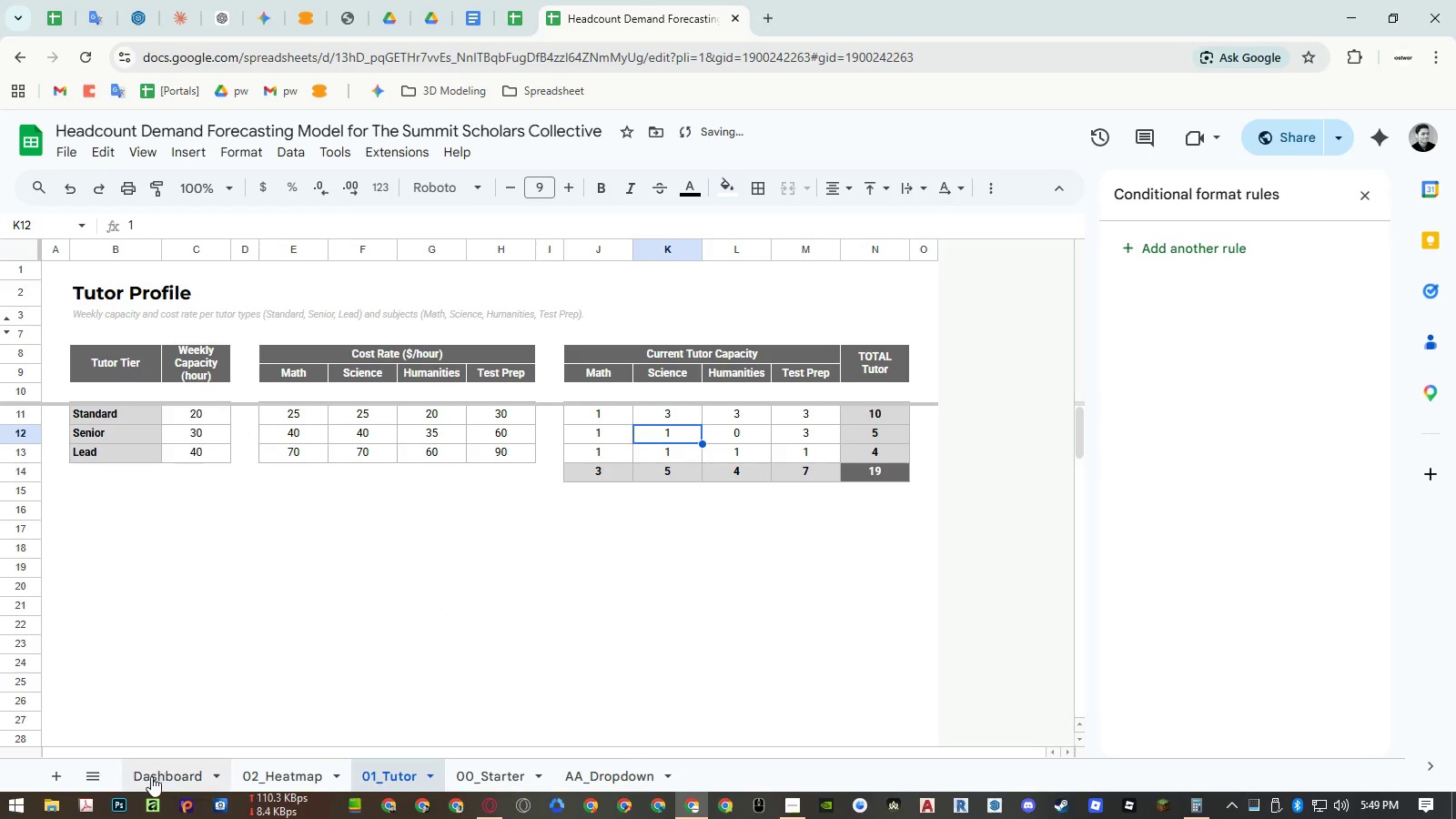 
left_click([150, 778])
 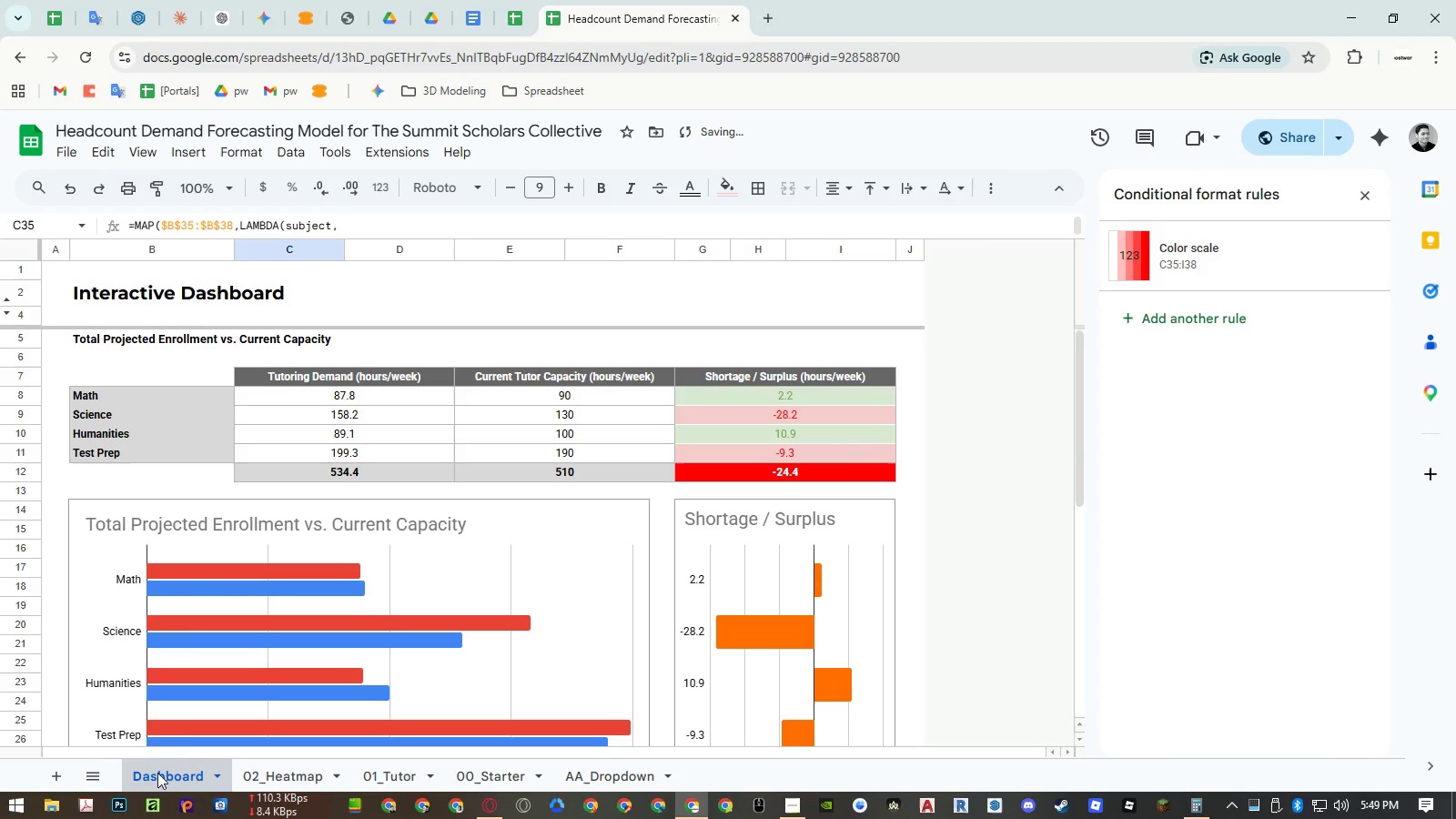 
mouse_move([194, 745])
 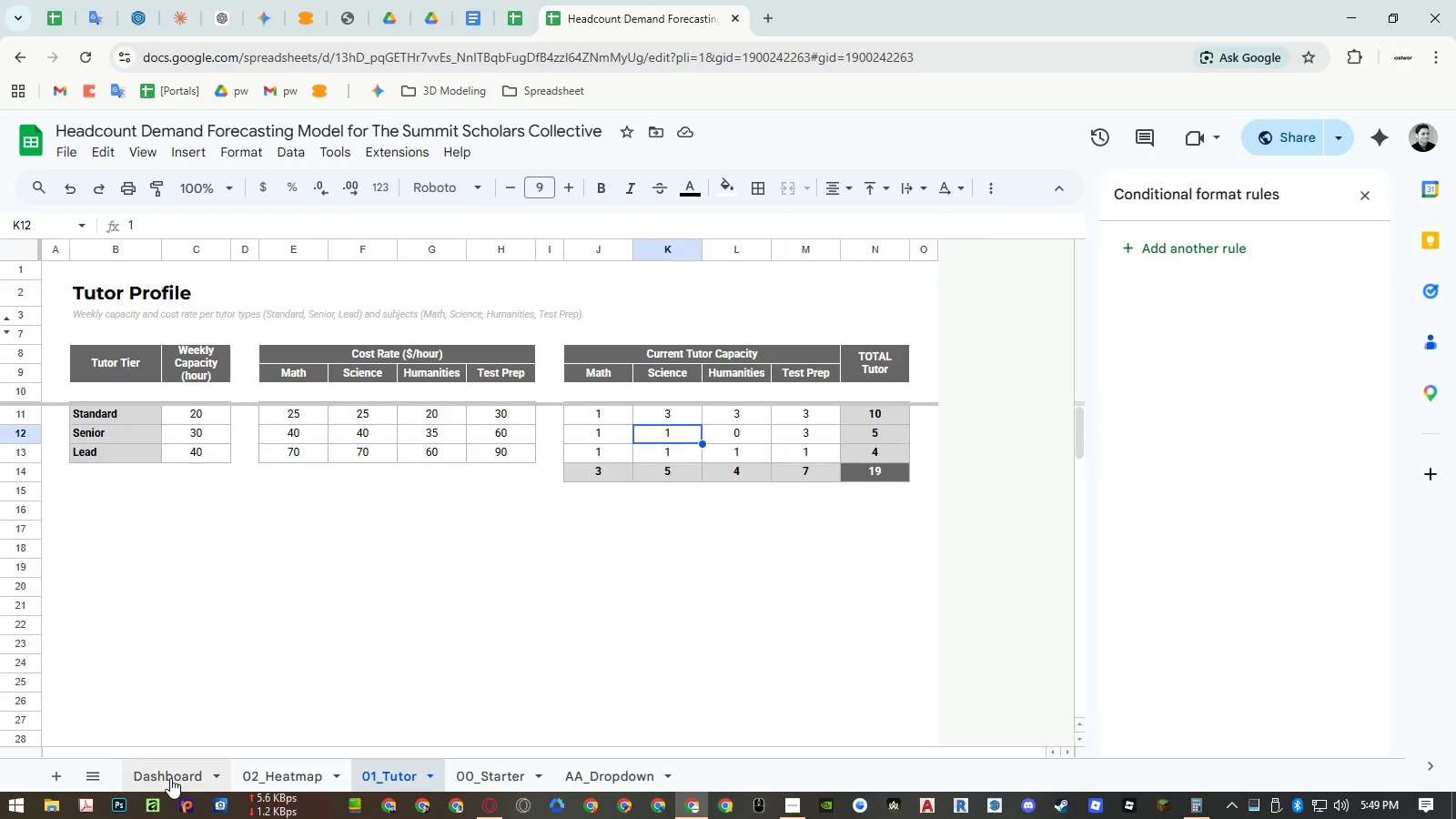 
left_click([170, 778])
 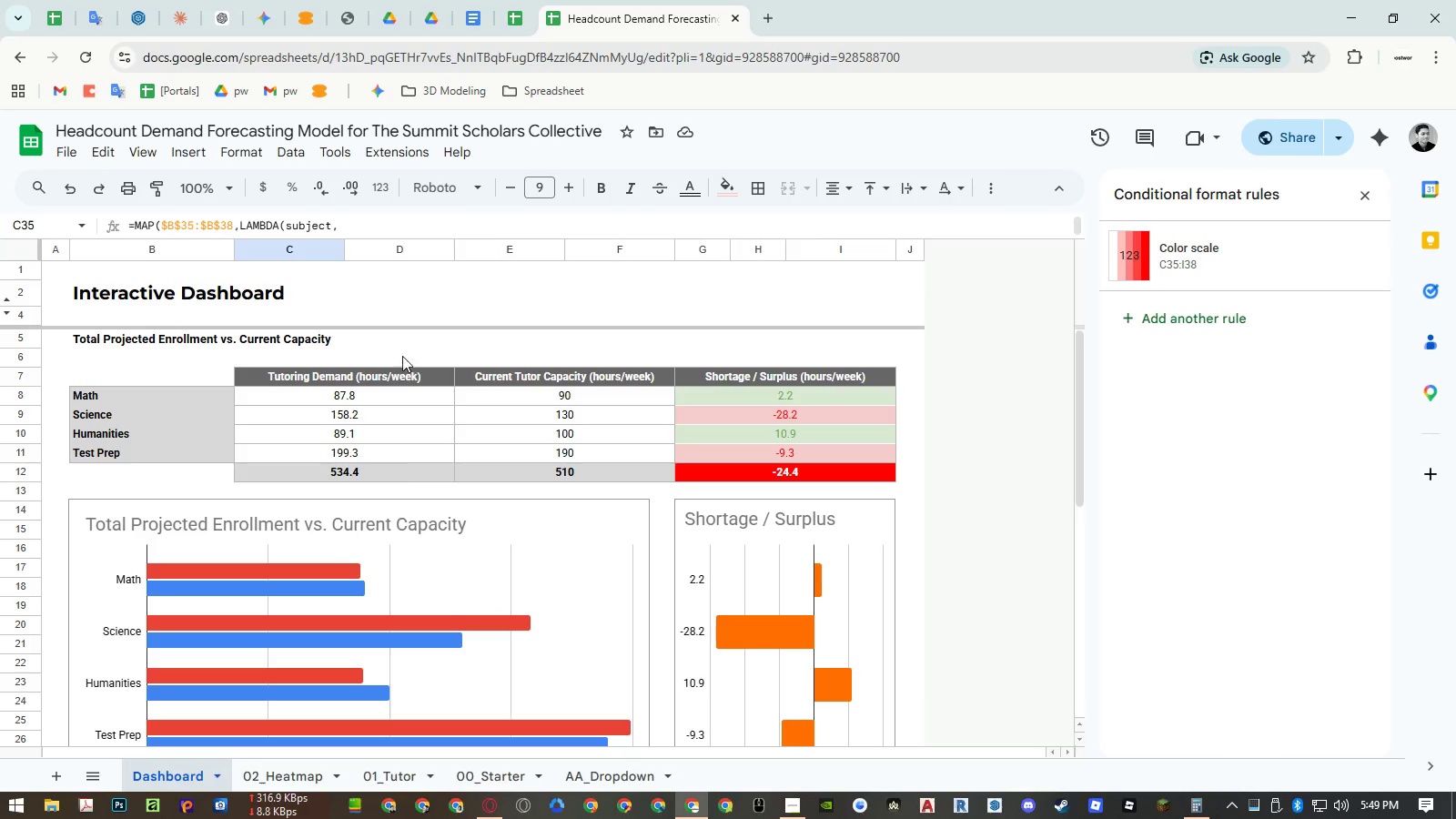 
left_click([389, 372])
 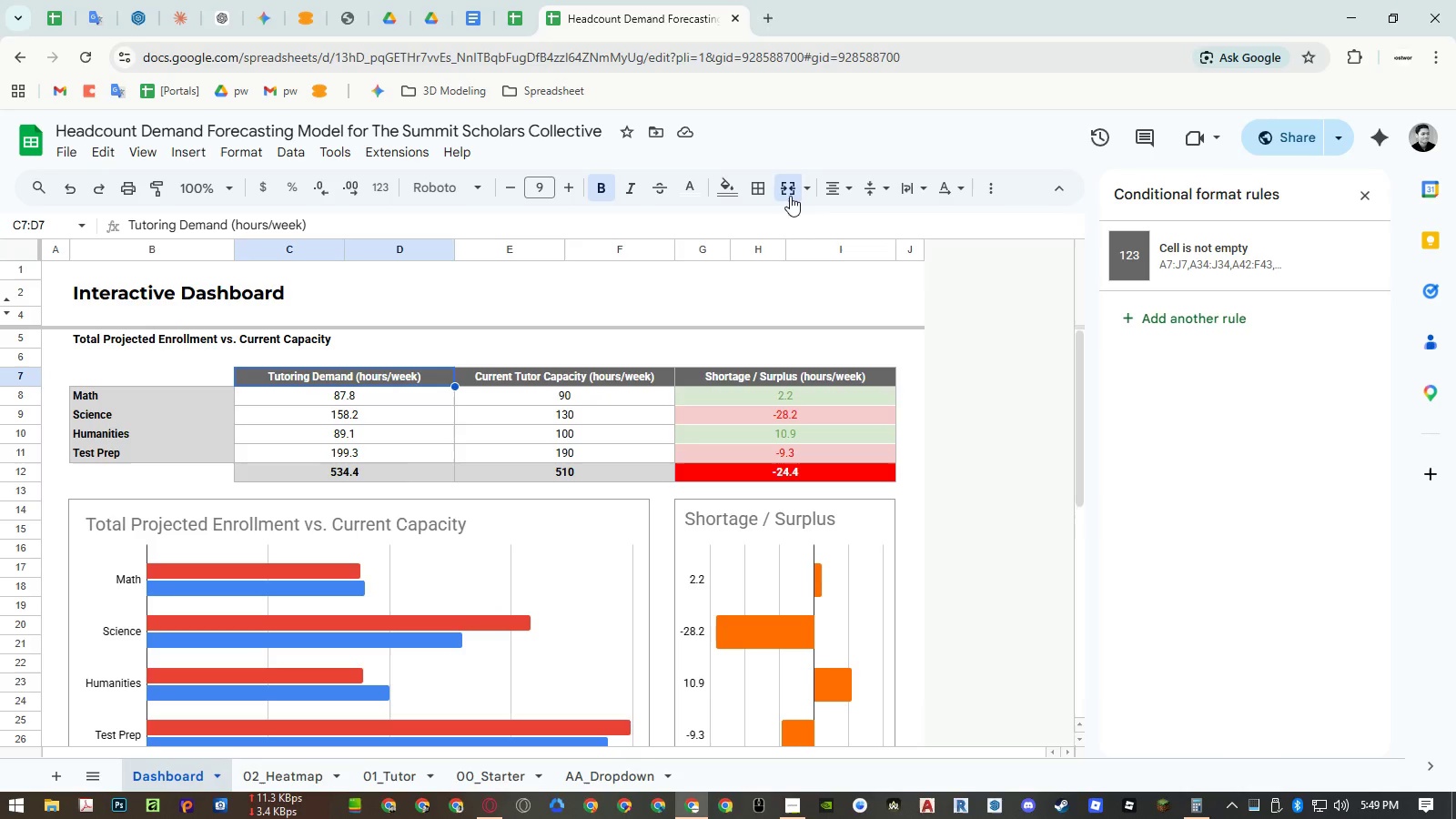 
left_click([790, 196])
 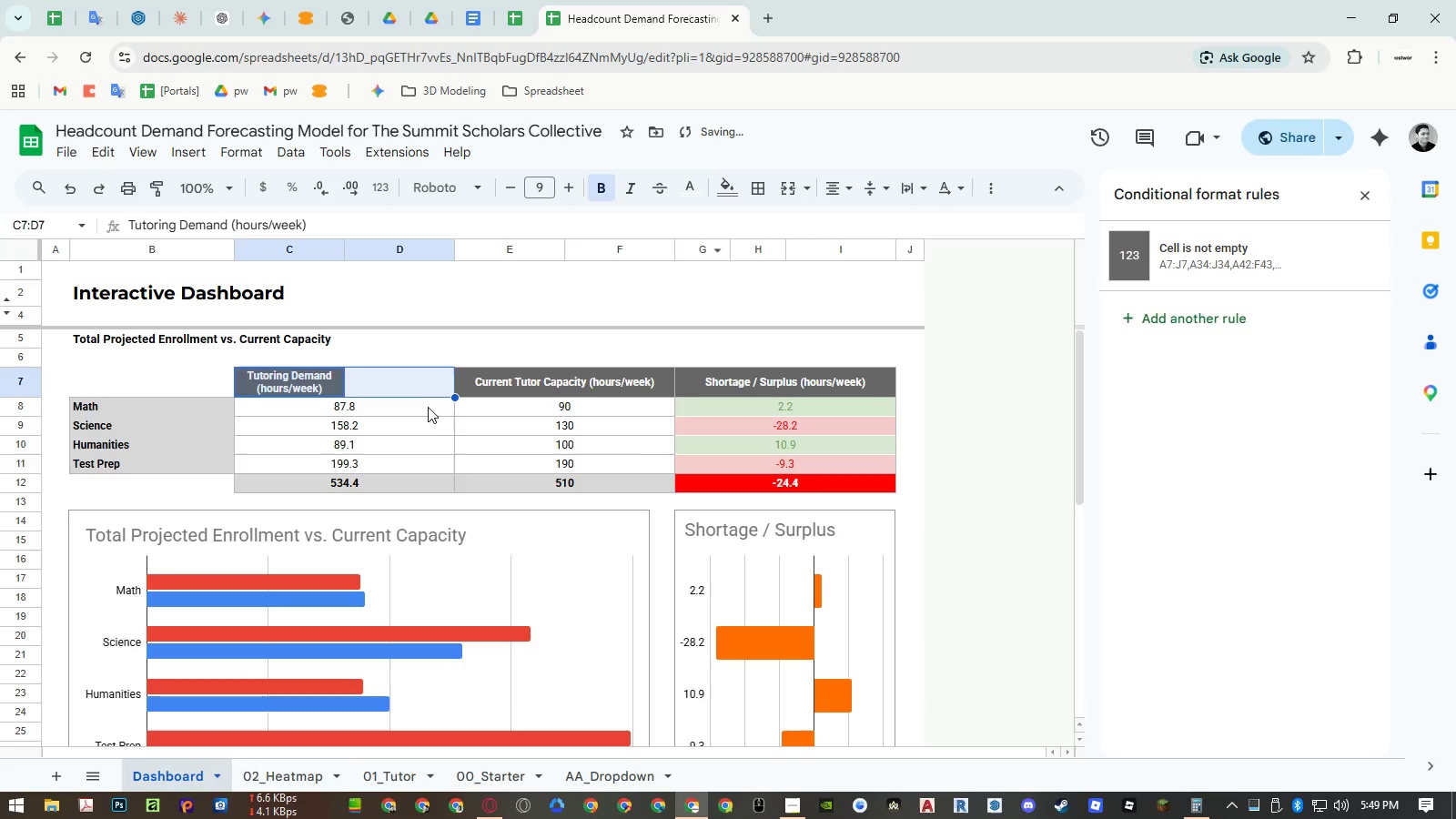 
left_click([427, 407])
 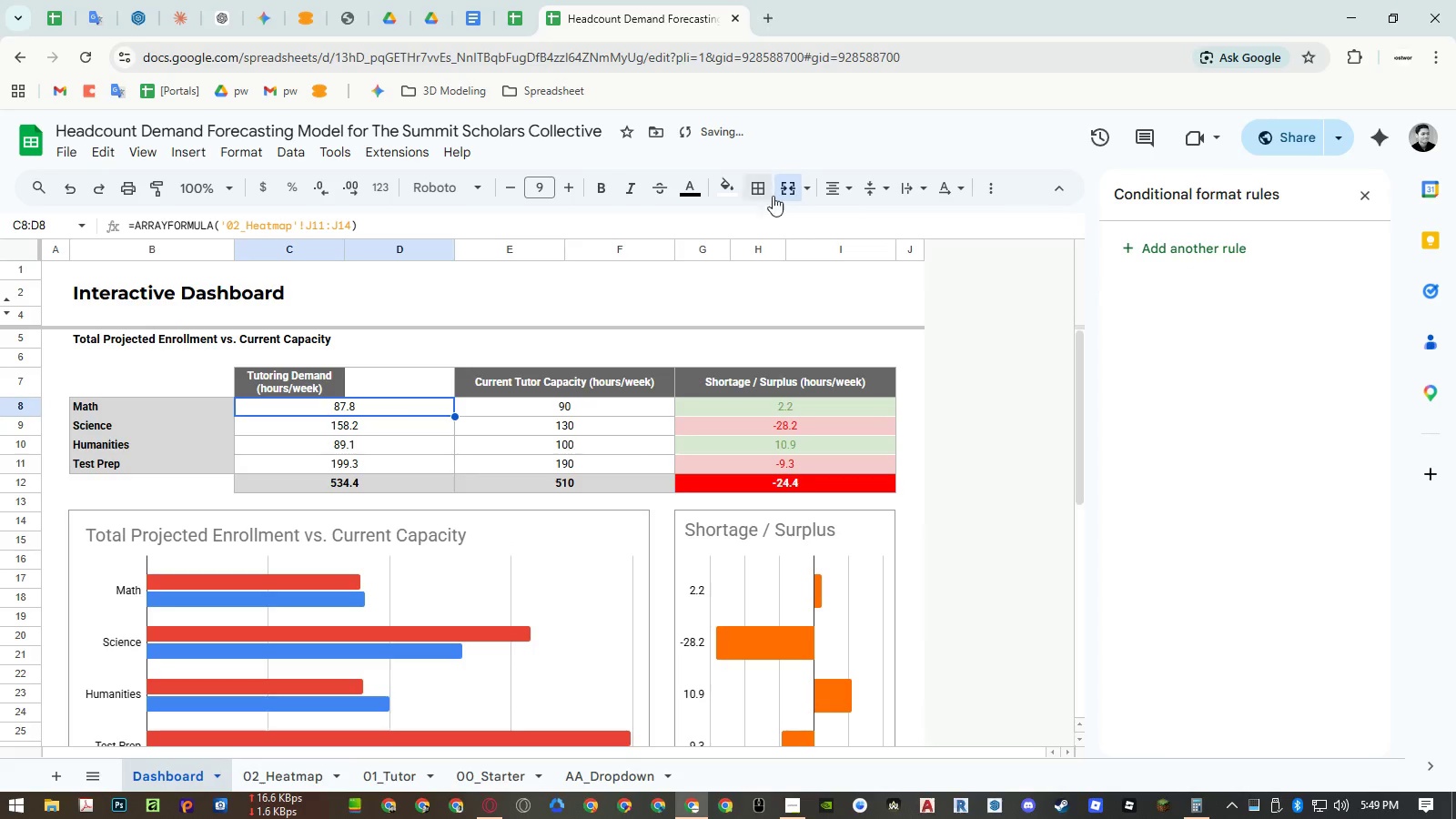 
left_click([785, 187])
 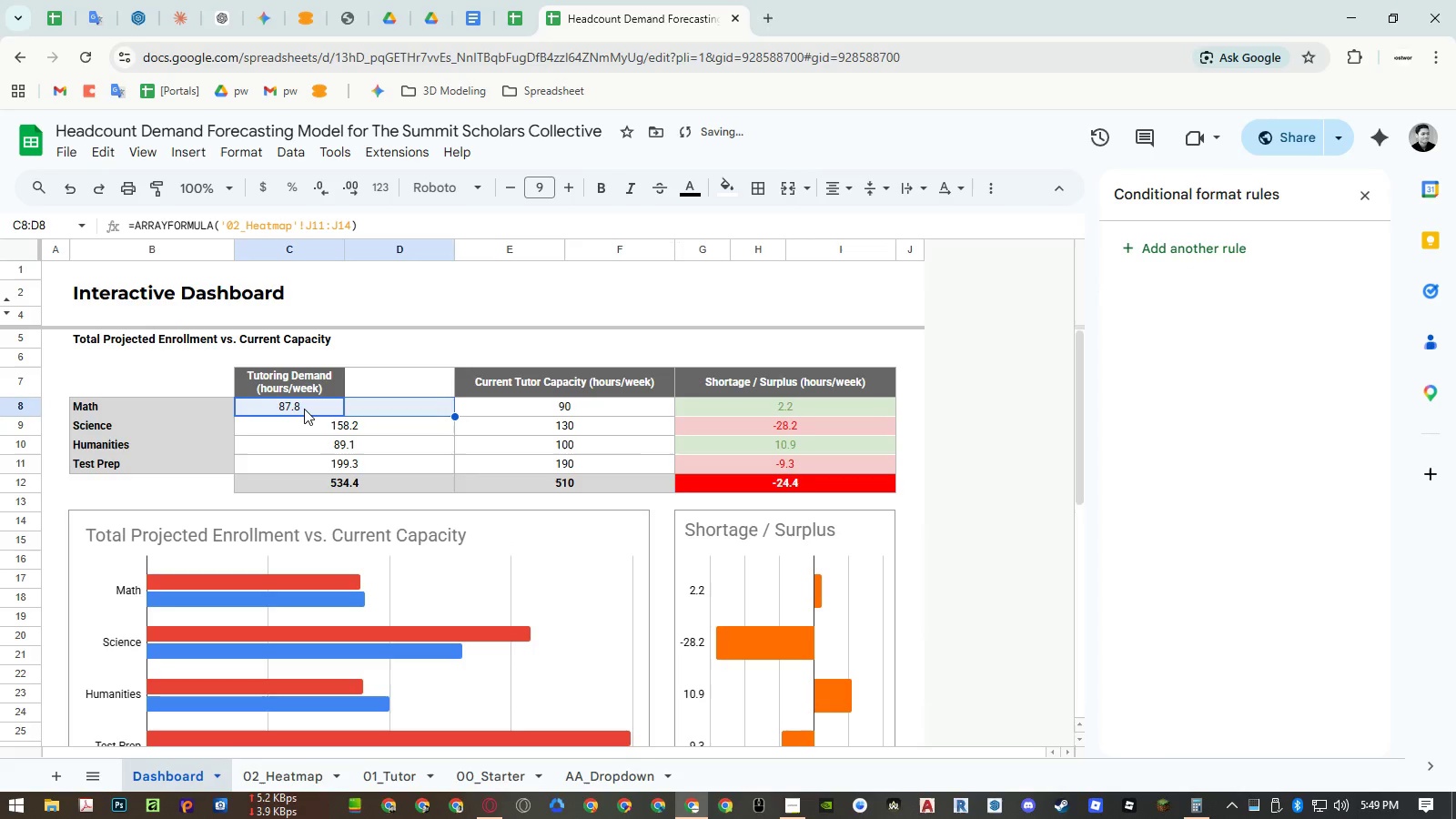 
left_click([304, 409])
 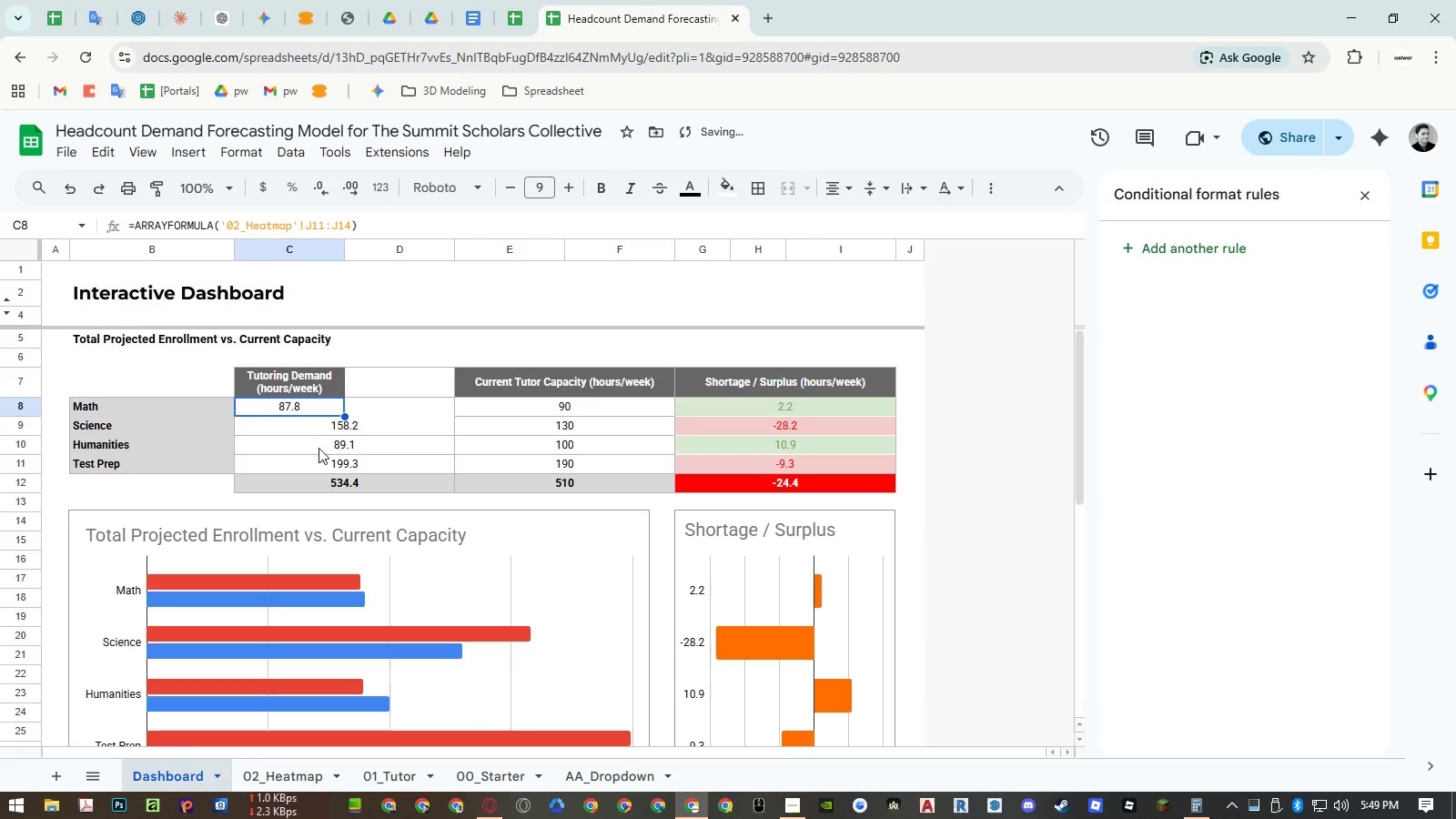 
key(Control+ControlLeft)
 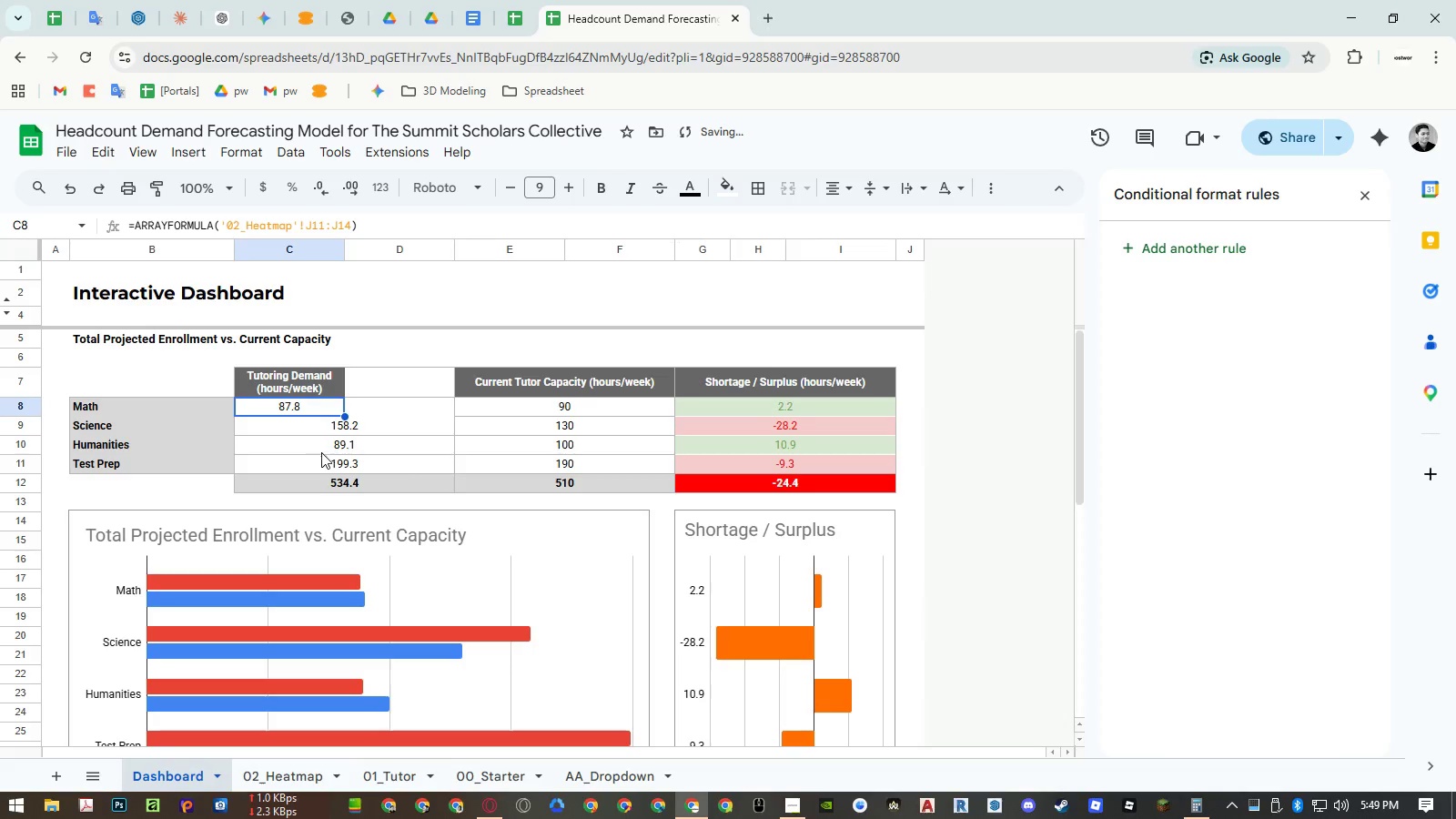 
key(Control+C)
 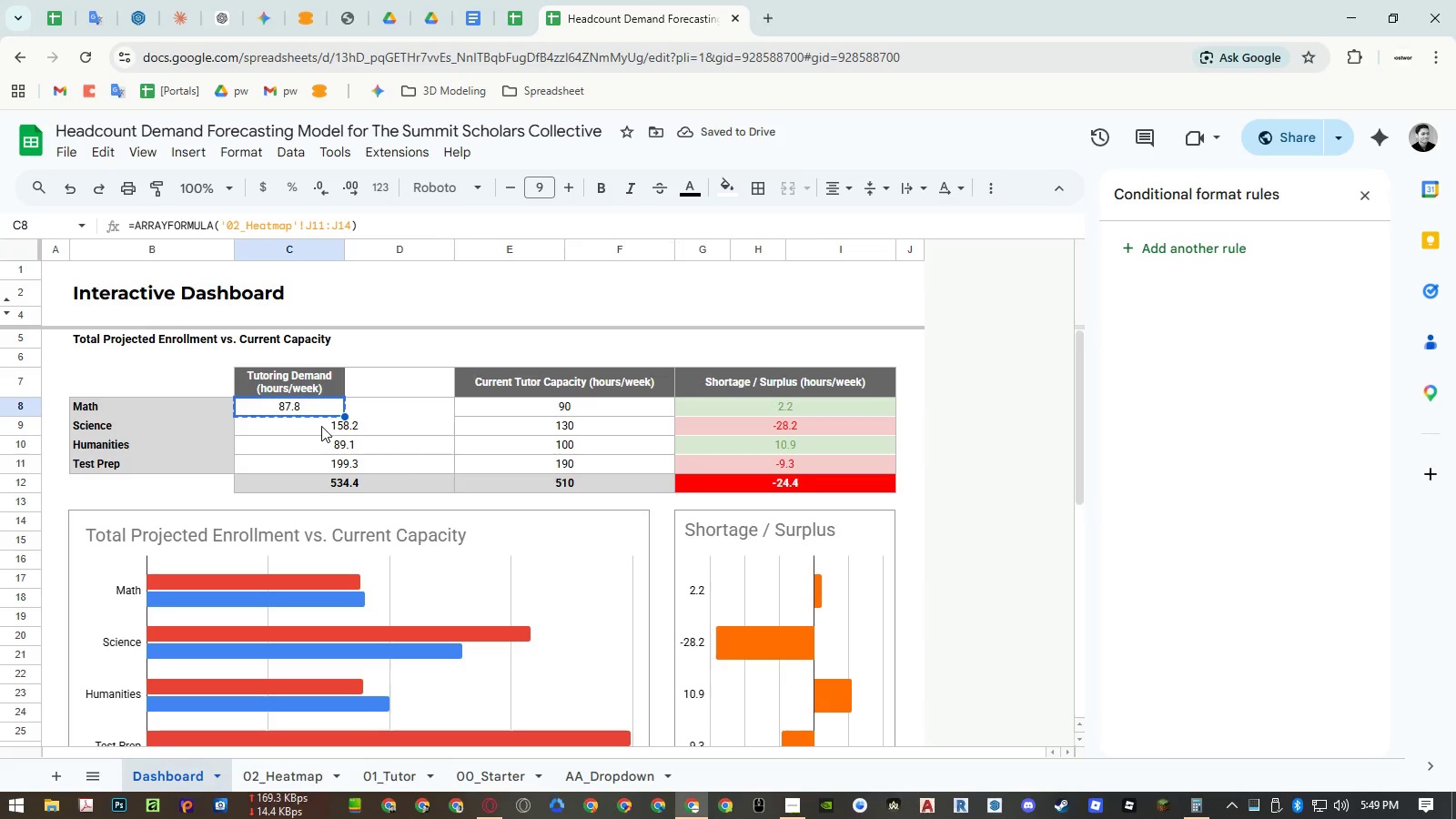 
left_click([321, 426])
 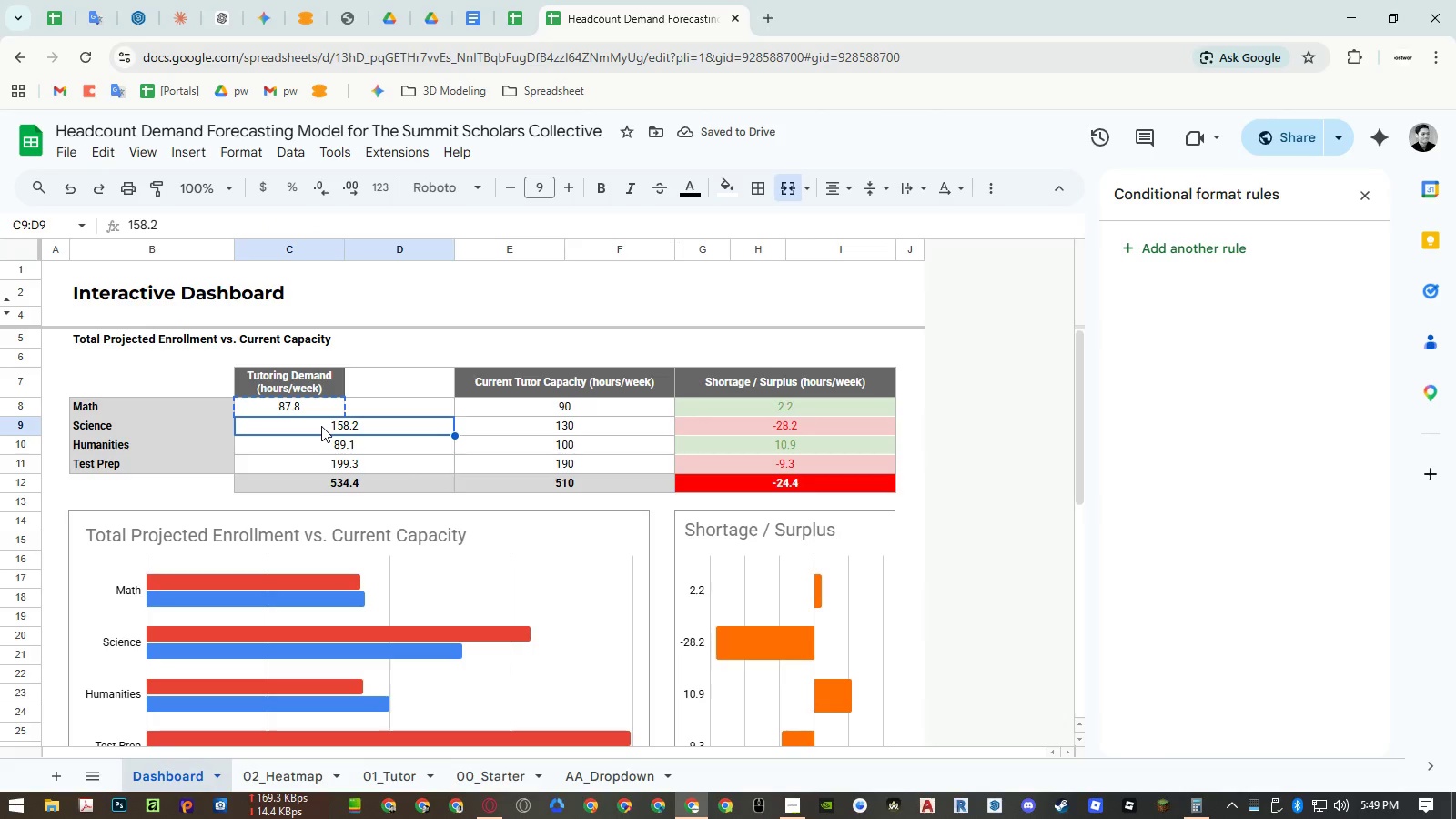 
key(Alt+Control+V)
 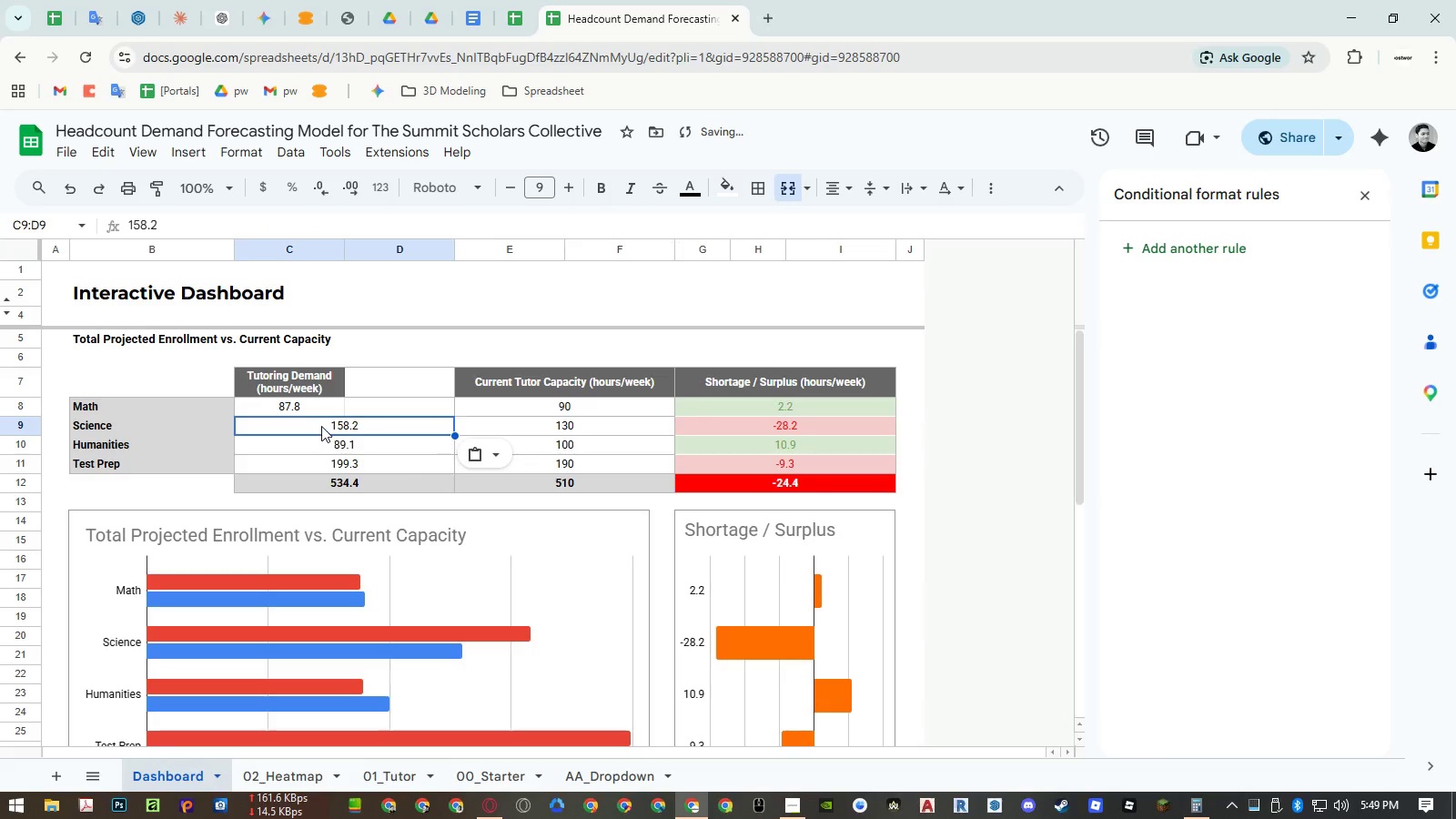 
left_click_drag(start_coordinate=[321, 415], to_coordinate=[358, 413])
 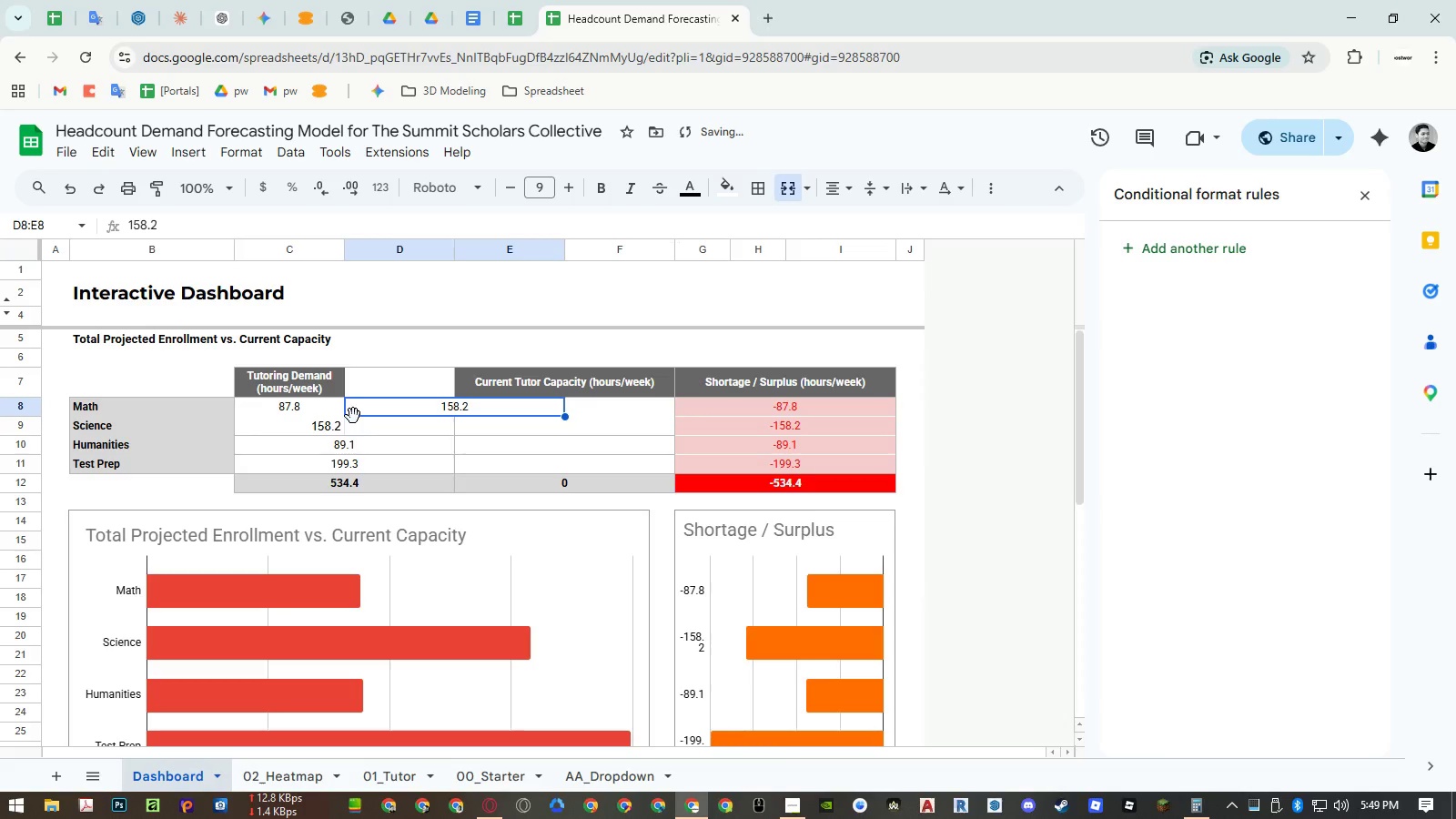 
key(Control+Z)
 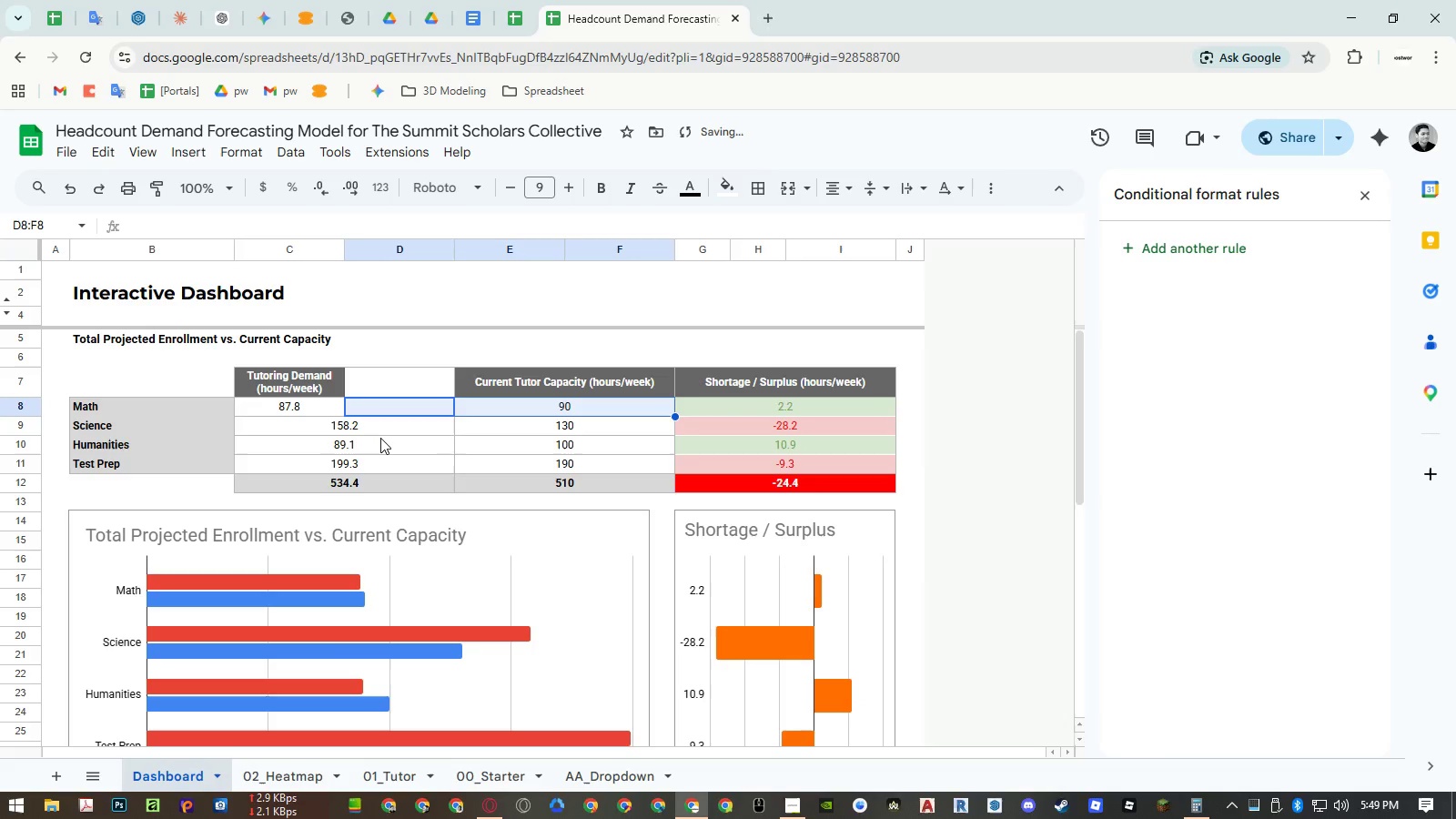 
key(Control+ControlLeft)
 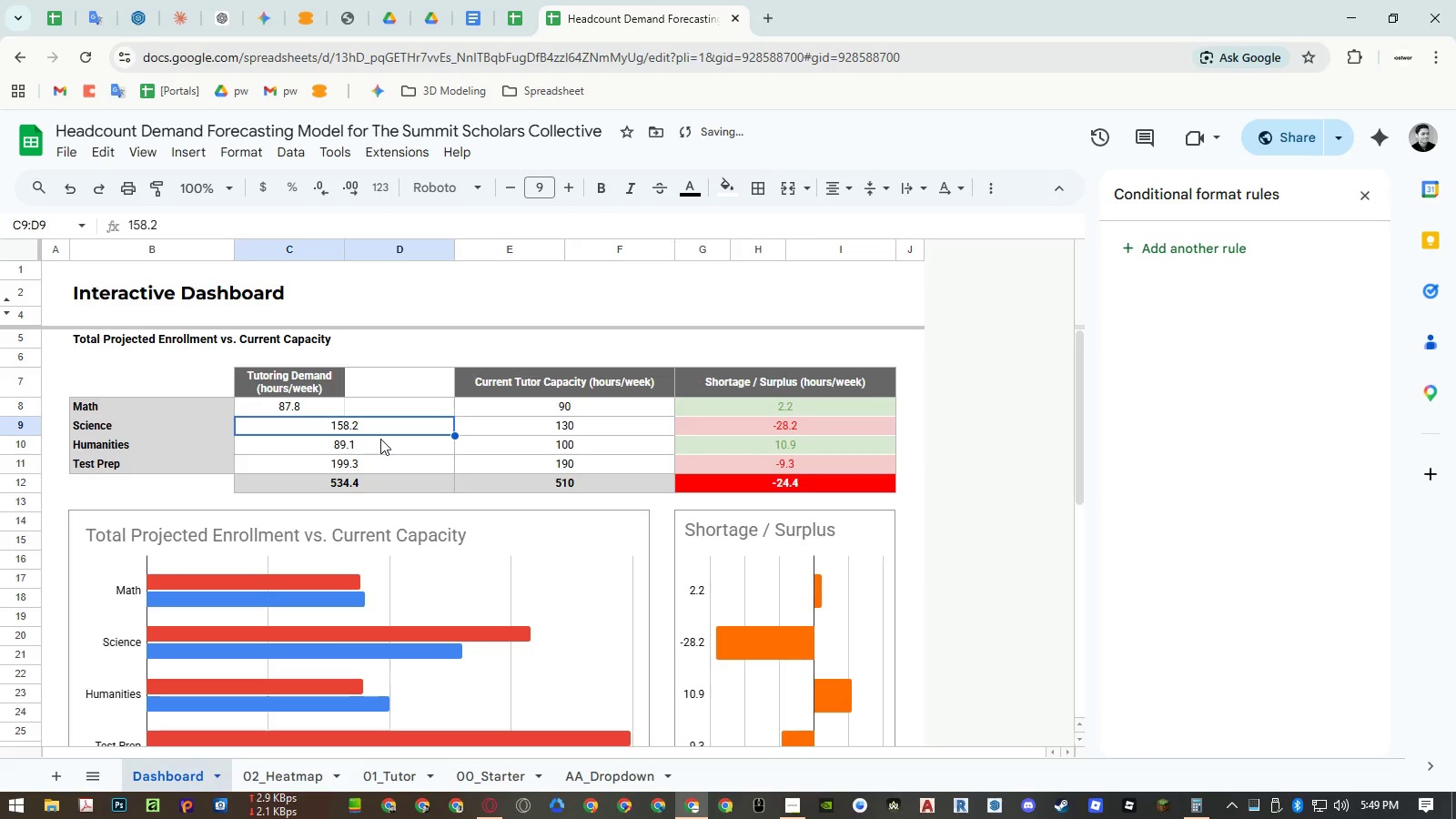 
key(Control+Z)
 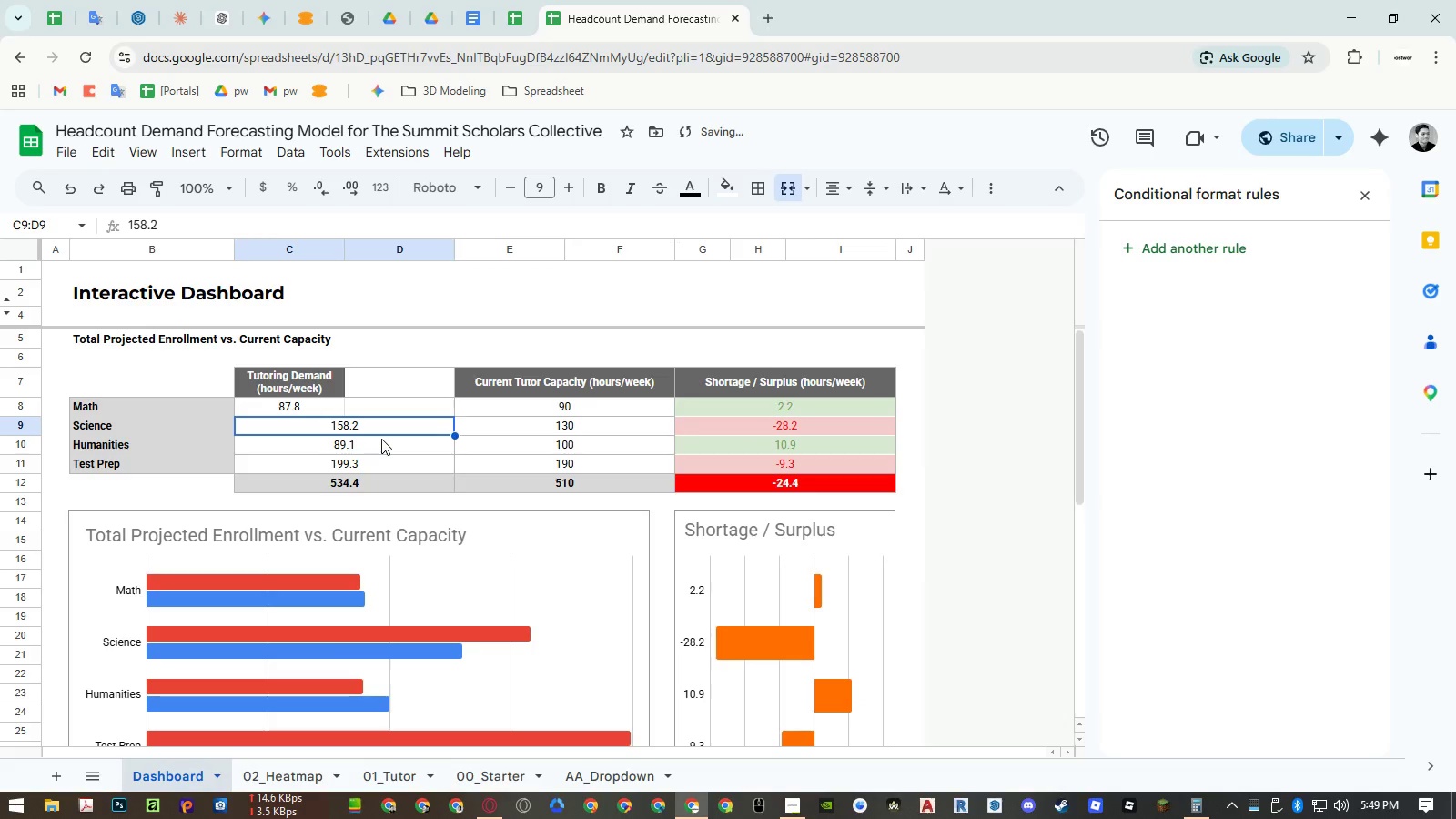 
key(Control+Z)
 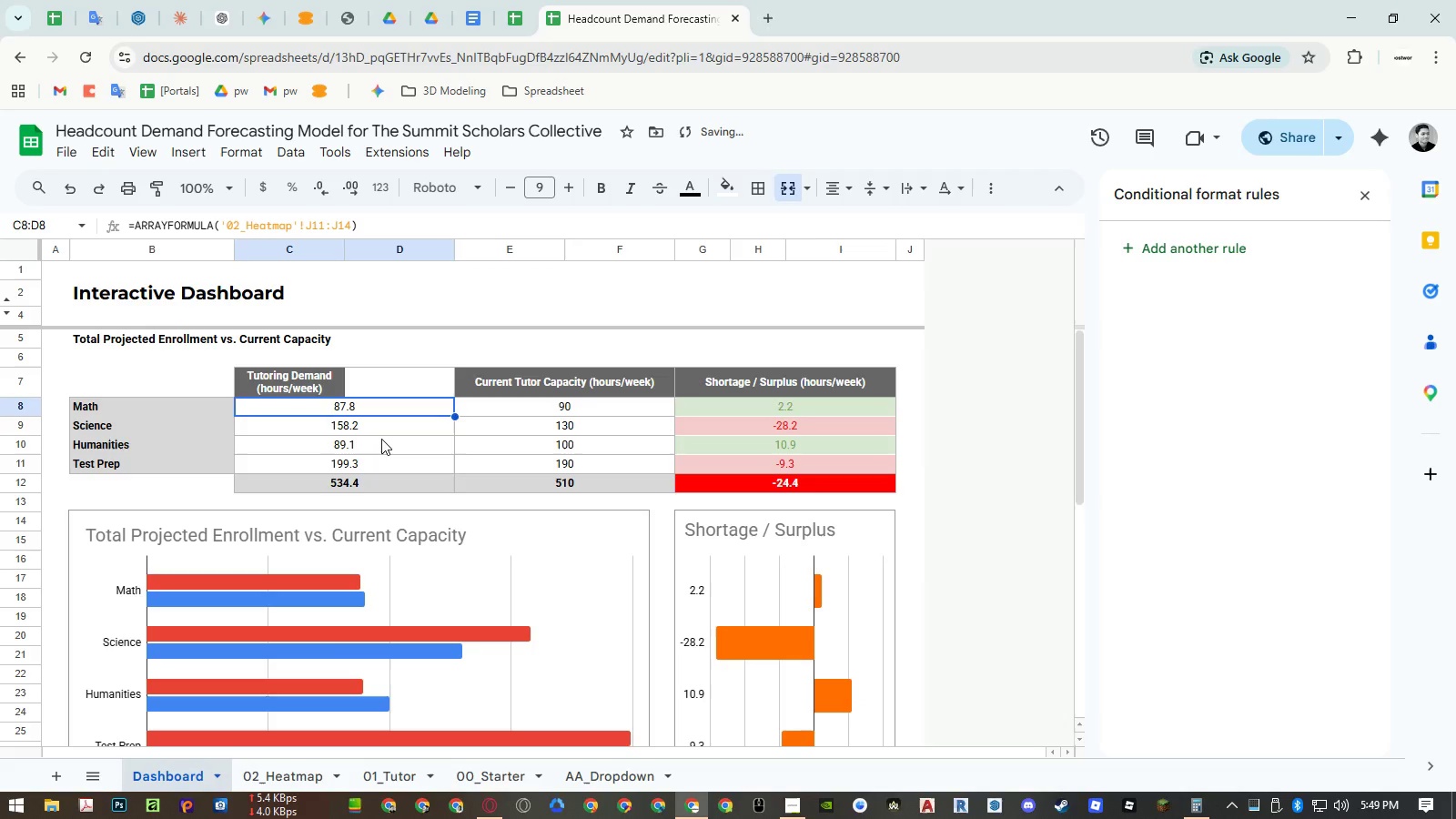 
key(Control+Y)
 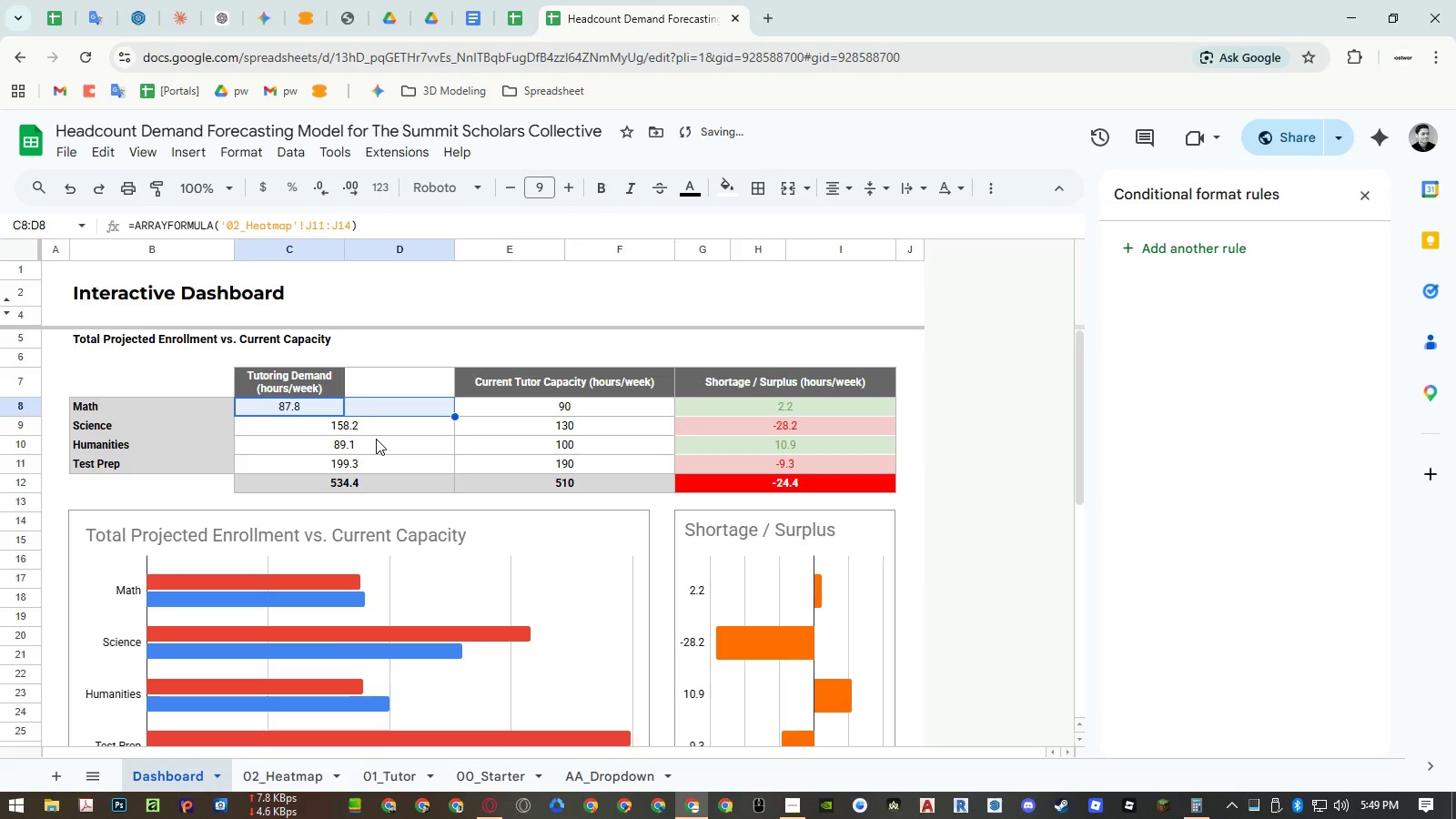 
left_click([376, 439])
 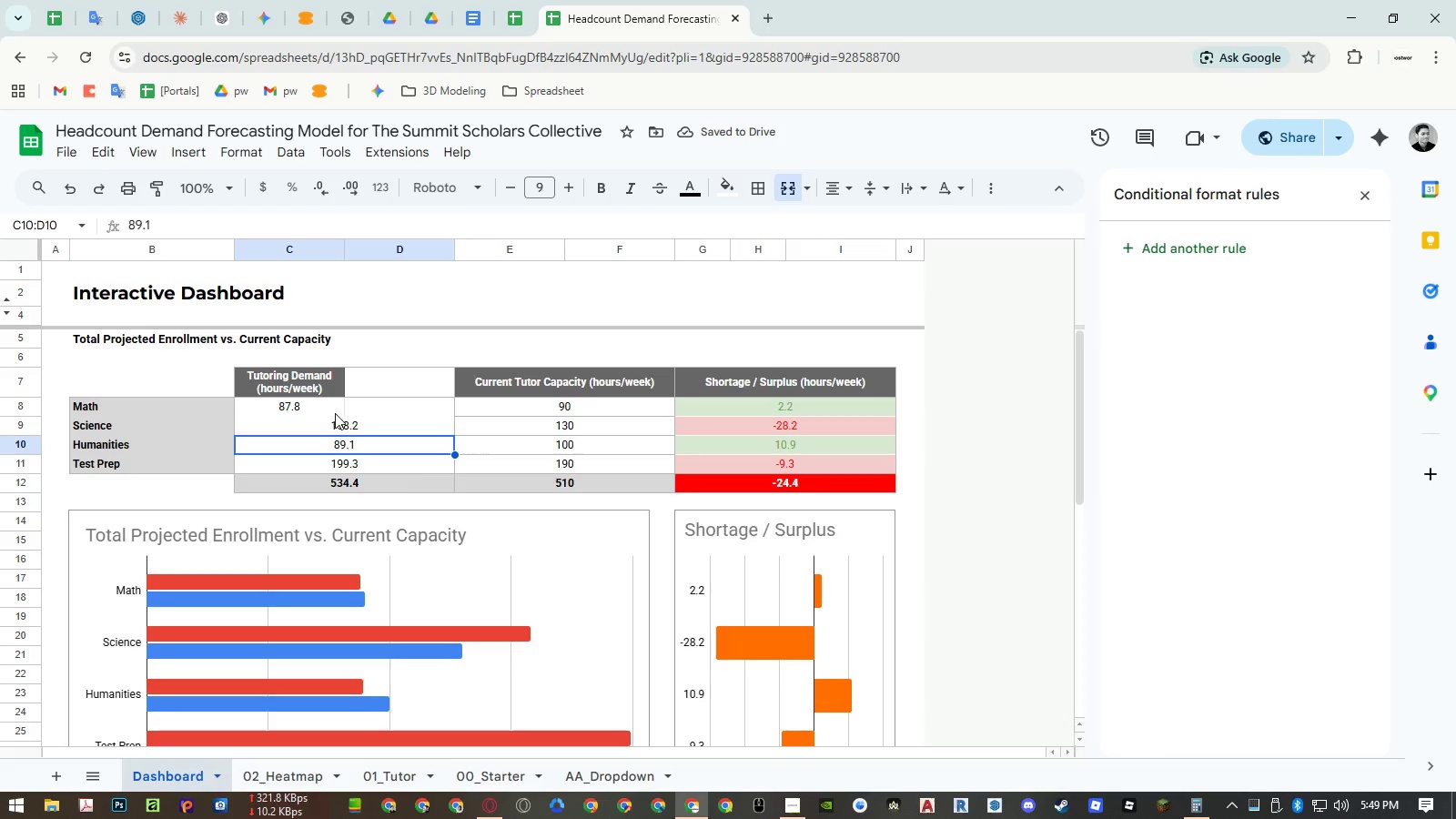 
left_click_drag(start_coordinate=[335, 413], to_coordinate=[366, 408])
 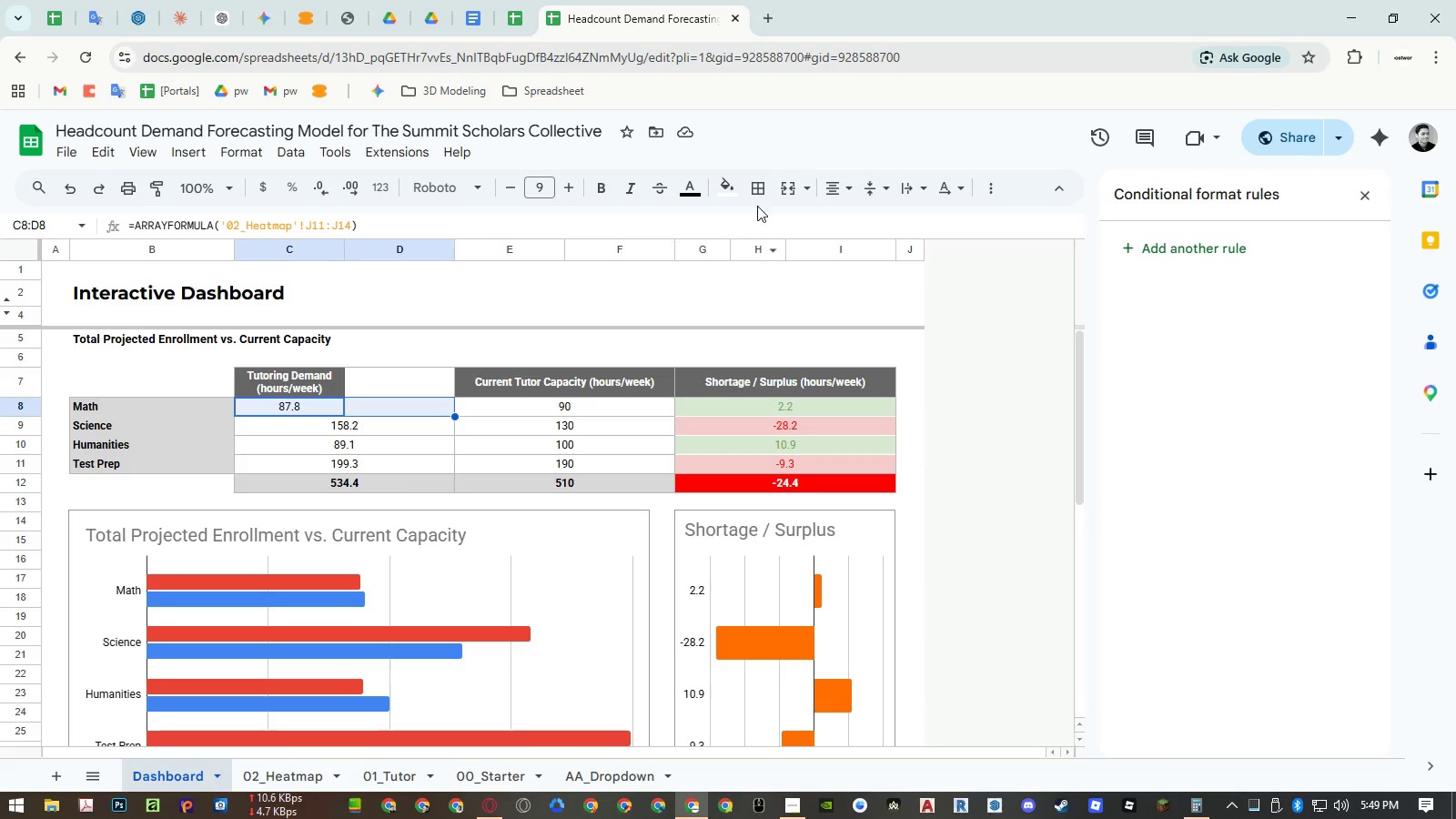 
left_click([763, 189])
 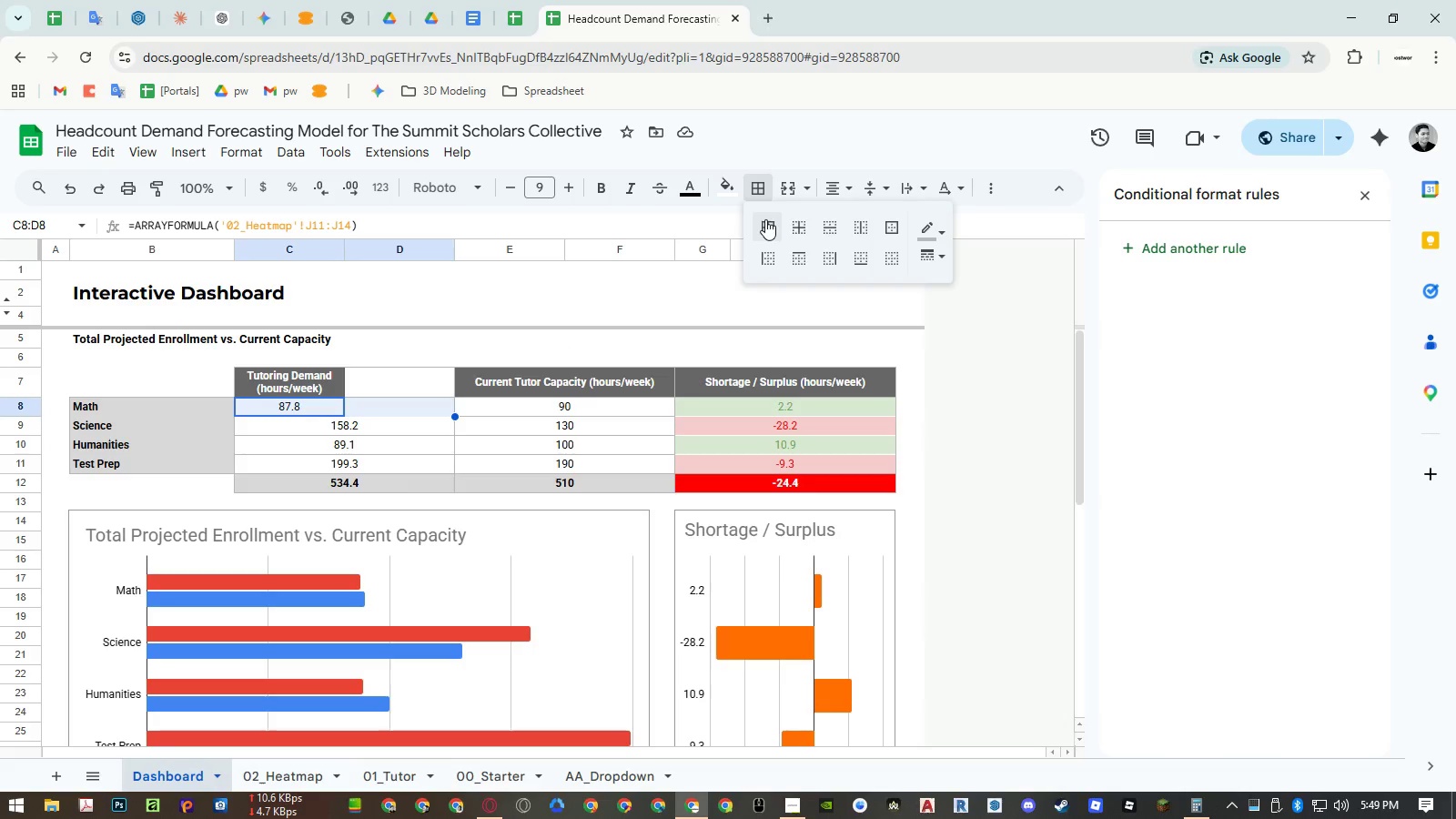 
left_click([765, 219])
 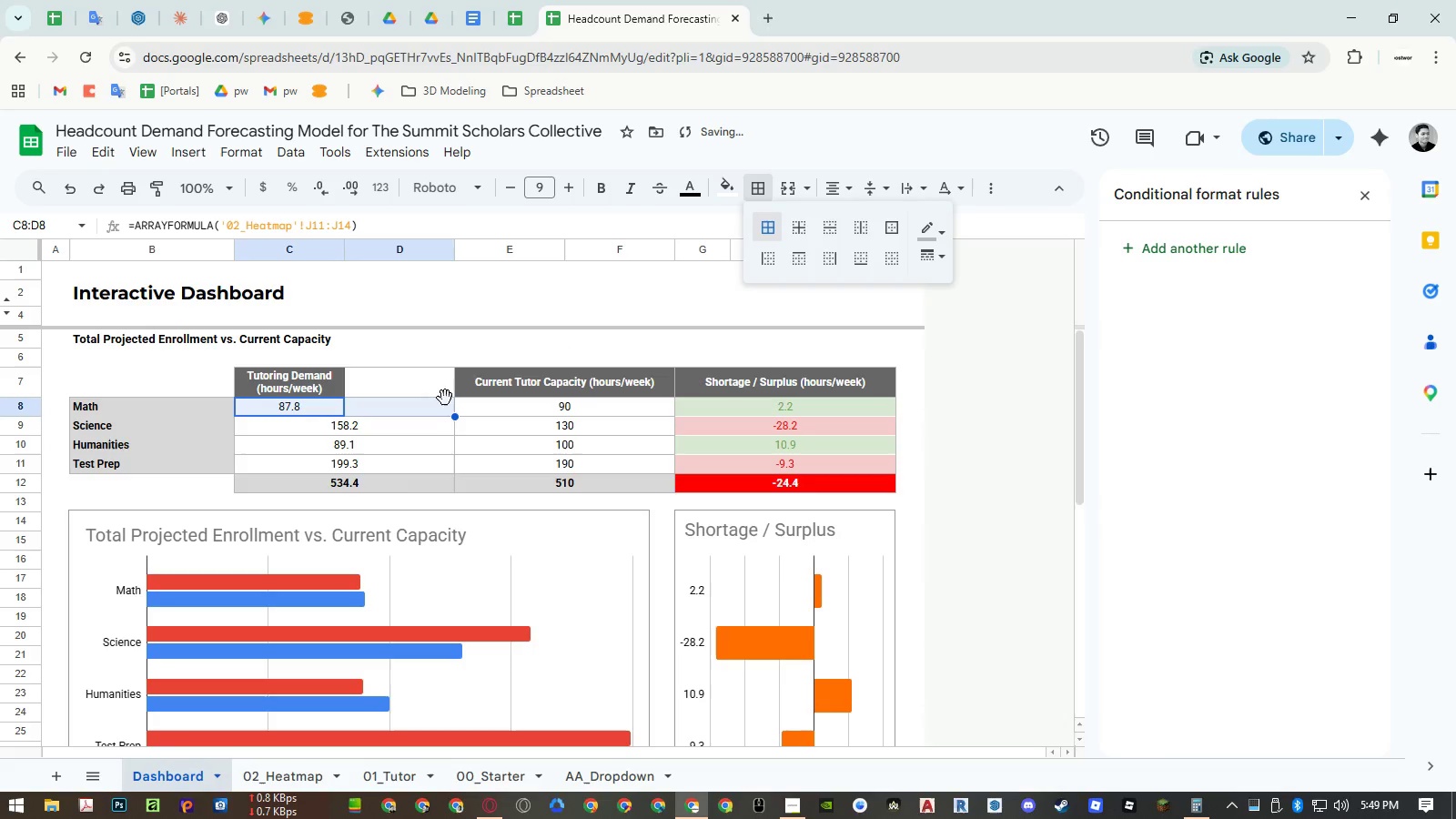 
key(Control+ControlLeft)
 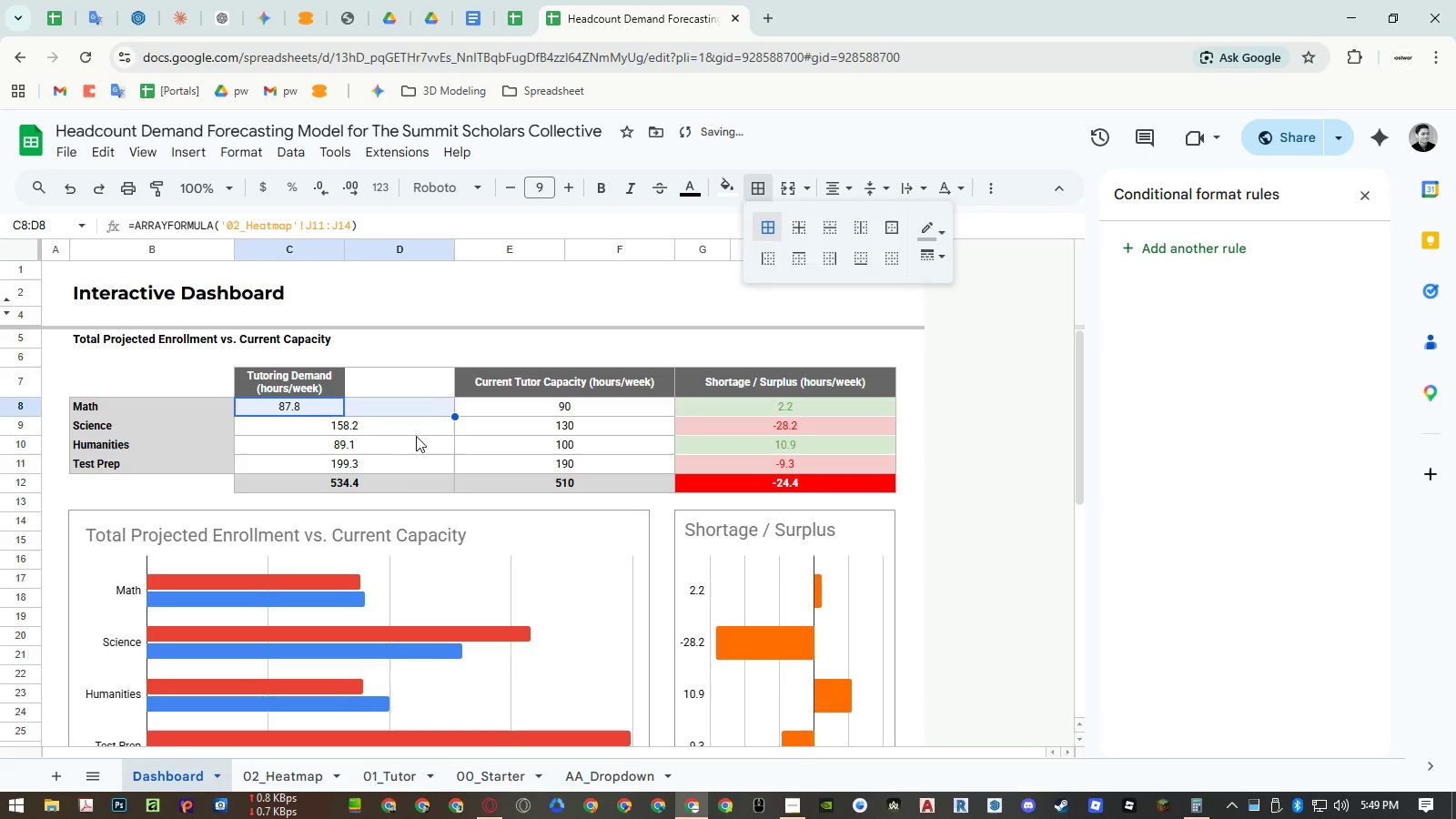 
key(Control+C)
 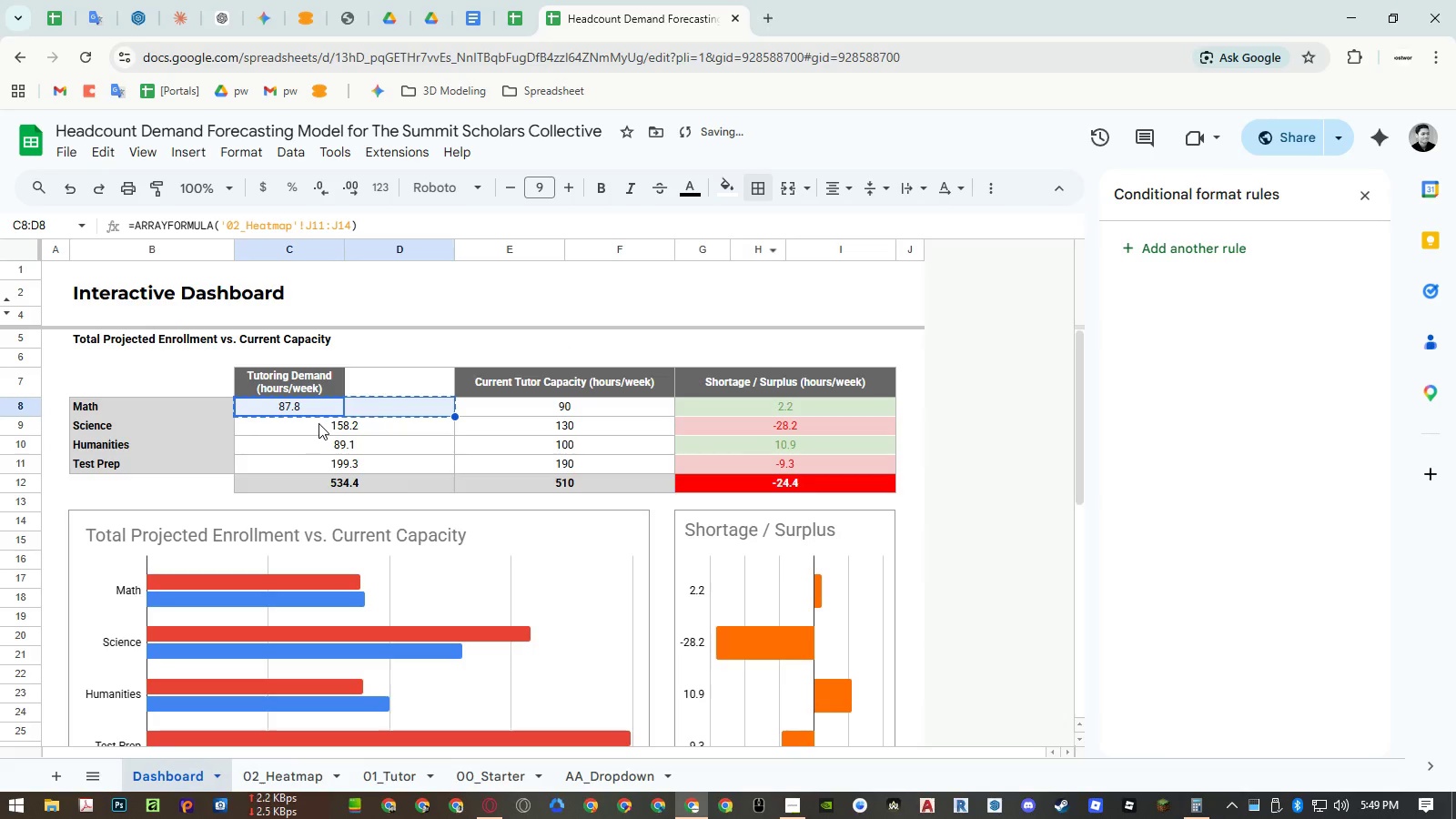 
left_click_drag(start_coordinate=[318, 424], to_coordinate=[318, 458])
 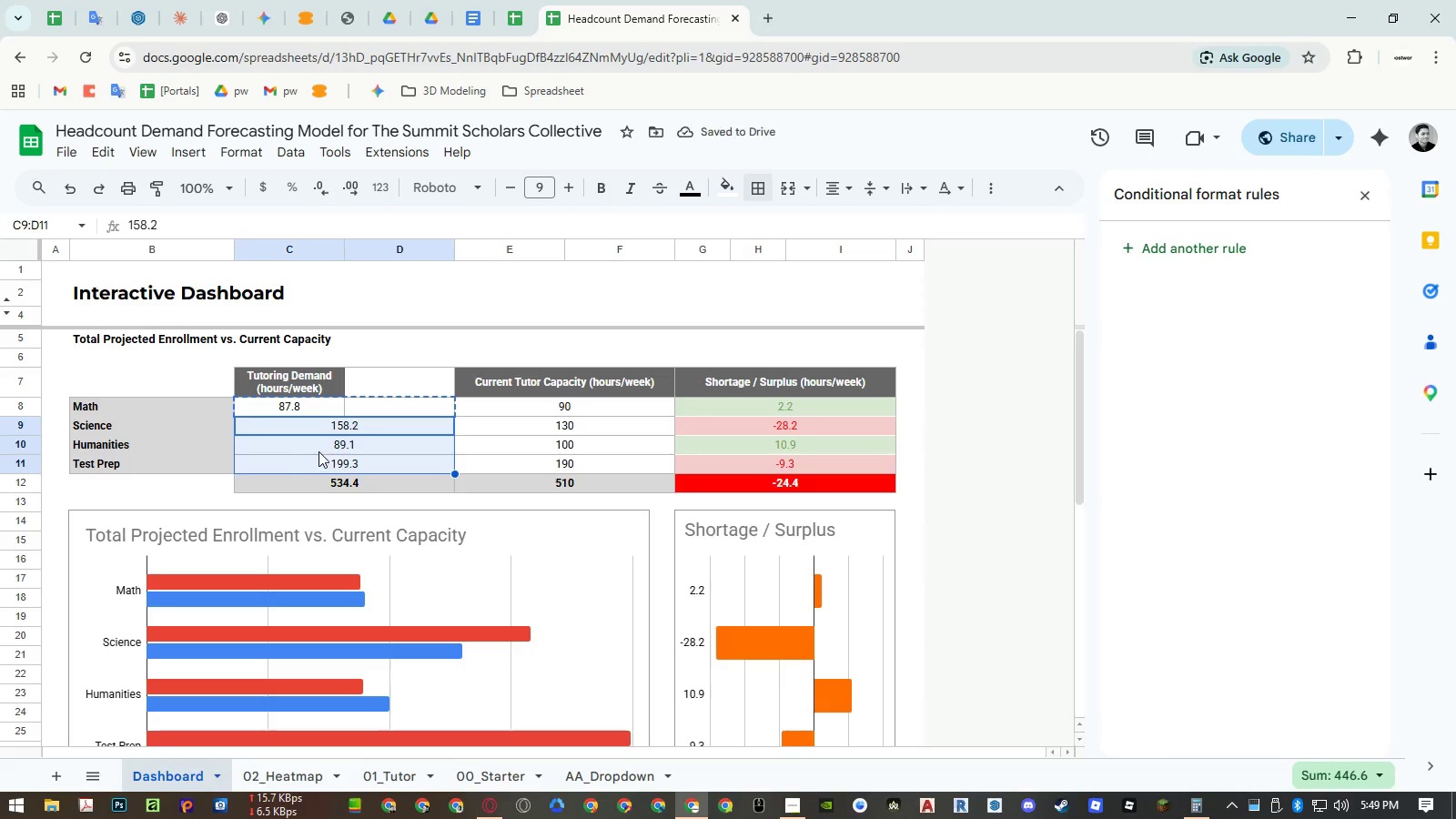 
hold_key(key=ControlLeft, duration=0.55)
 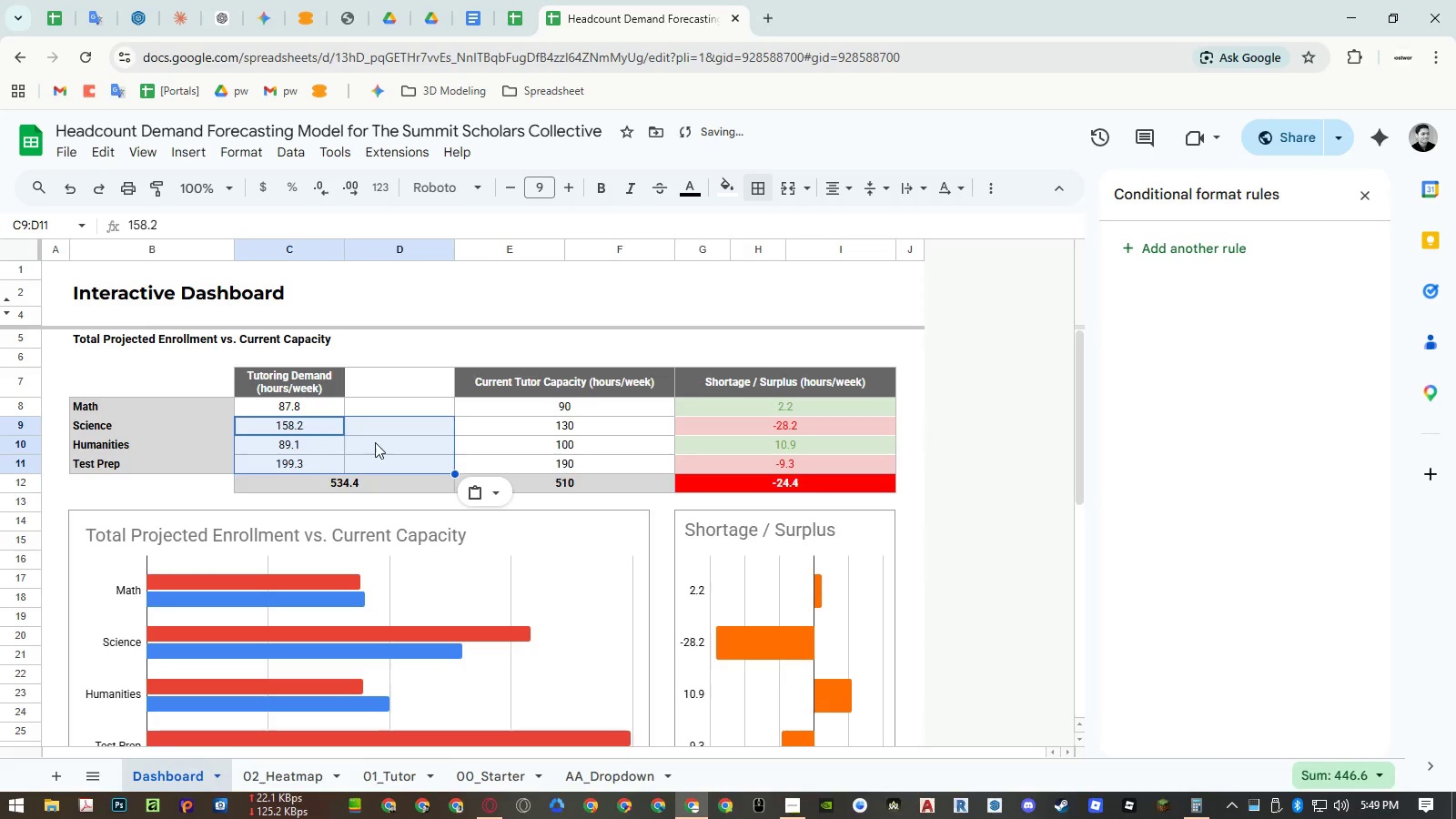 
key(Alt+V)
 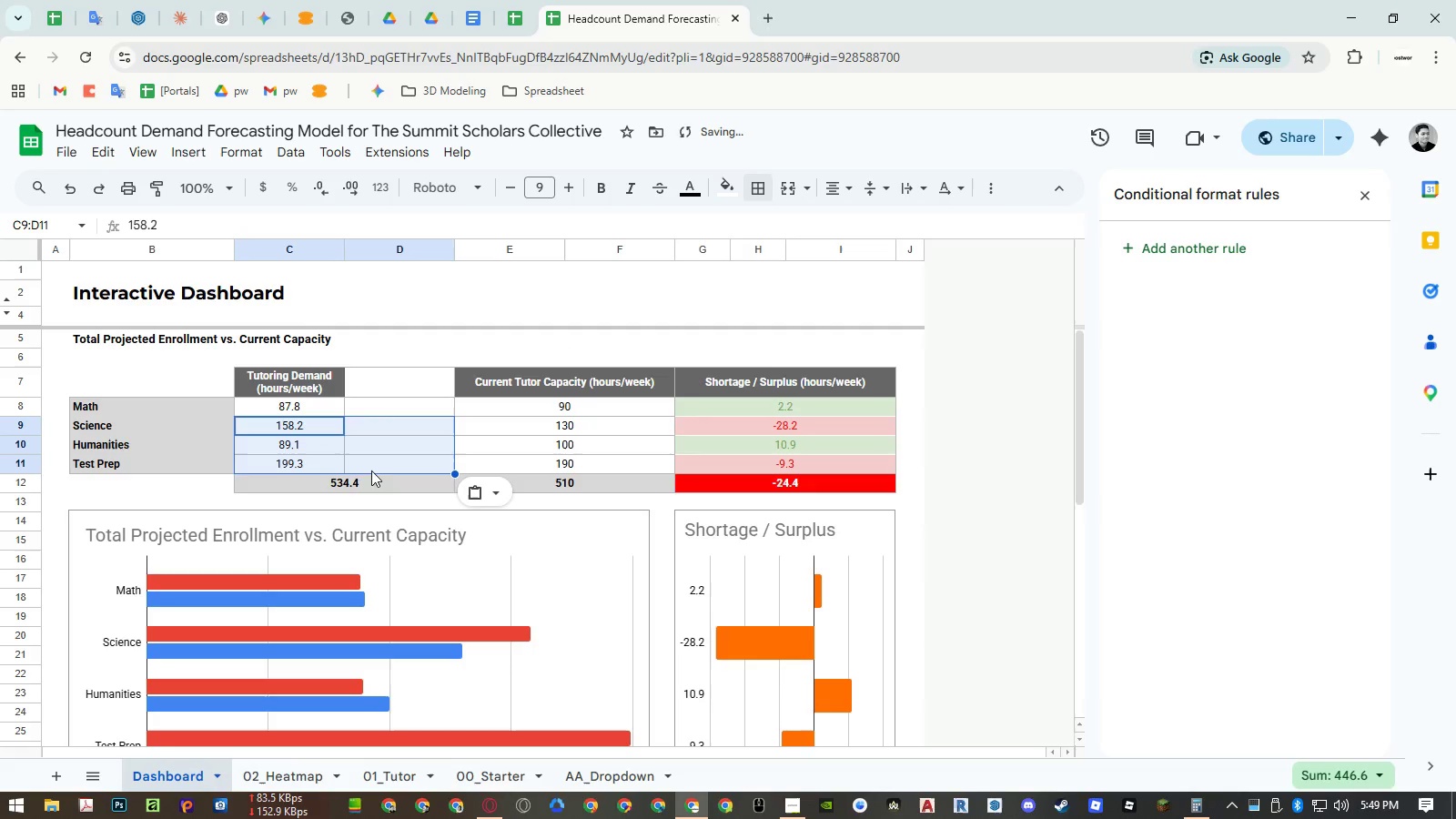 
left_click([370, 482])
 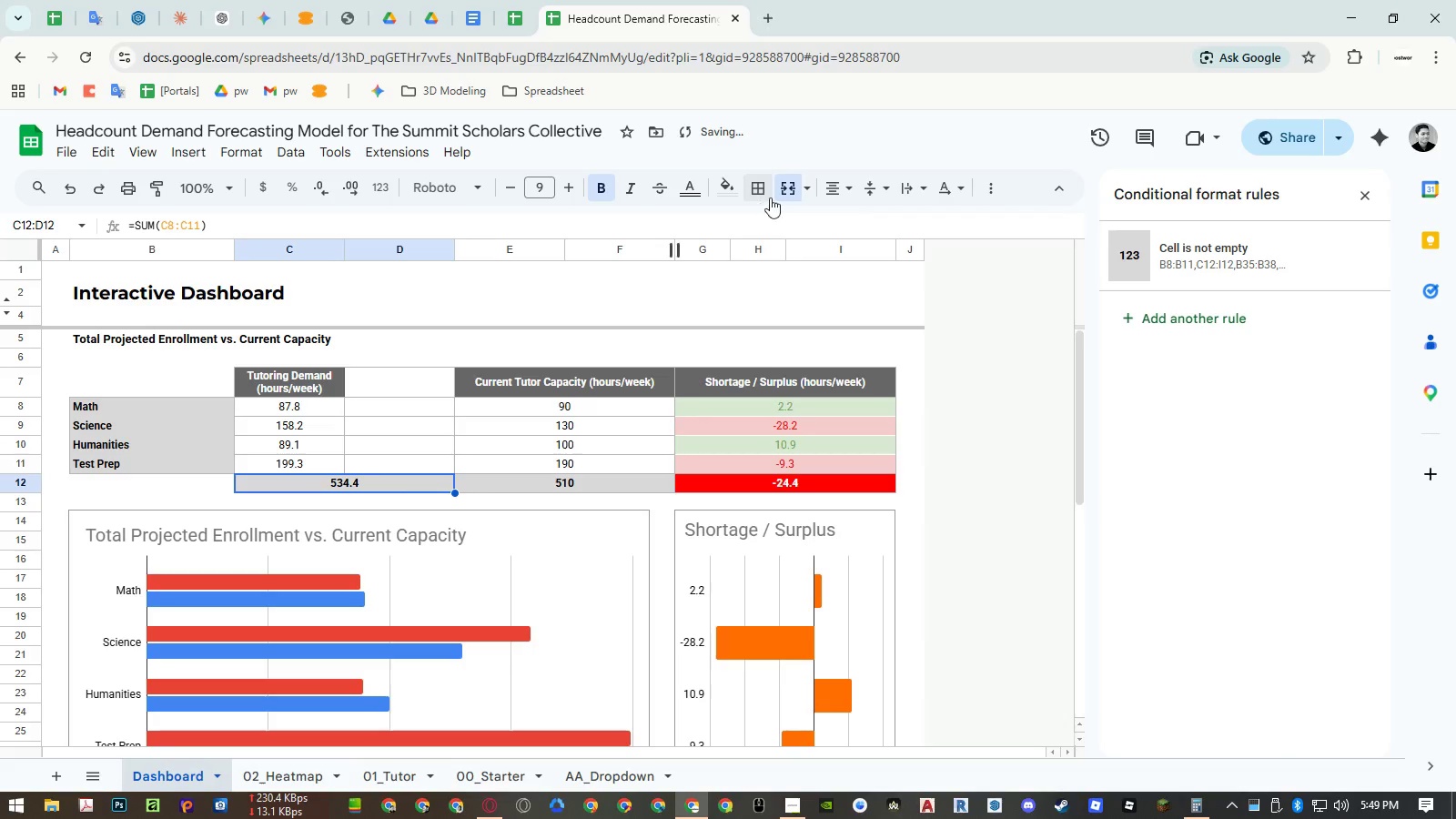 
left_click([784, 187])
 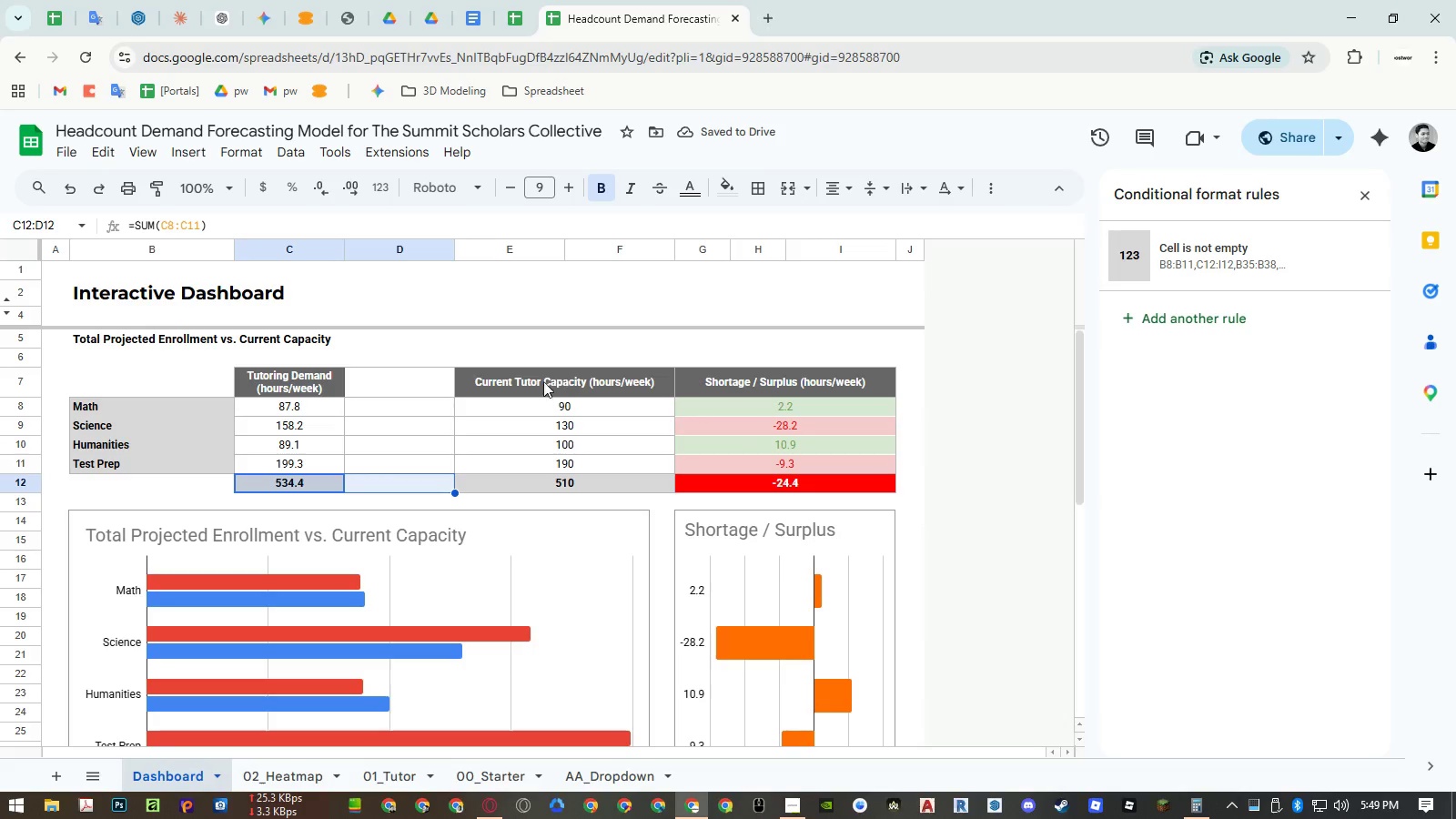 
left_click_drag(start_coordinate=[320, 386], to_coordinate=[364, 483])
 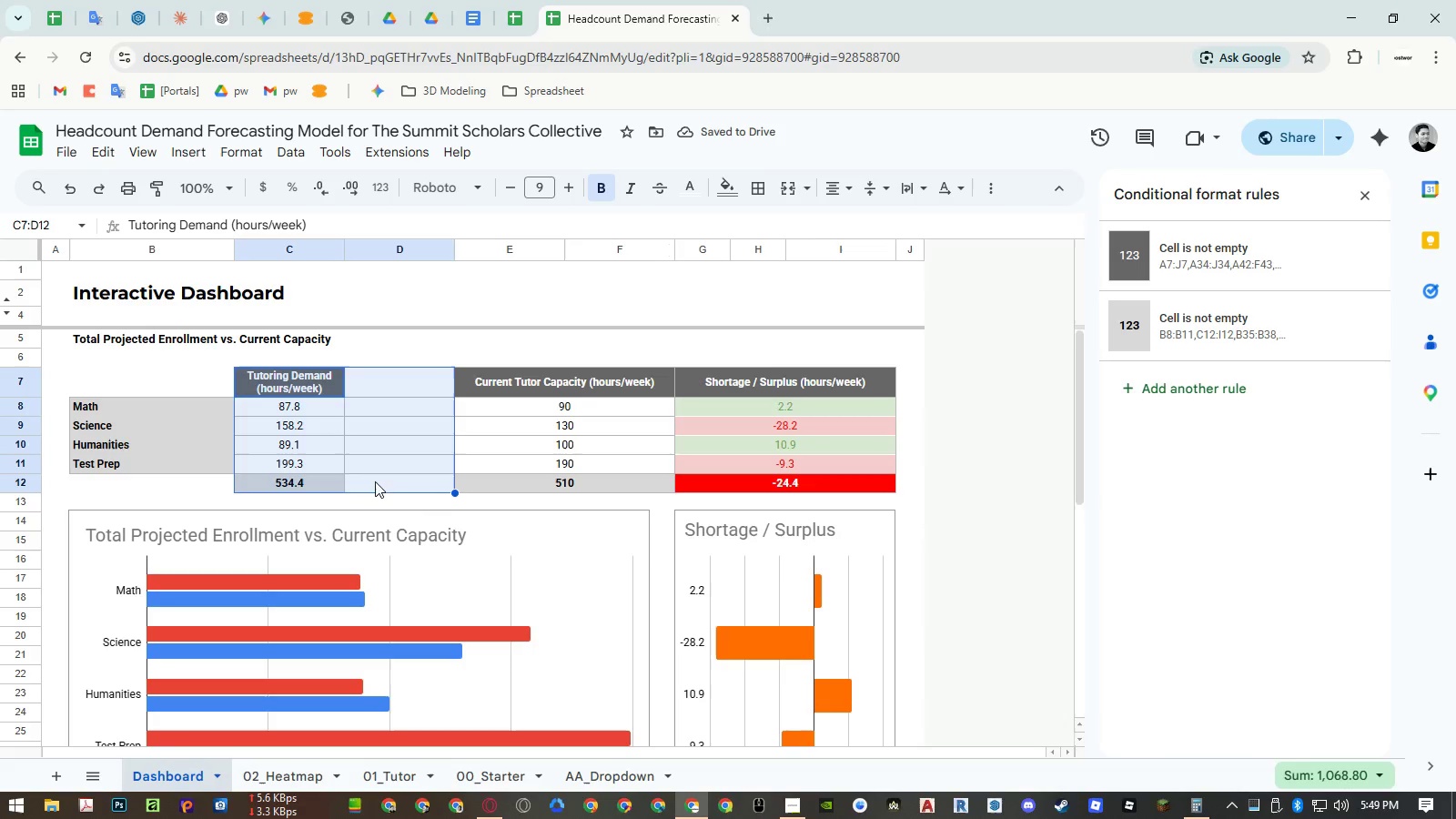 
key(Control+ControlLeft)
 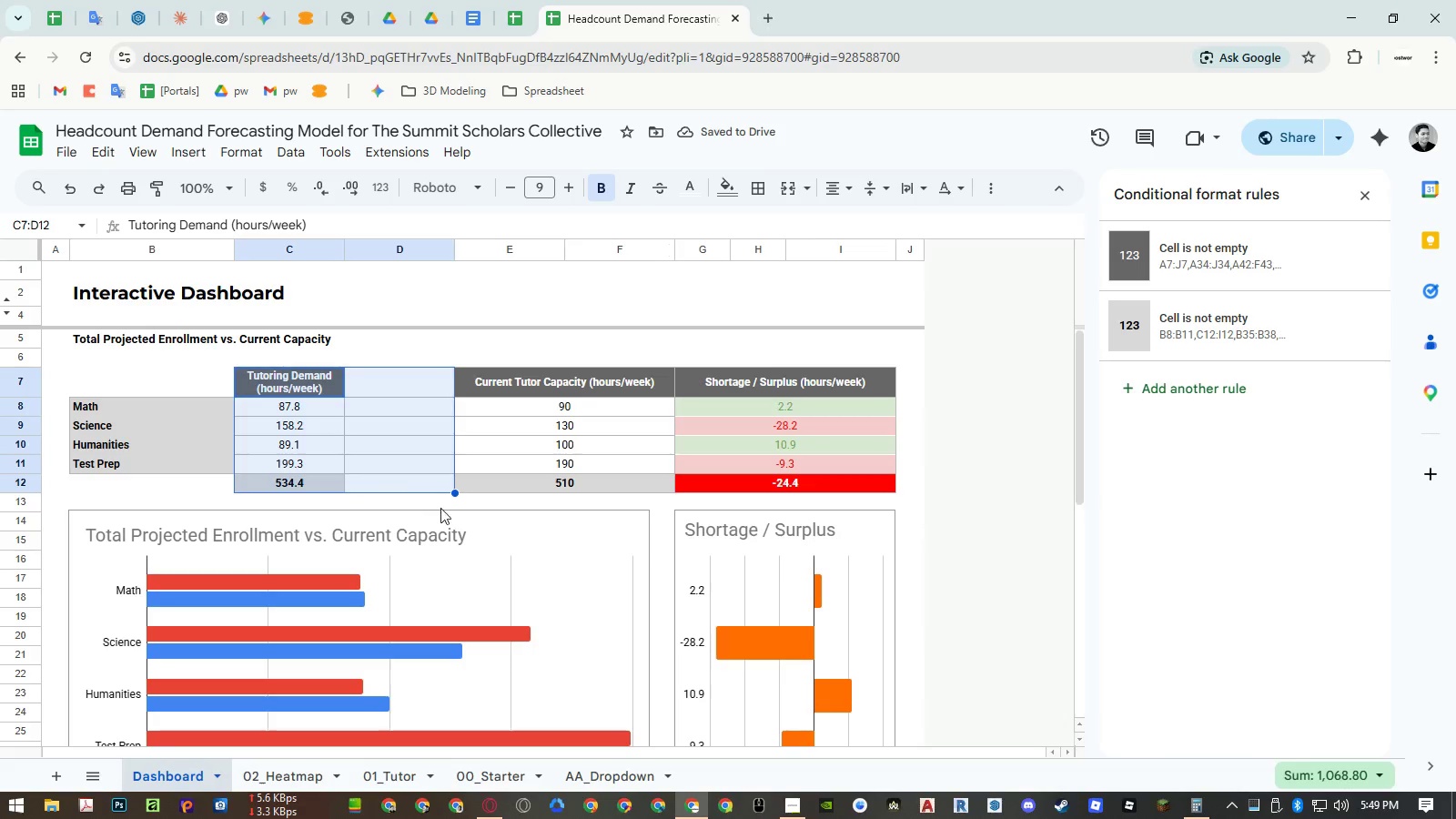 
left_click([495, 390])
 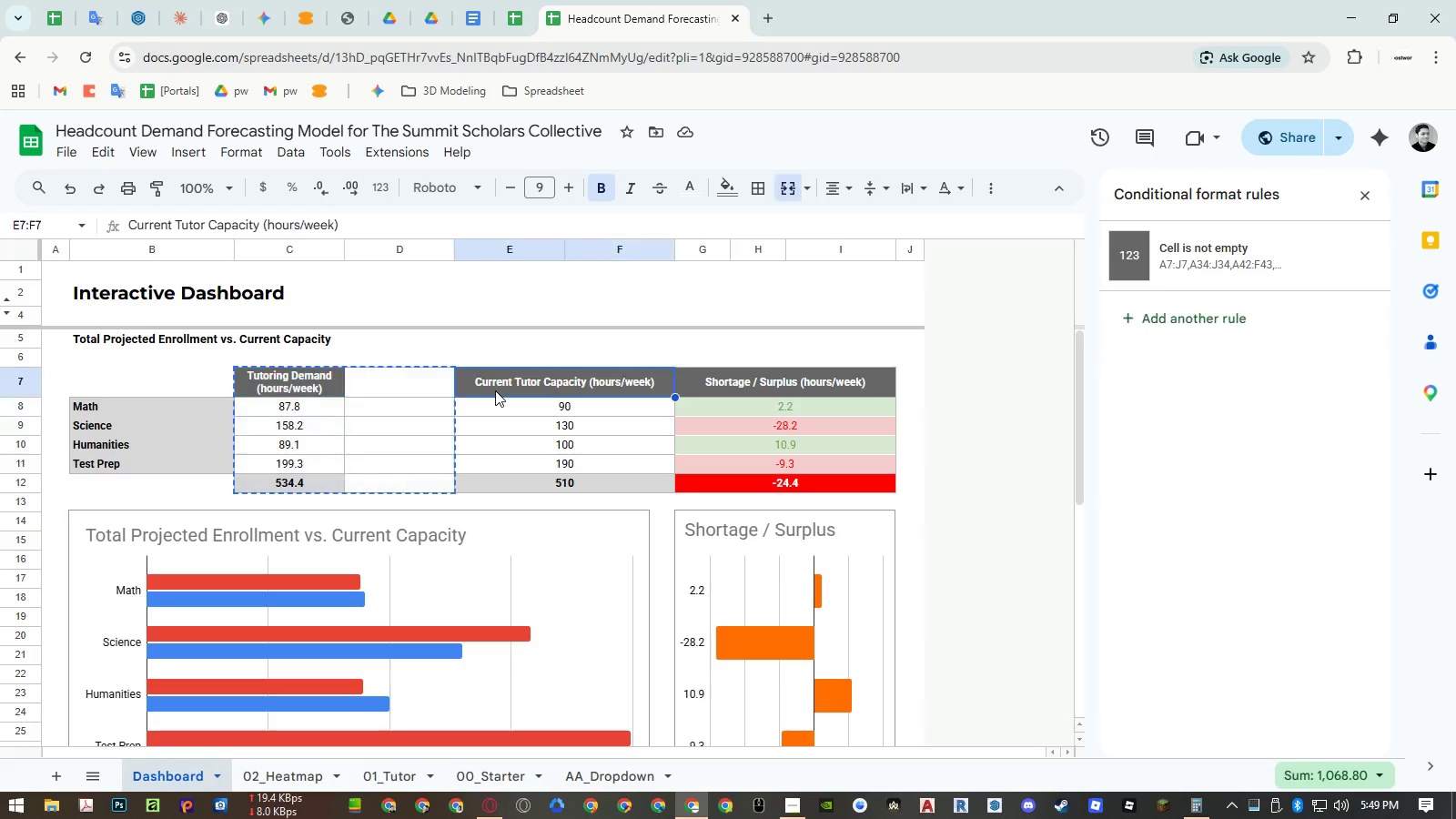 
key(Alt+Control+V)
 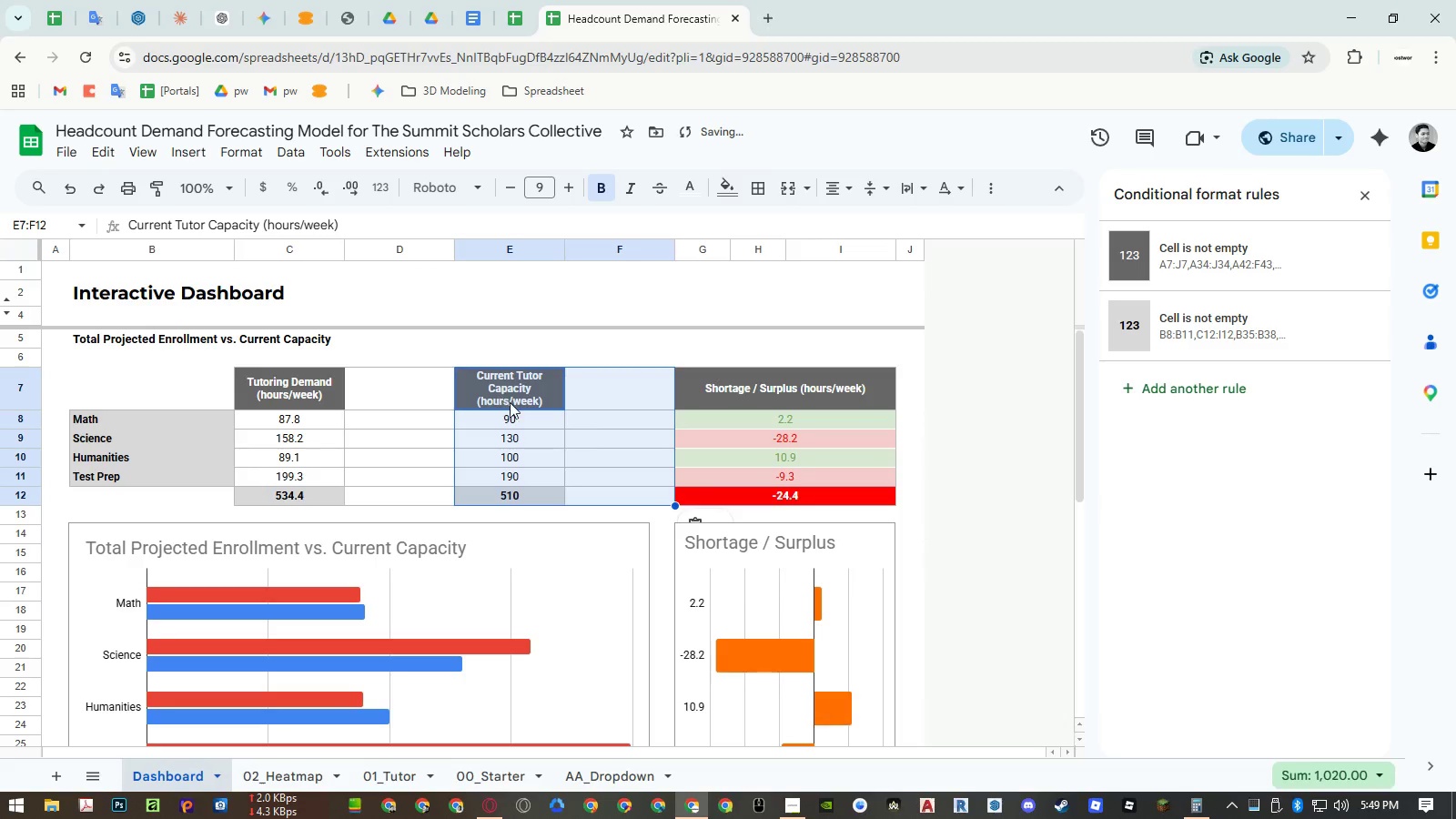 
left_click([600, 425])
 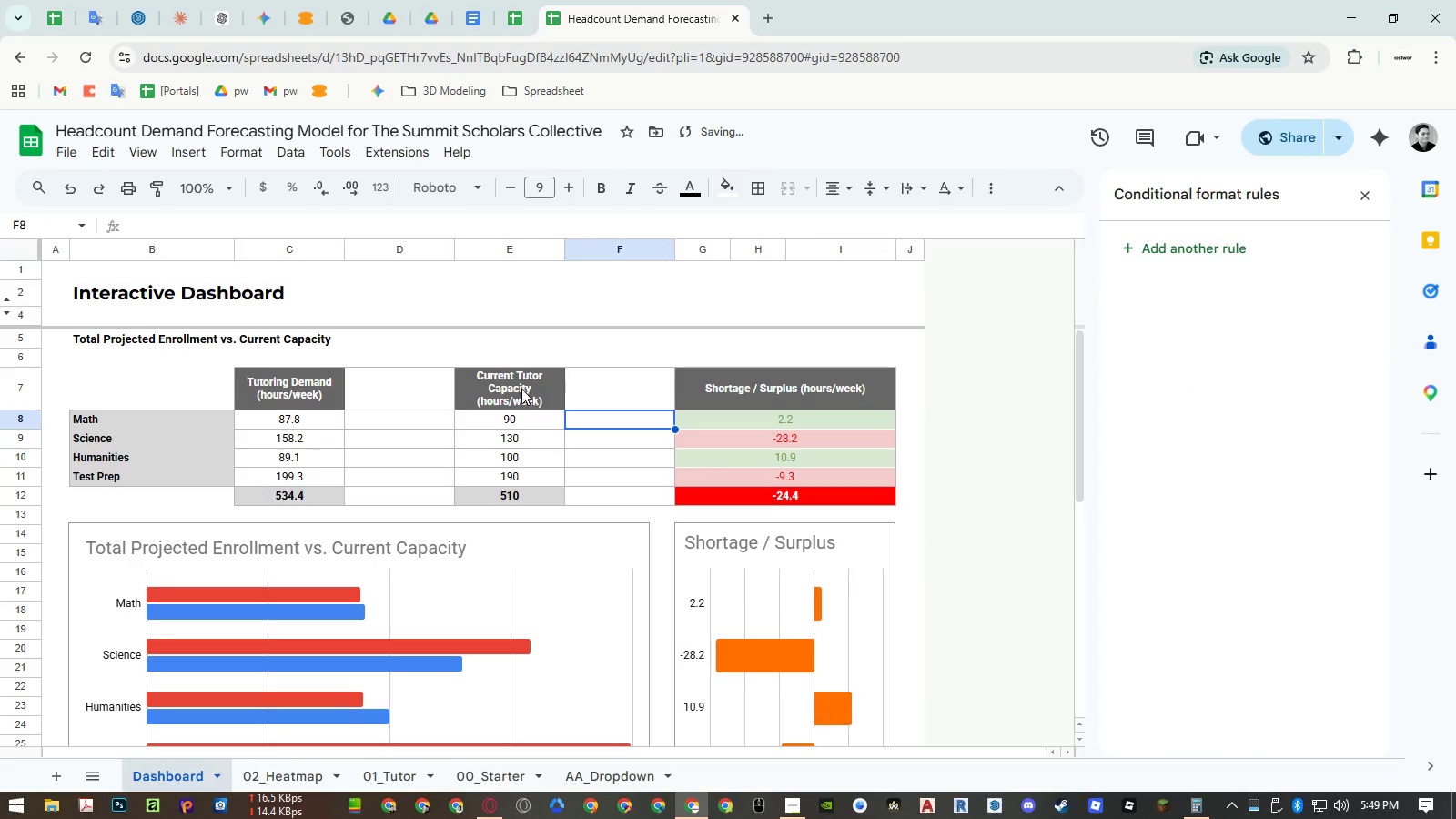 
left_click_drag(start_coordinate=[521, 386], to_coordinate=[519, 494])
 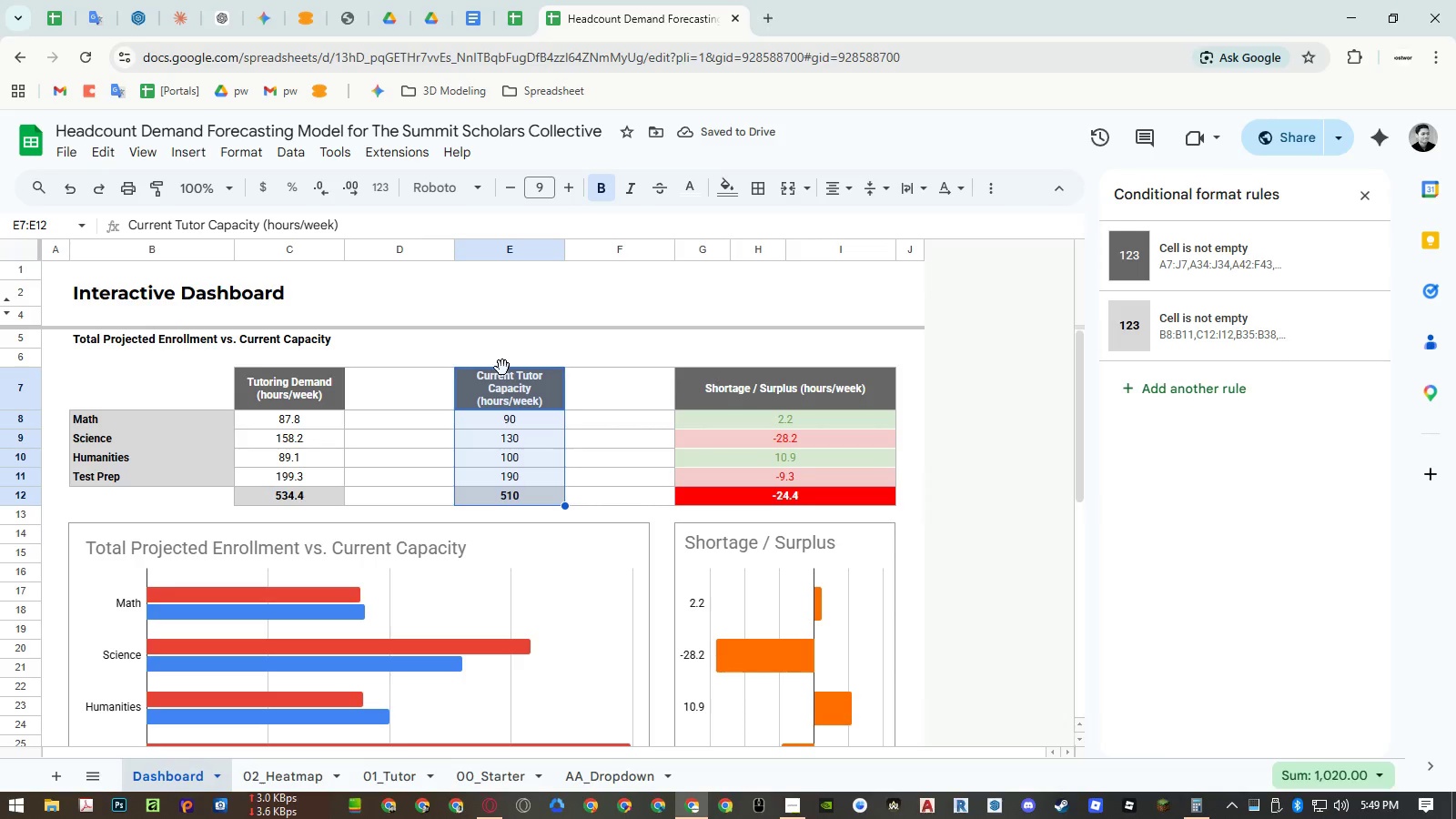 
left_click_drag(start_coordinate=[502, 368], to_coordinate=[427, 371])
 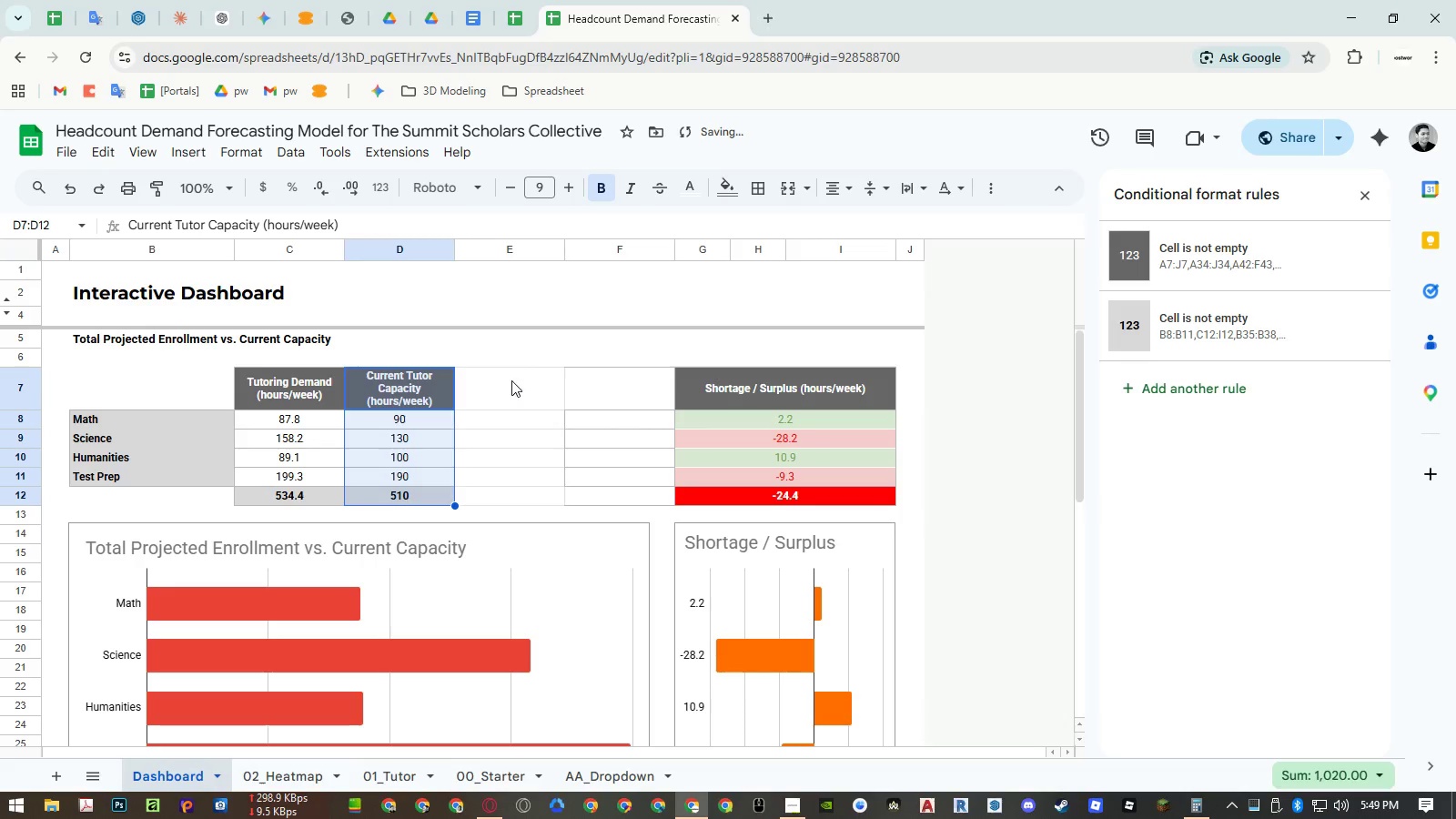 
left_click([512, 380])
 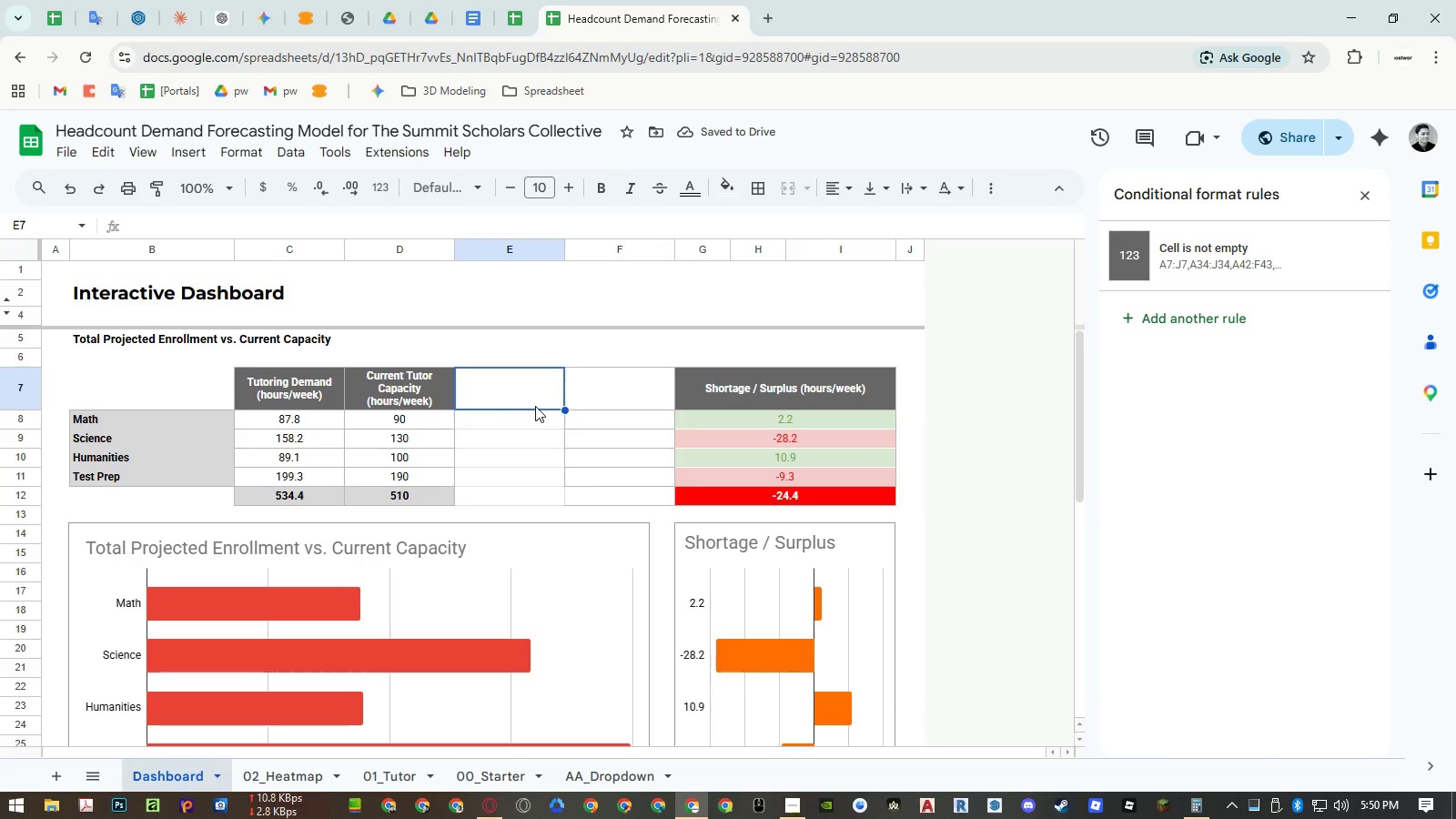 
key(Control+ControlRight)
 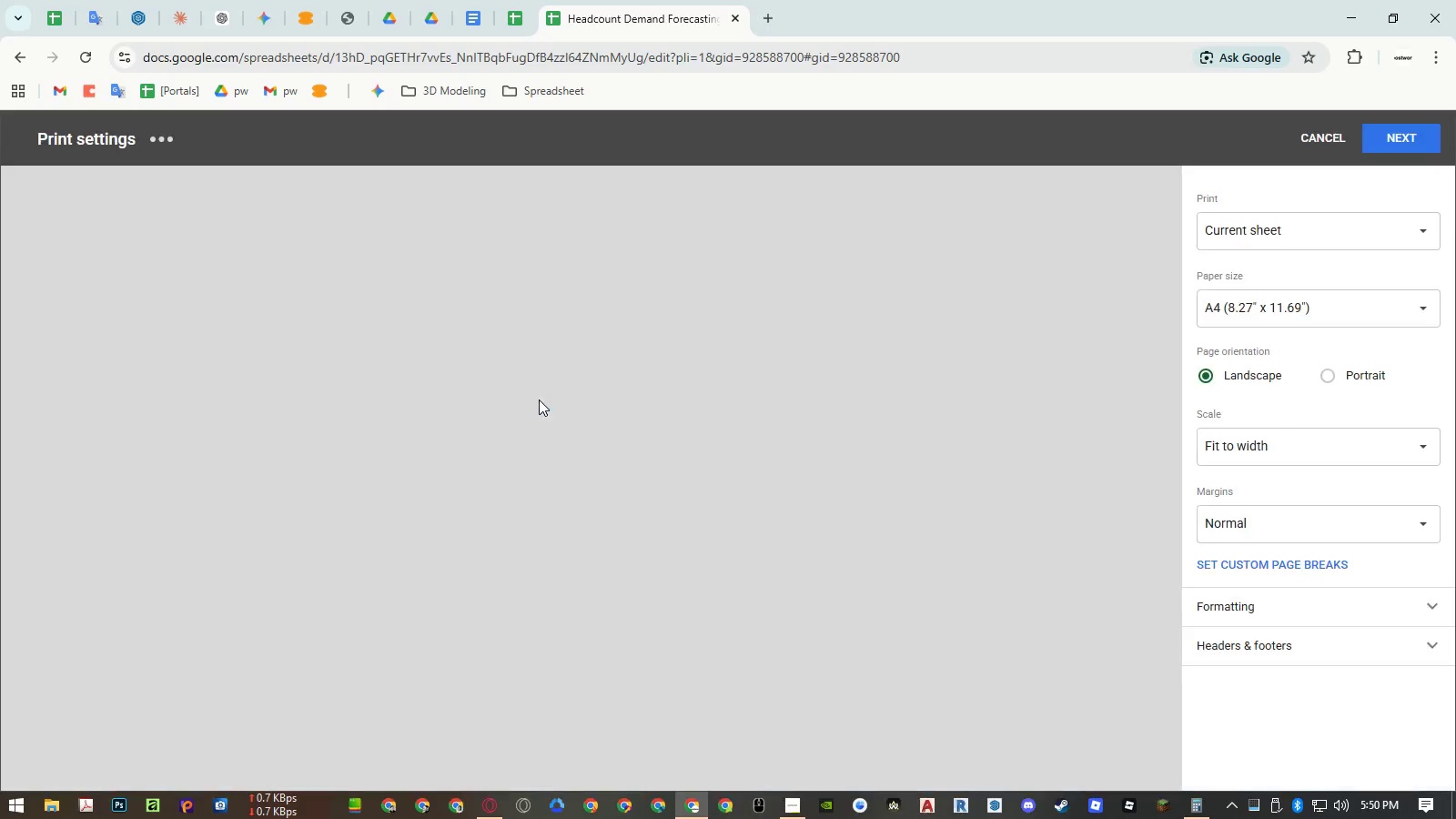 
key(Control+P)
 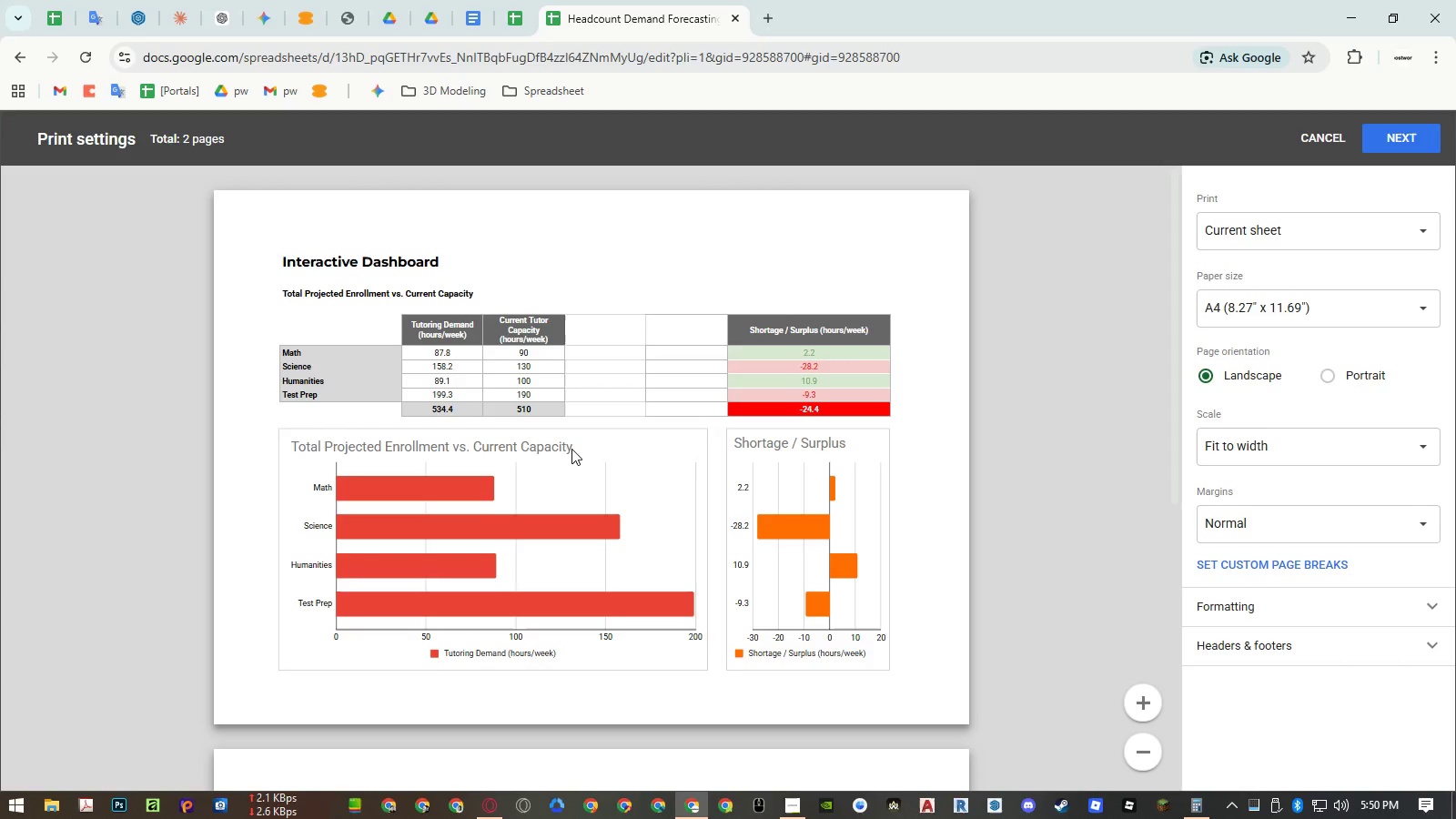 
scroll: coordinate [571, 449], scroll_direction: down, amount: 2.0
 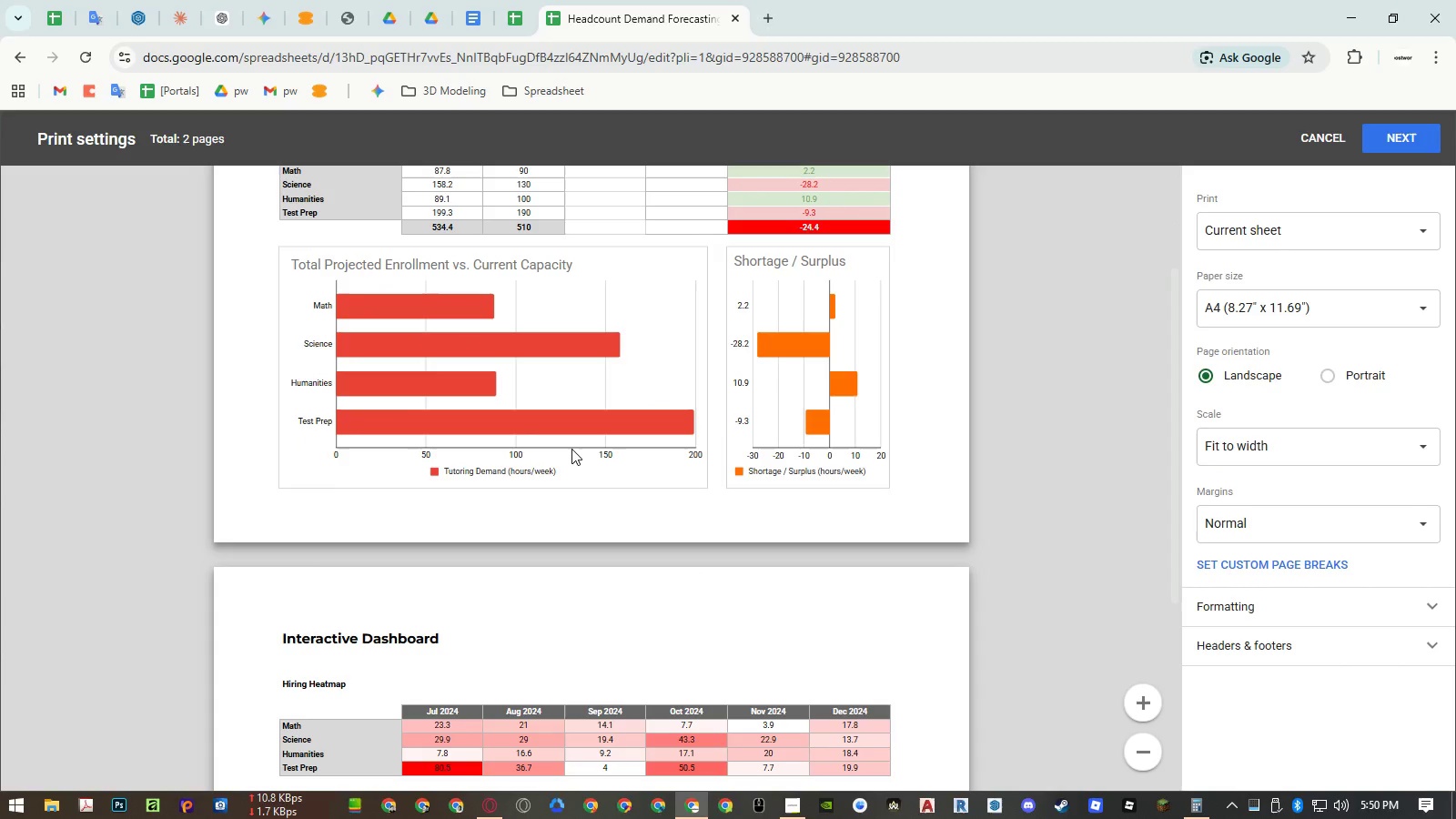 
scroll: coordinate [574, 448], scroll_direction: up, amount: 3.0
 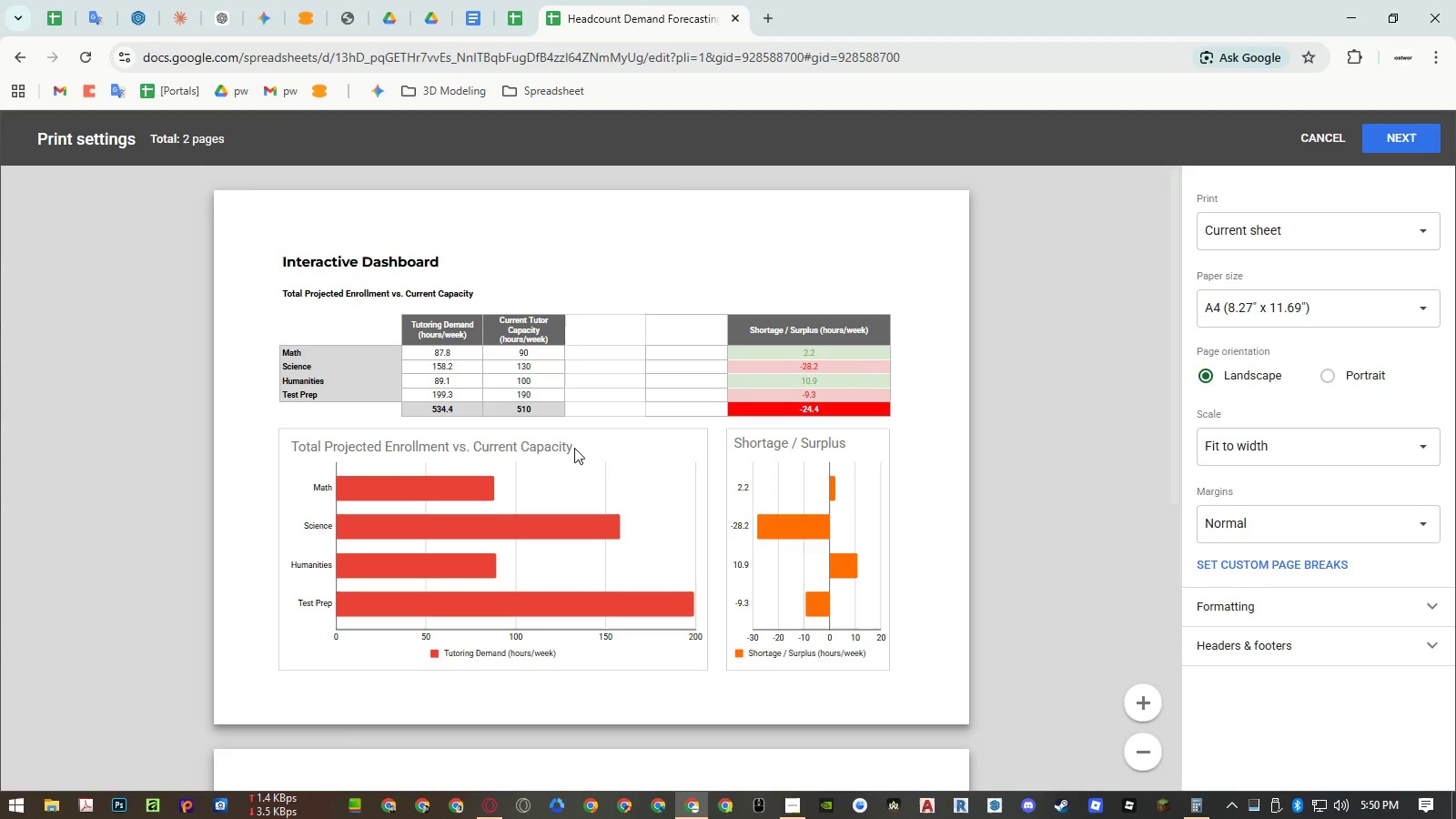 
scroll: coordinate [574, 448], scroll_direction: down, amount: 4.0
 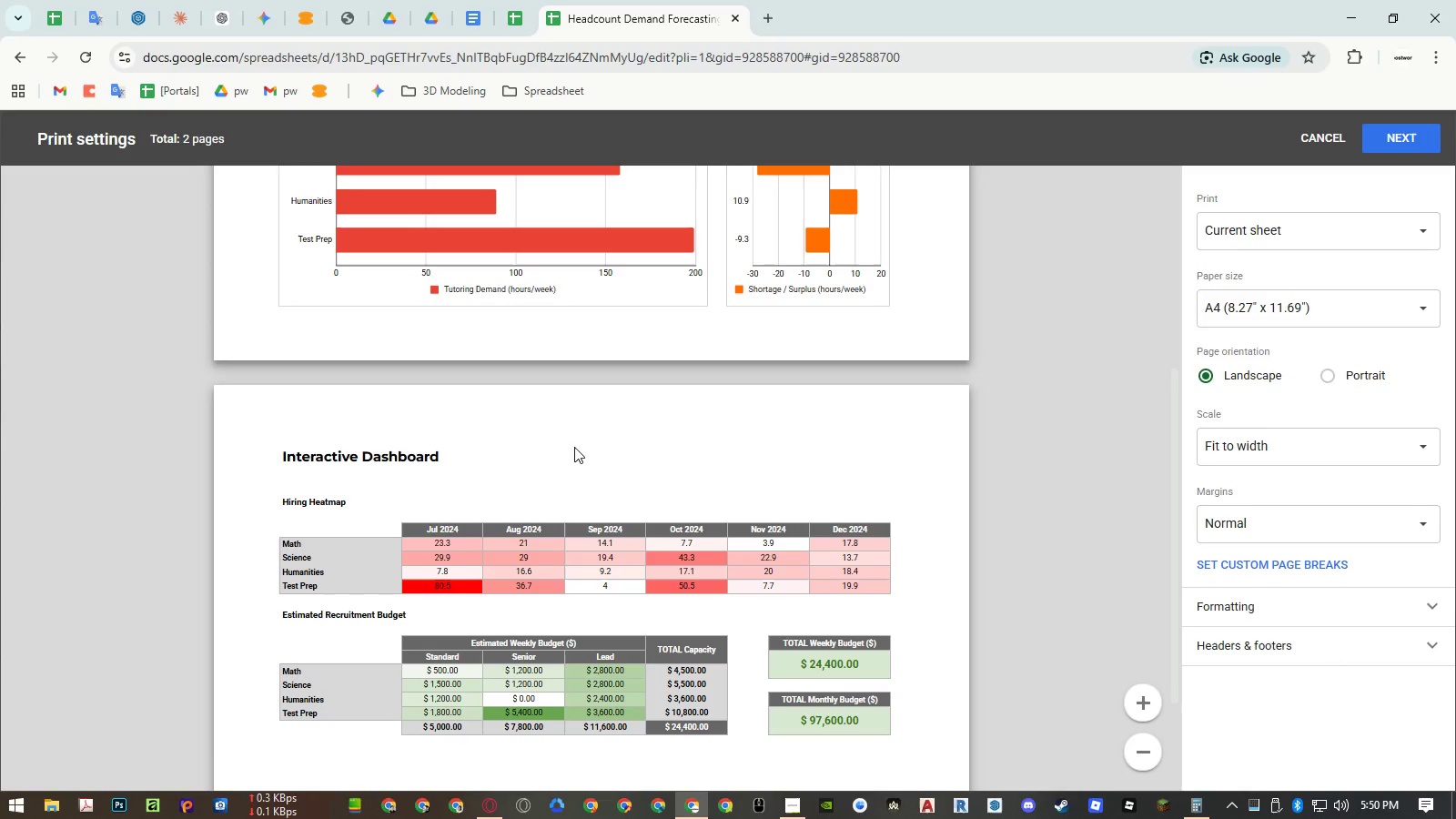 
scroll: coordinate [590, 443], scroll_direction: up, amount: 4.0
 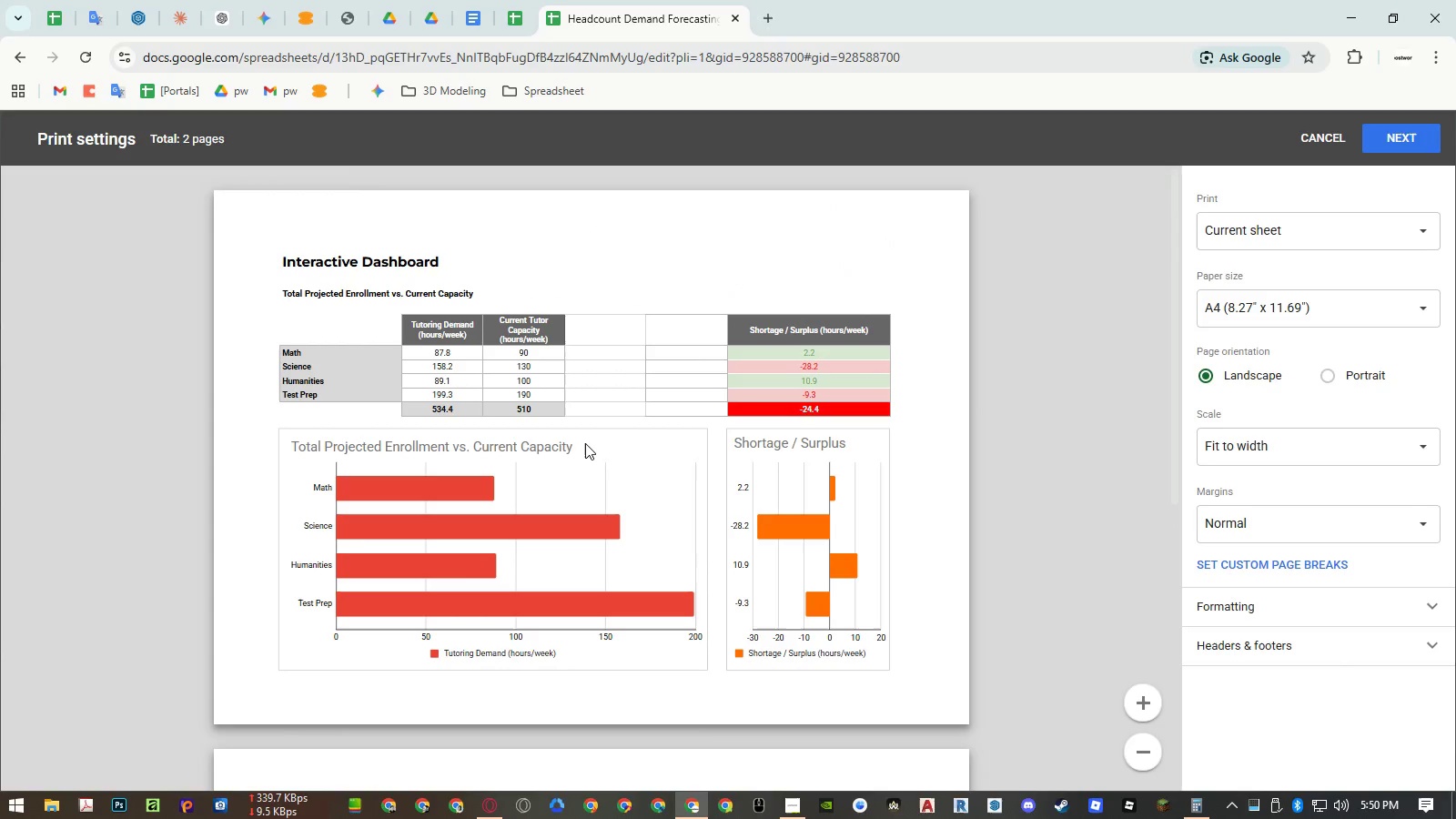 
key(Escape)
 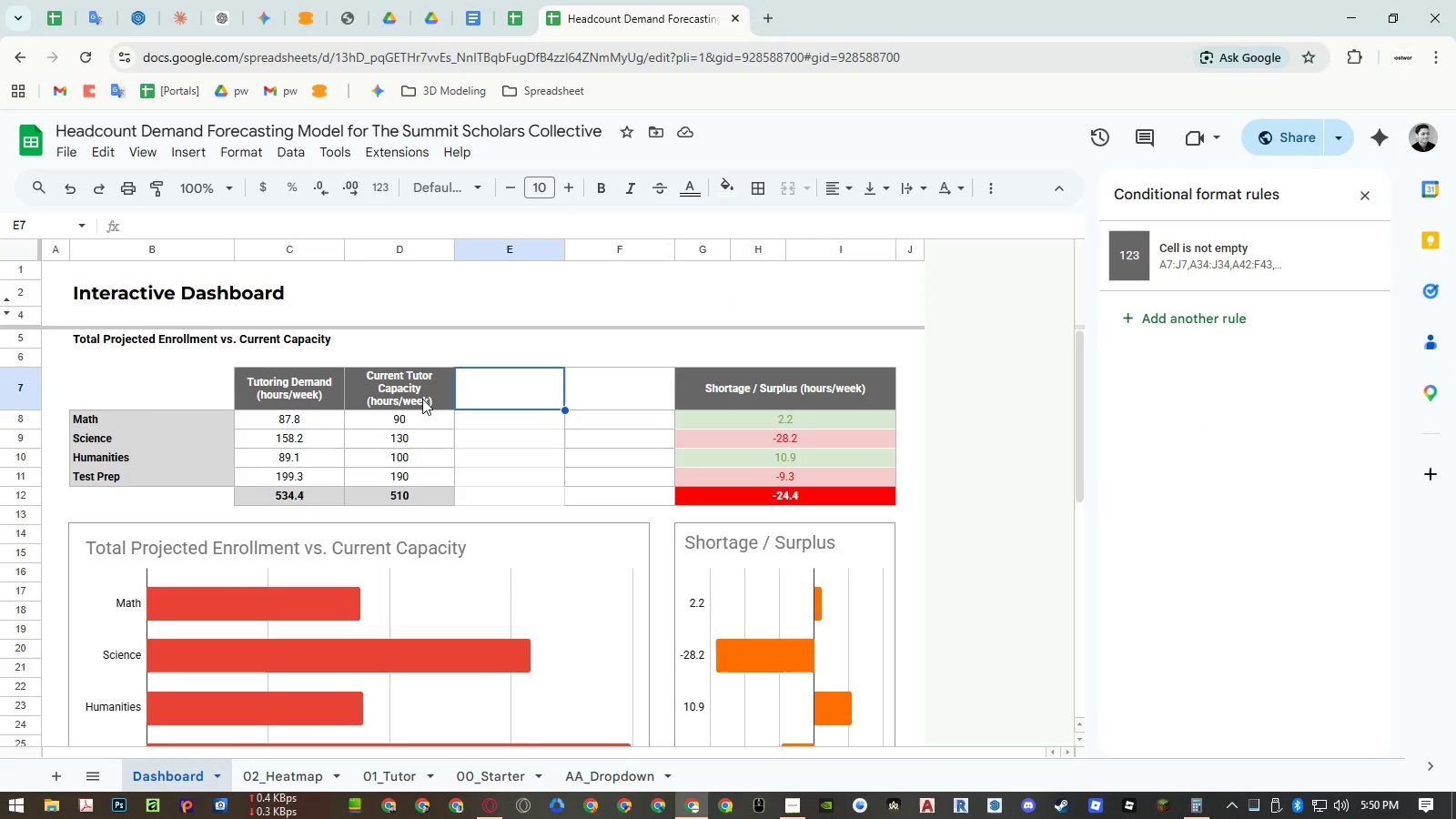 
wait(9.33)
 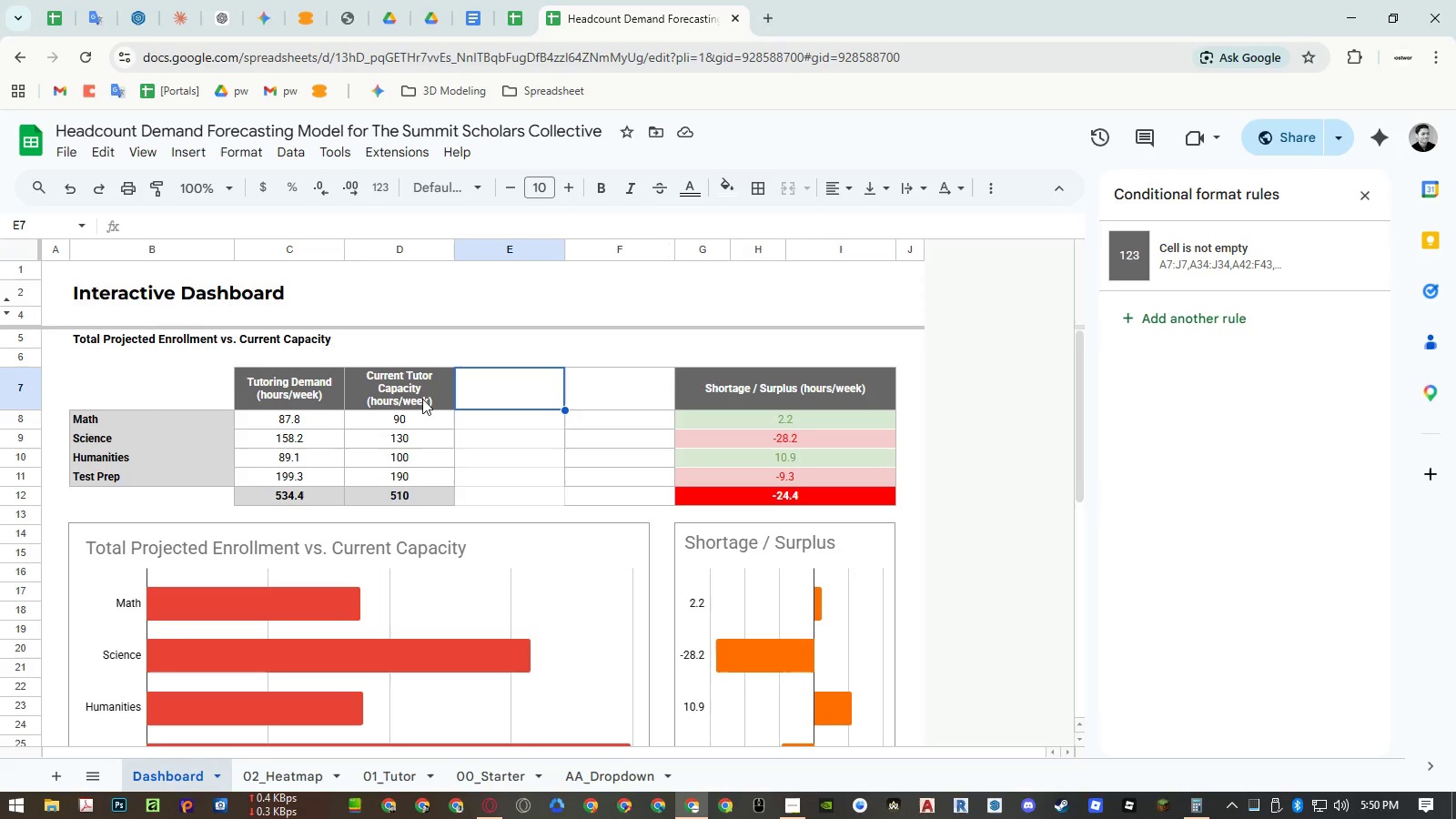 
double_click([422, 399])
 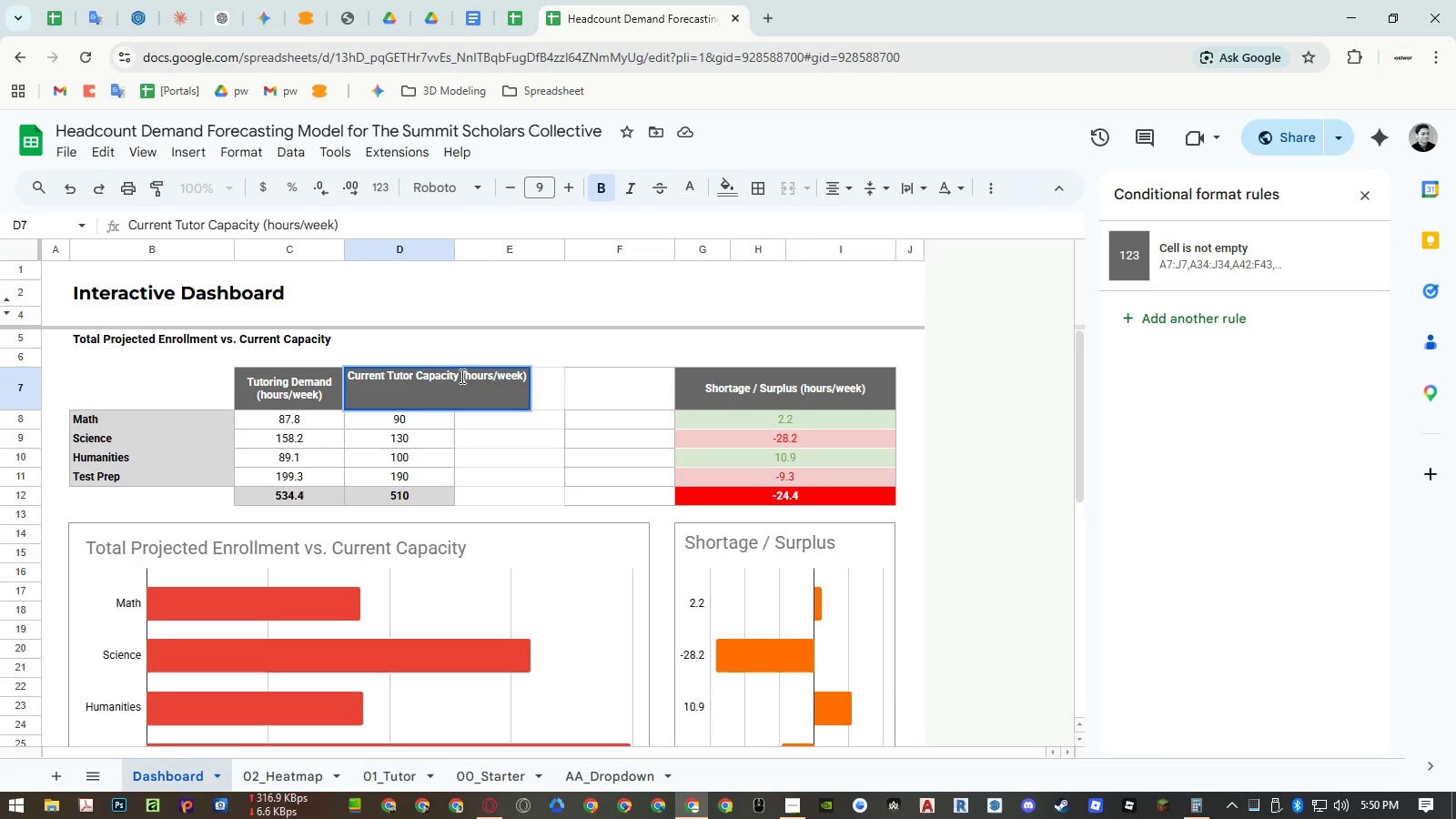 
left_click([460, 376])
 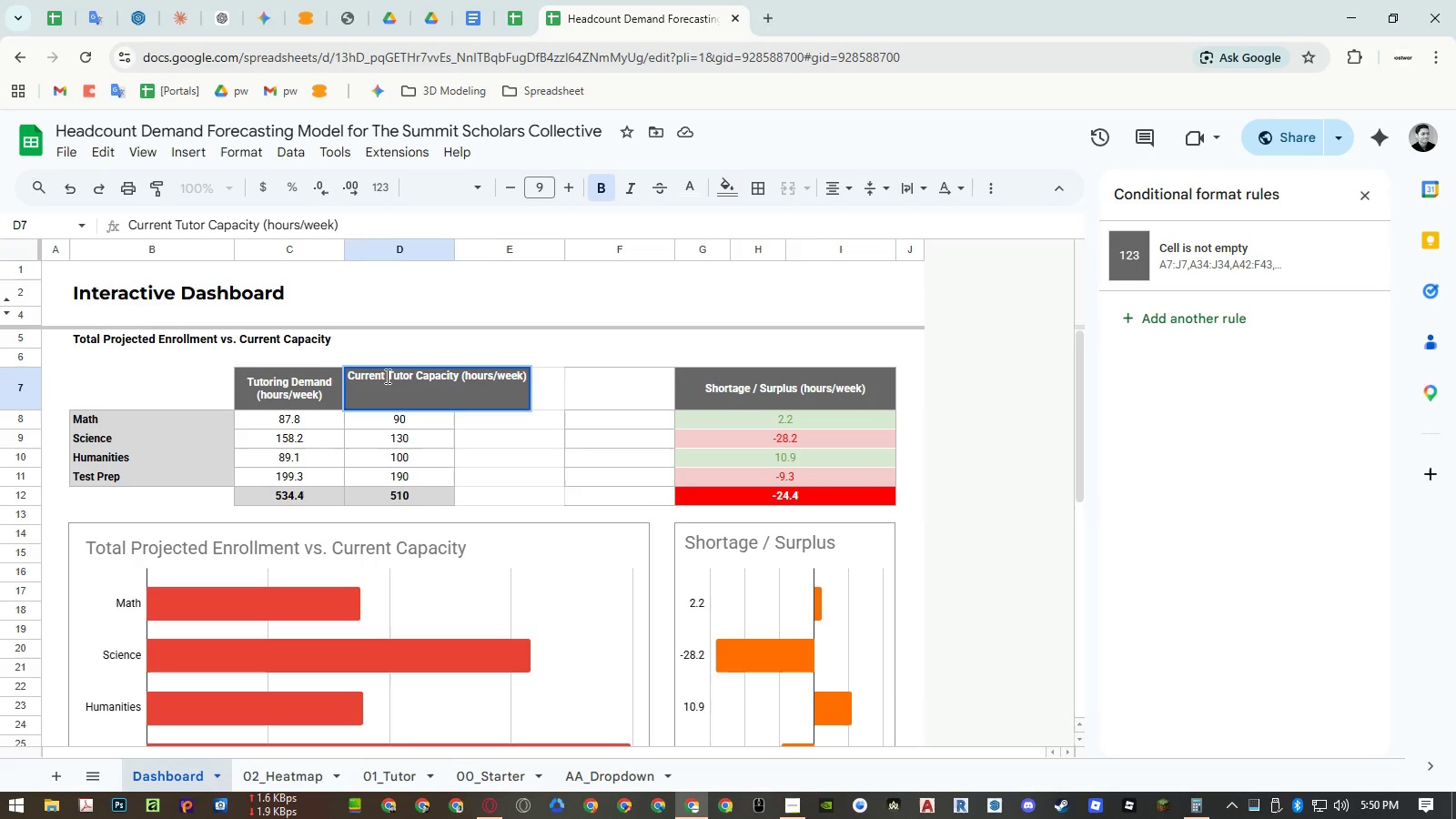 
double_click([399, 376])
 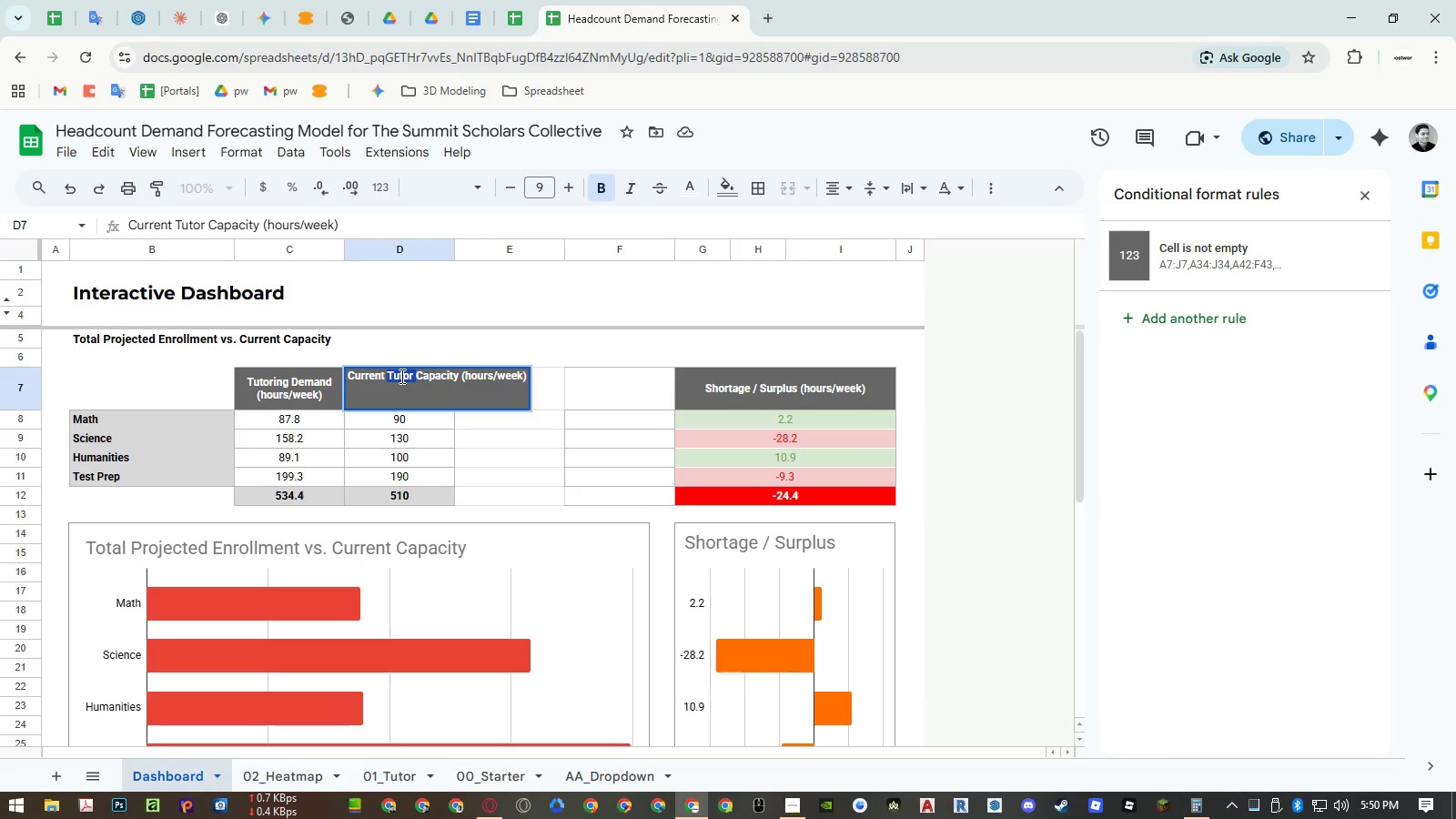 
key(Backspace)
 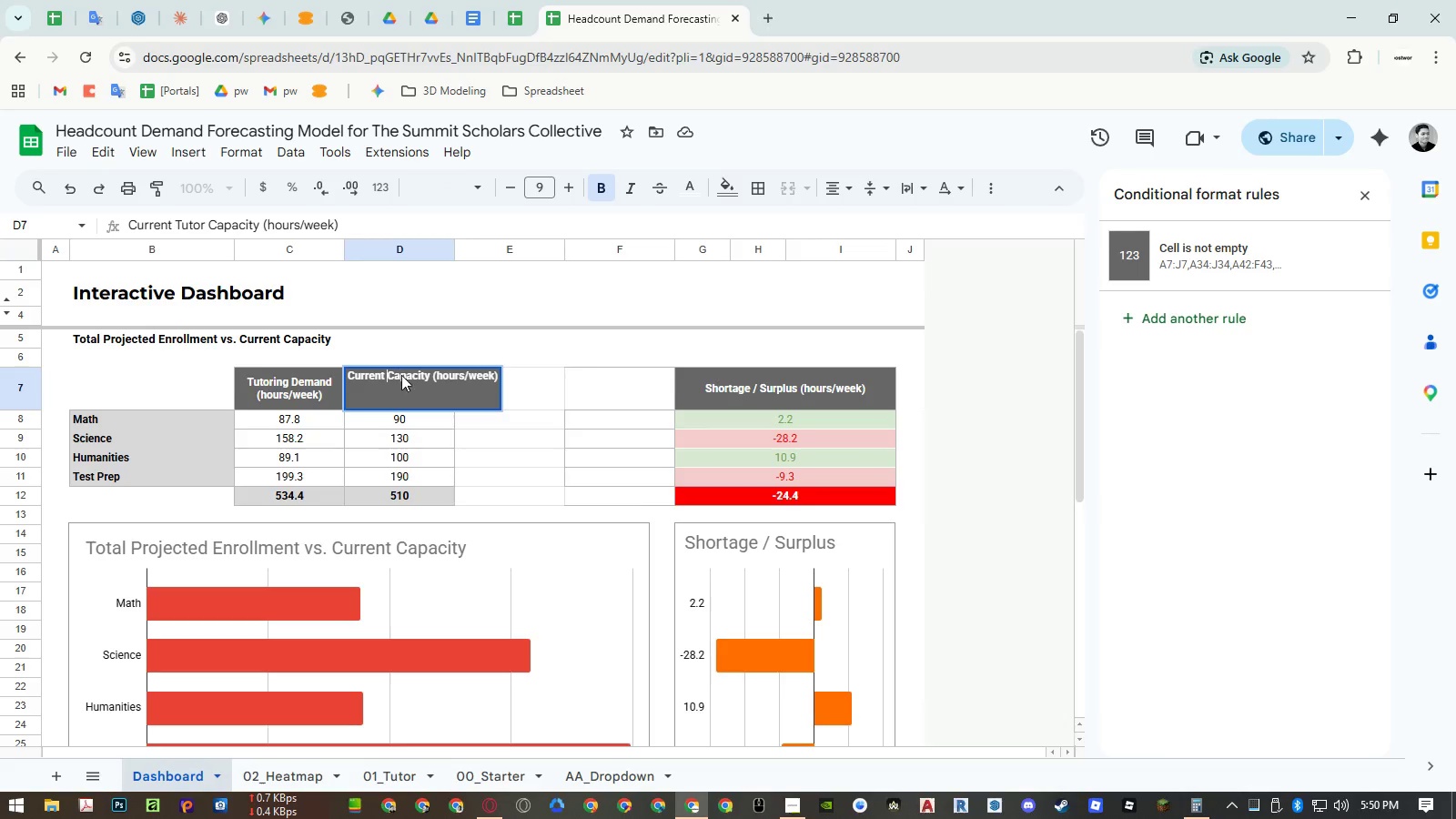 
key(Enter)
 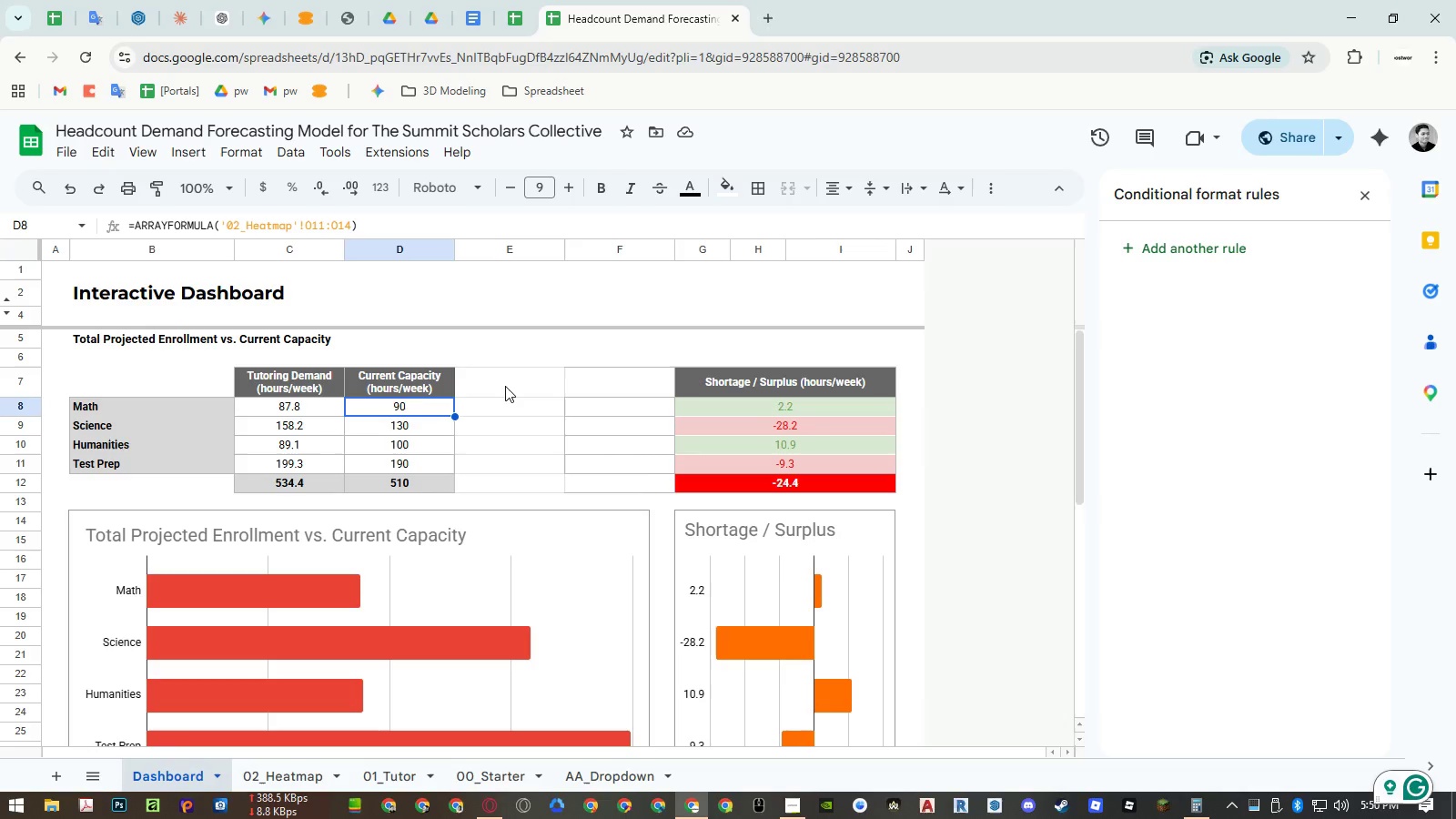 
wait(20.25)
 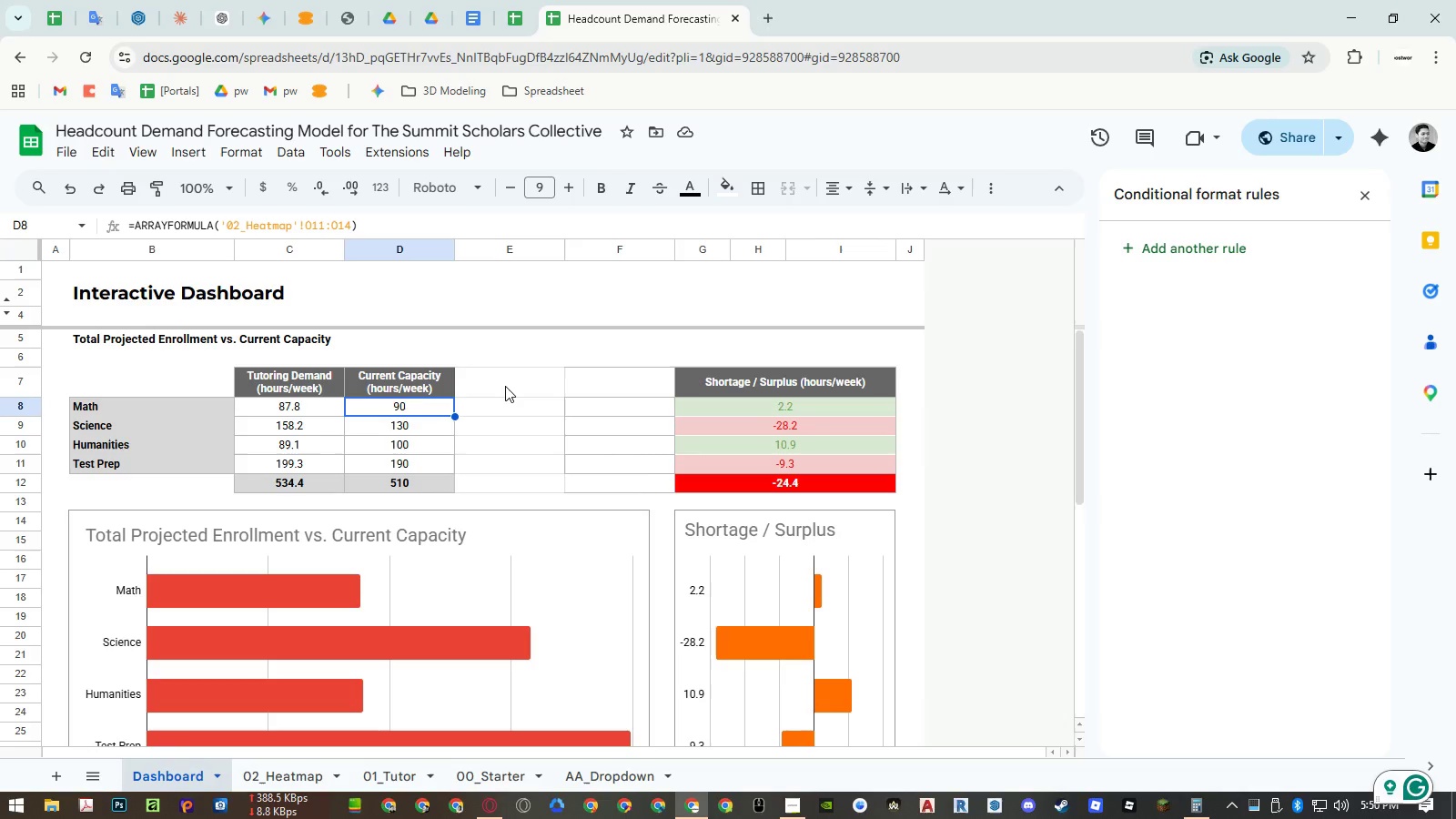 
left_click([700, 383])
 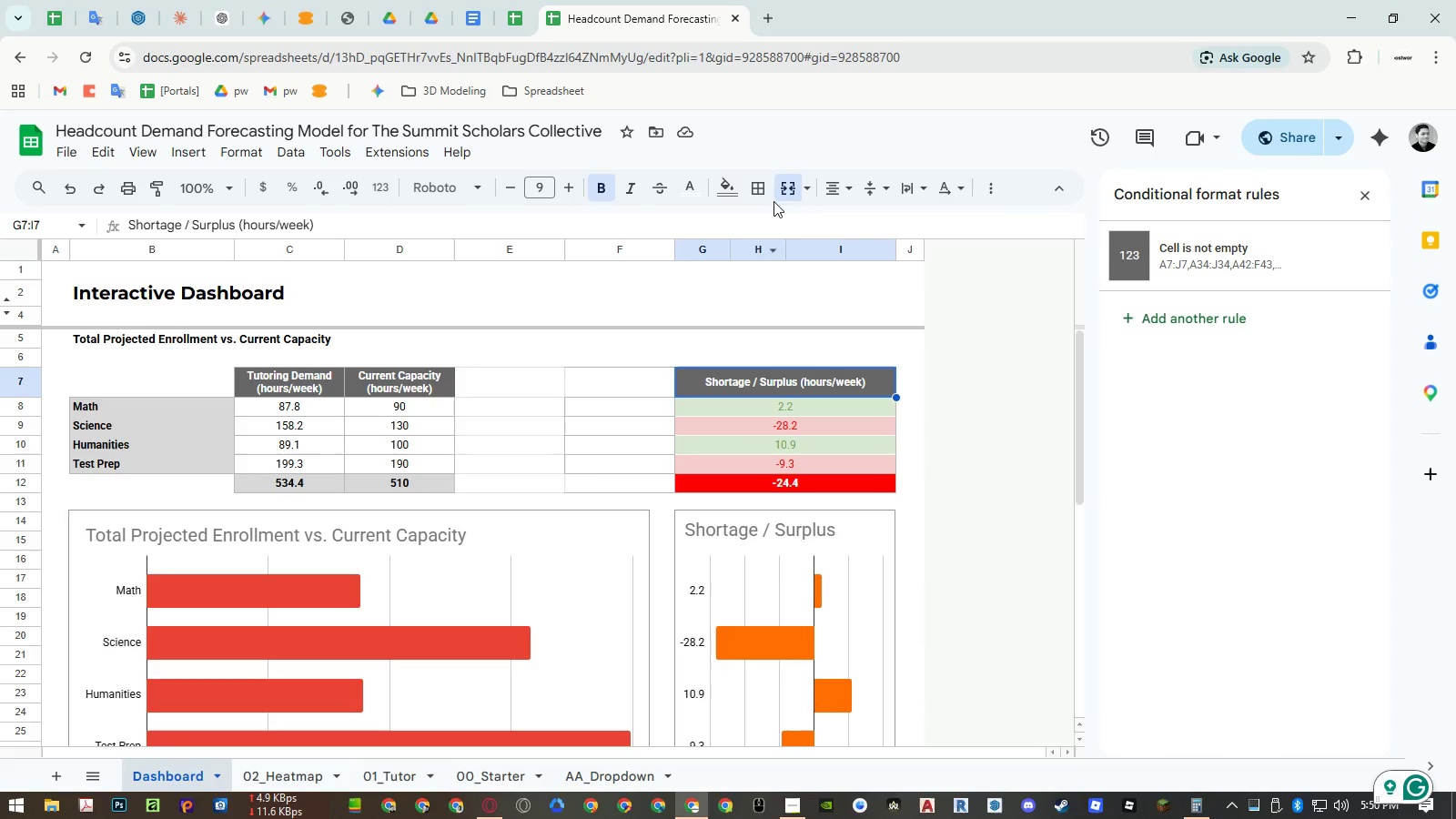 
left_click([782, 195])
 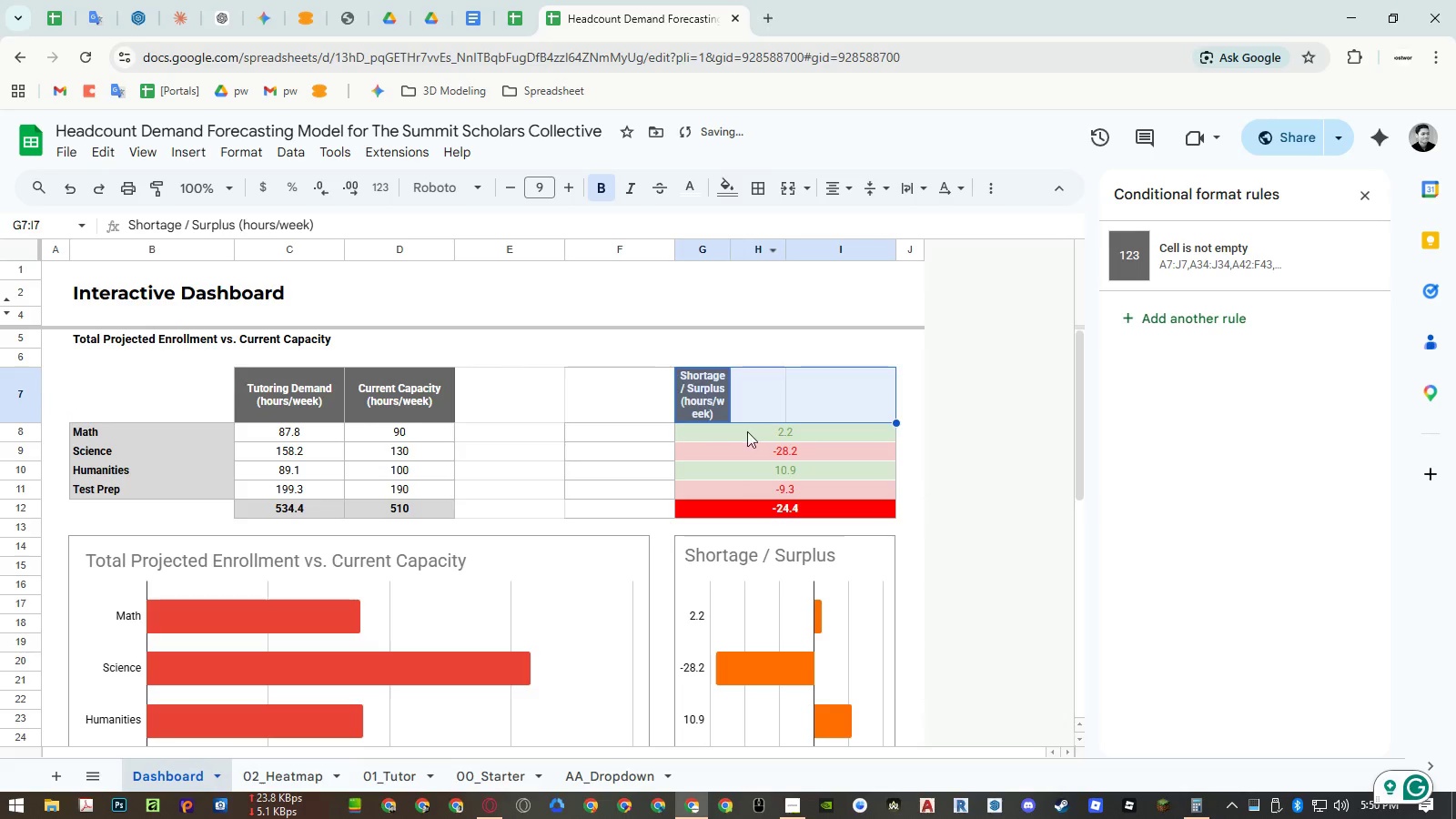 
left_click([743, 440])
 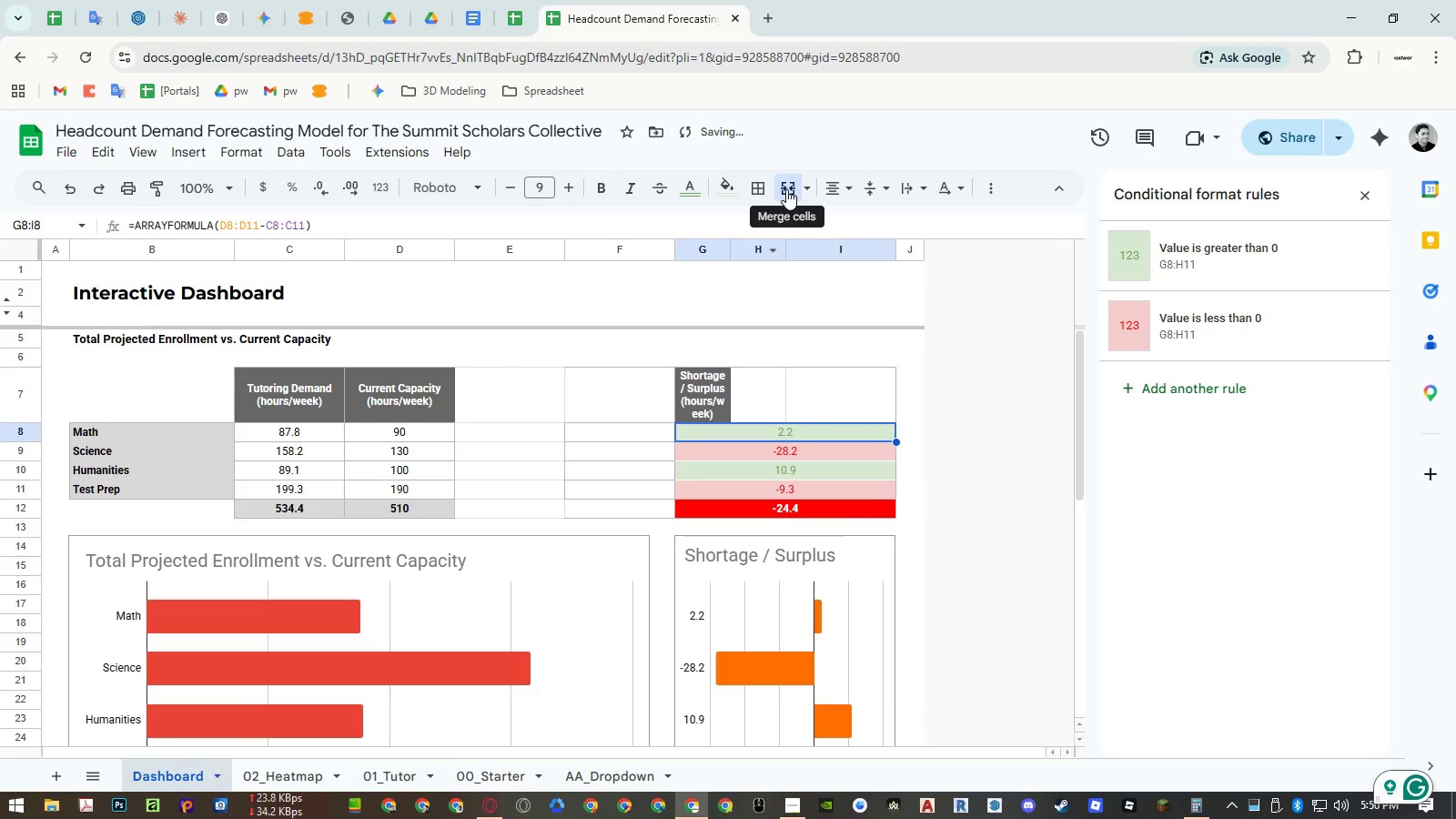 
left_click([787, 189])
 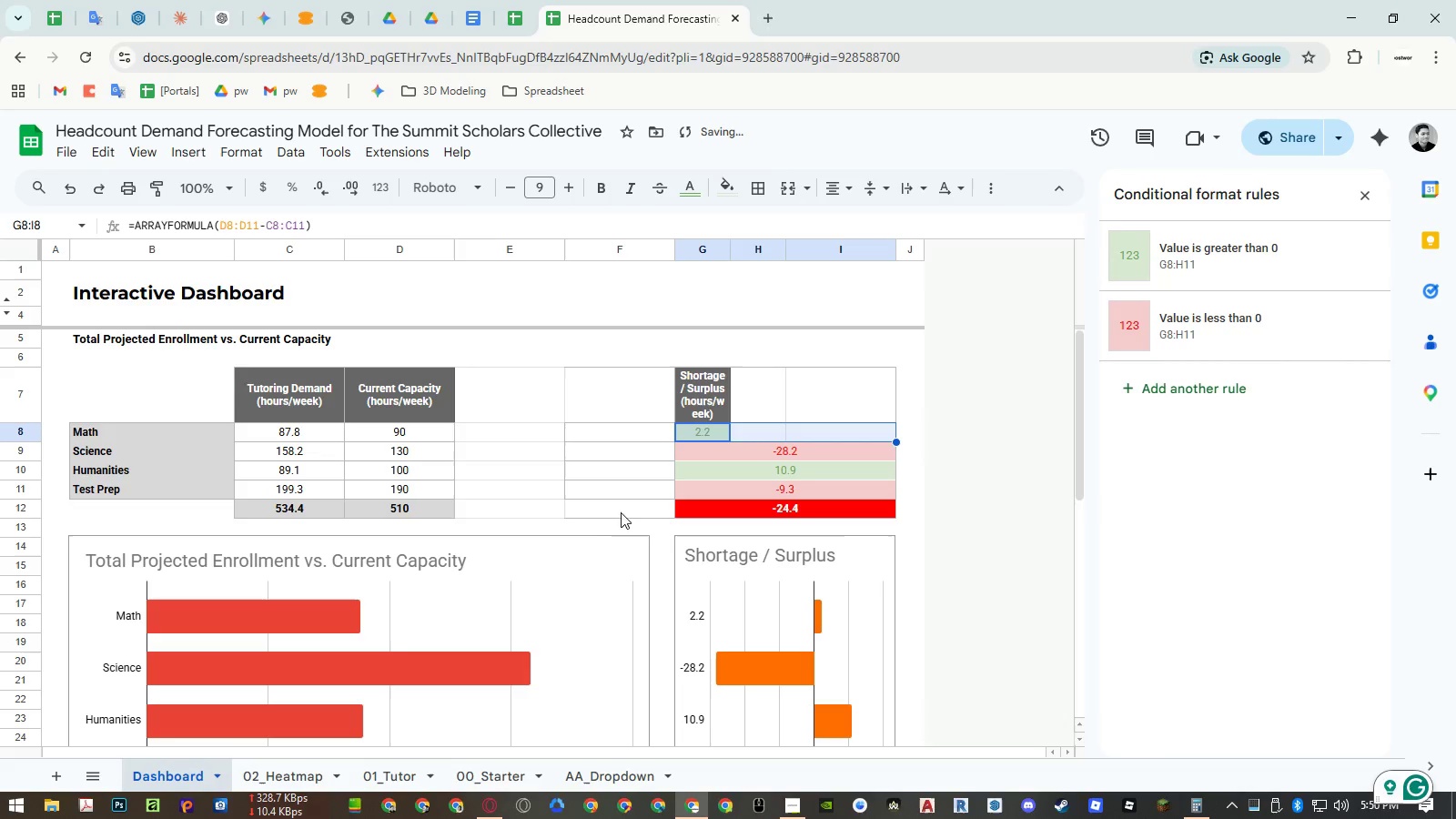 
left_click([595, 541])
 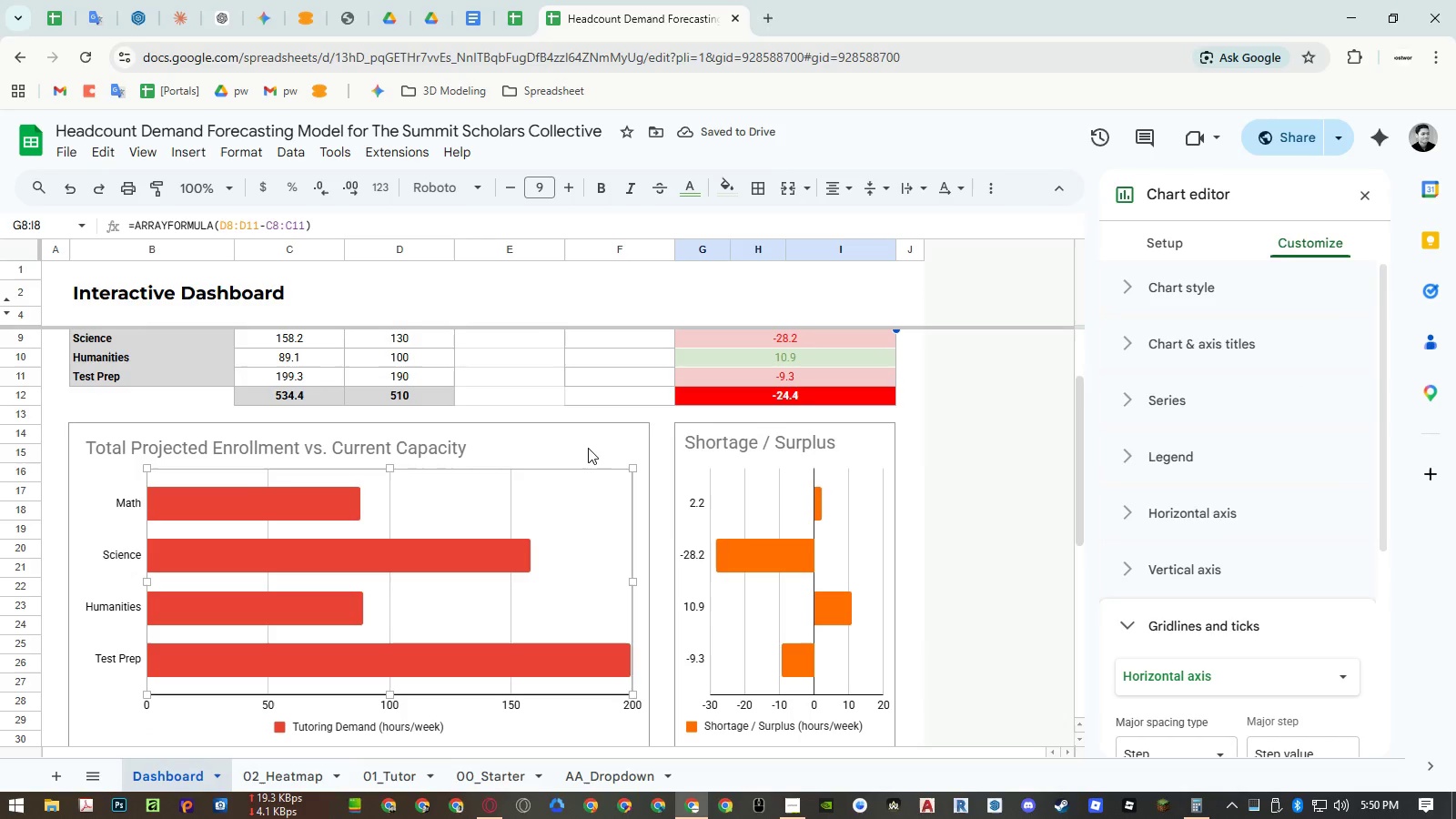 
left_click([595, 541])
 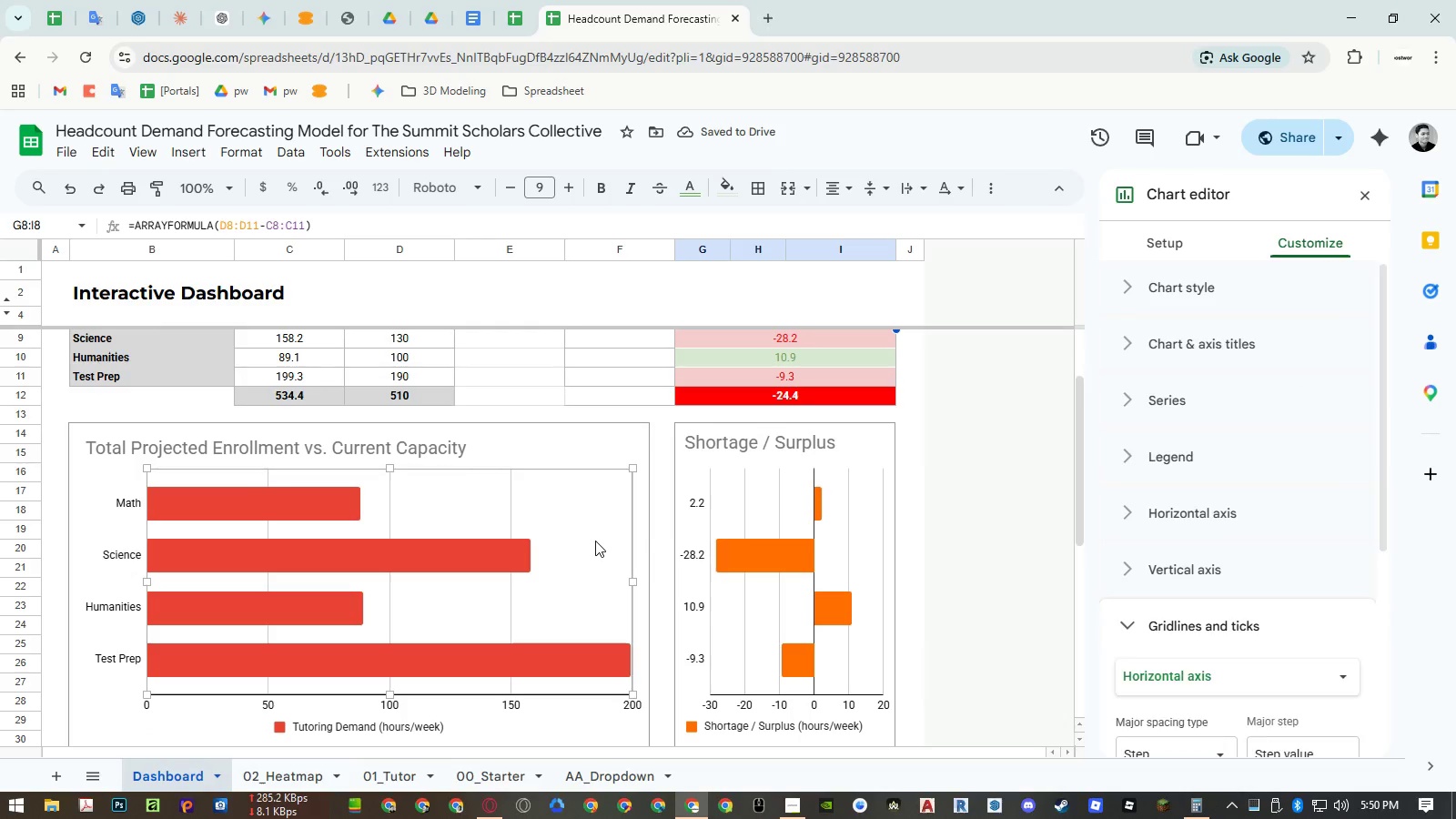 
double_click([588, 448])
 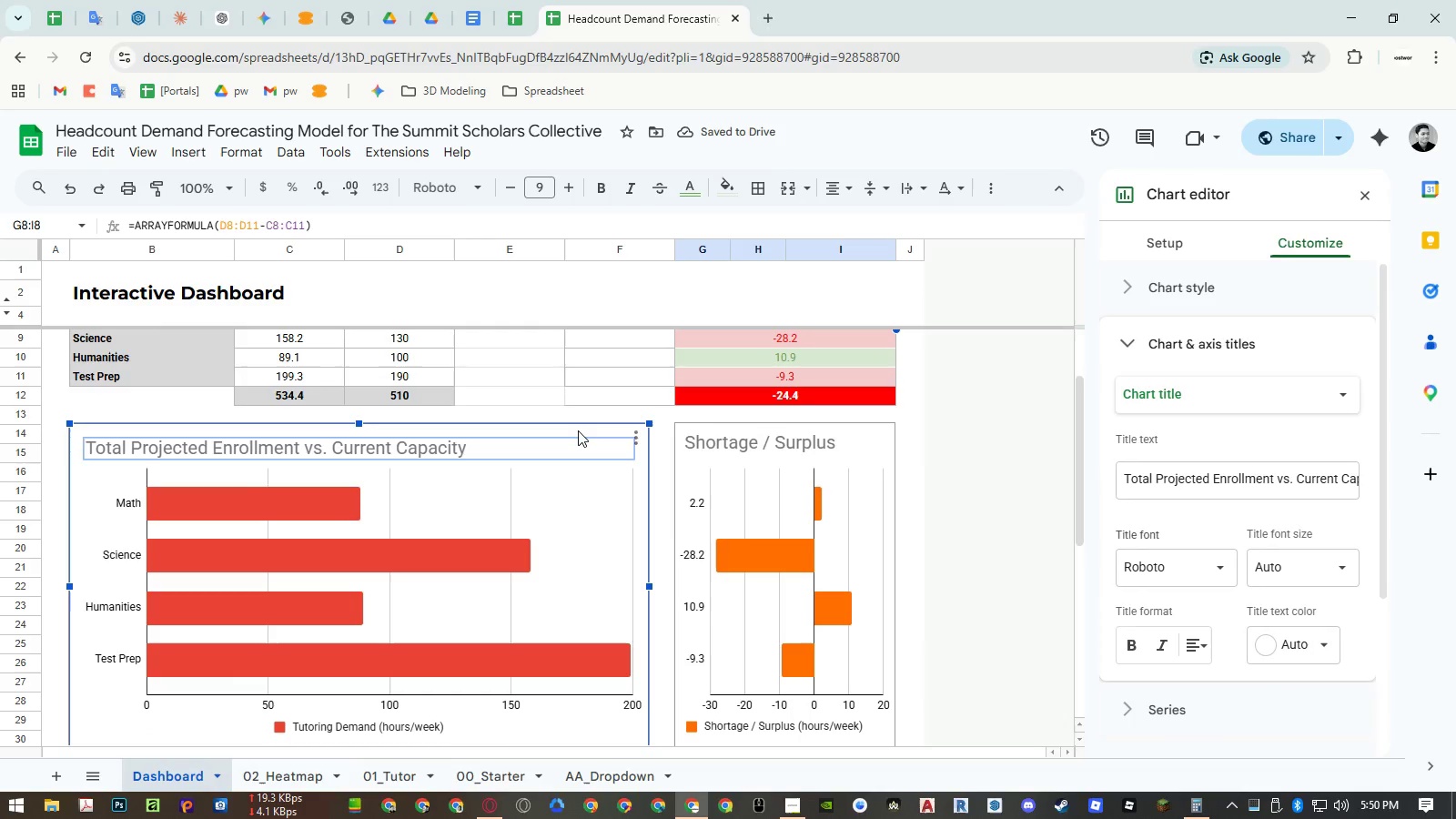 
double_click([578, 430])
 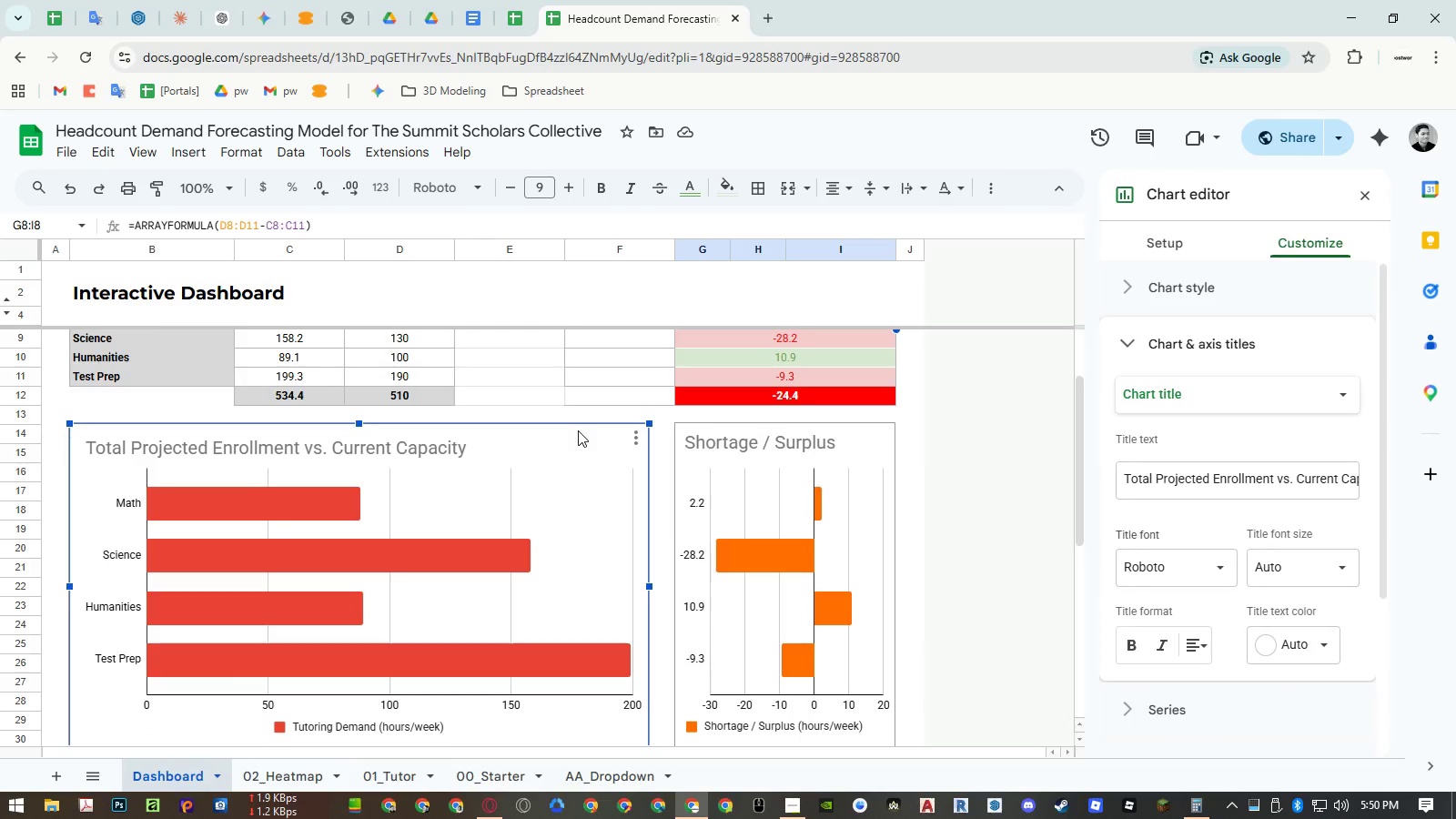 
triple_click([578, 430])
 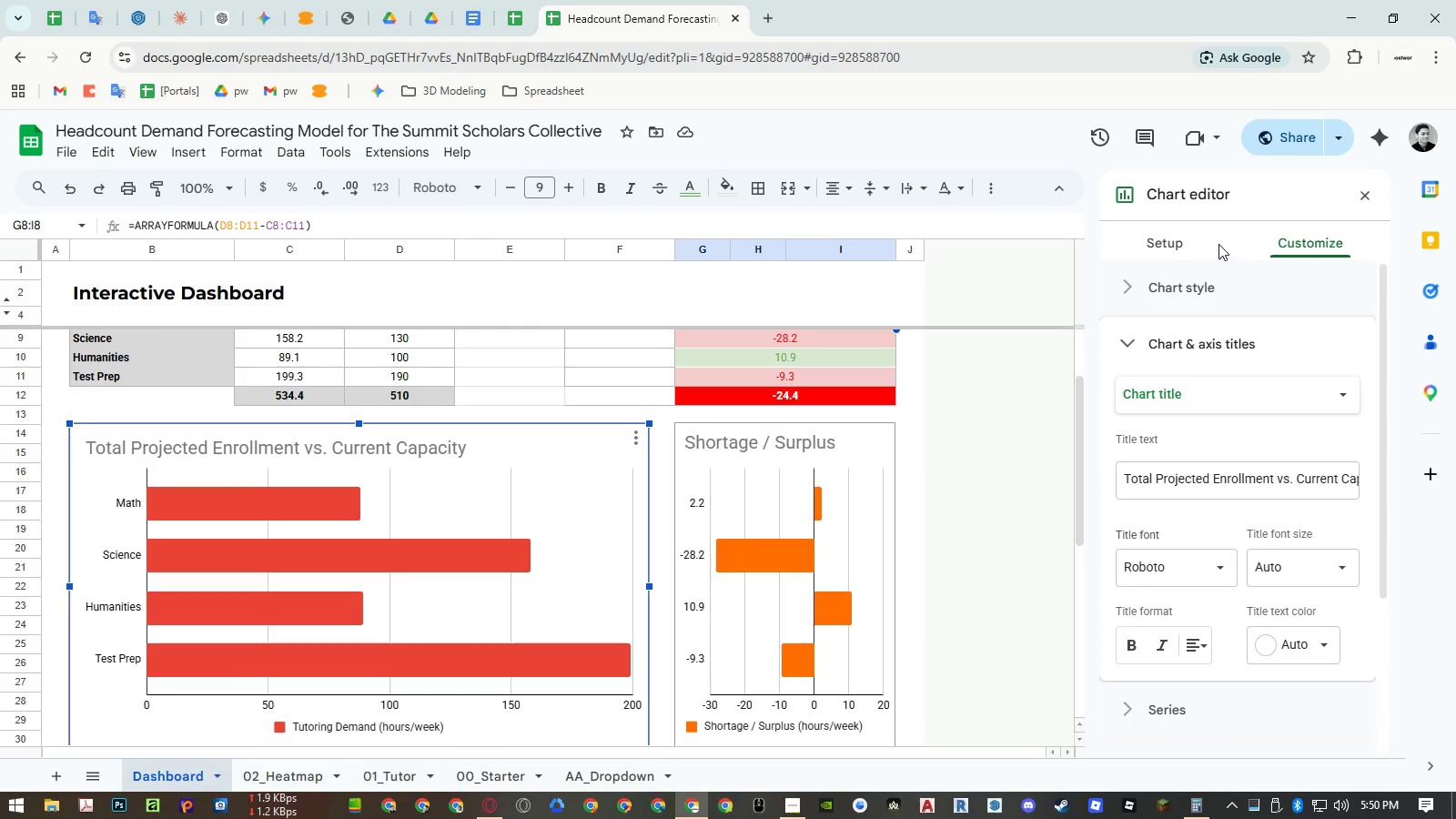 
left_click([1180, 238])
 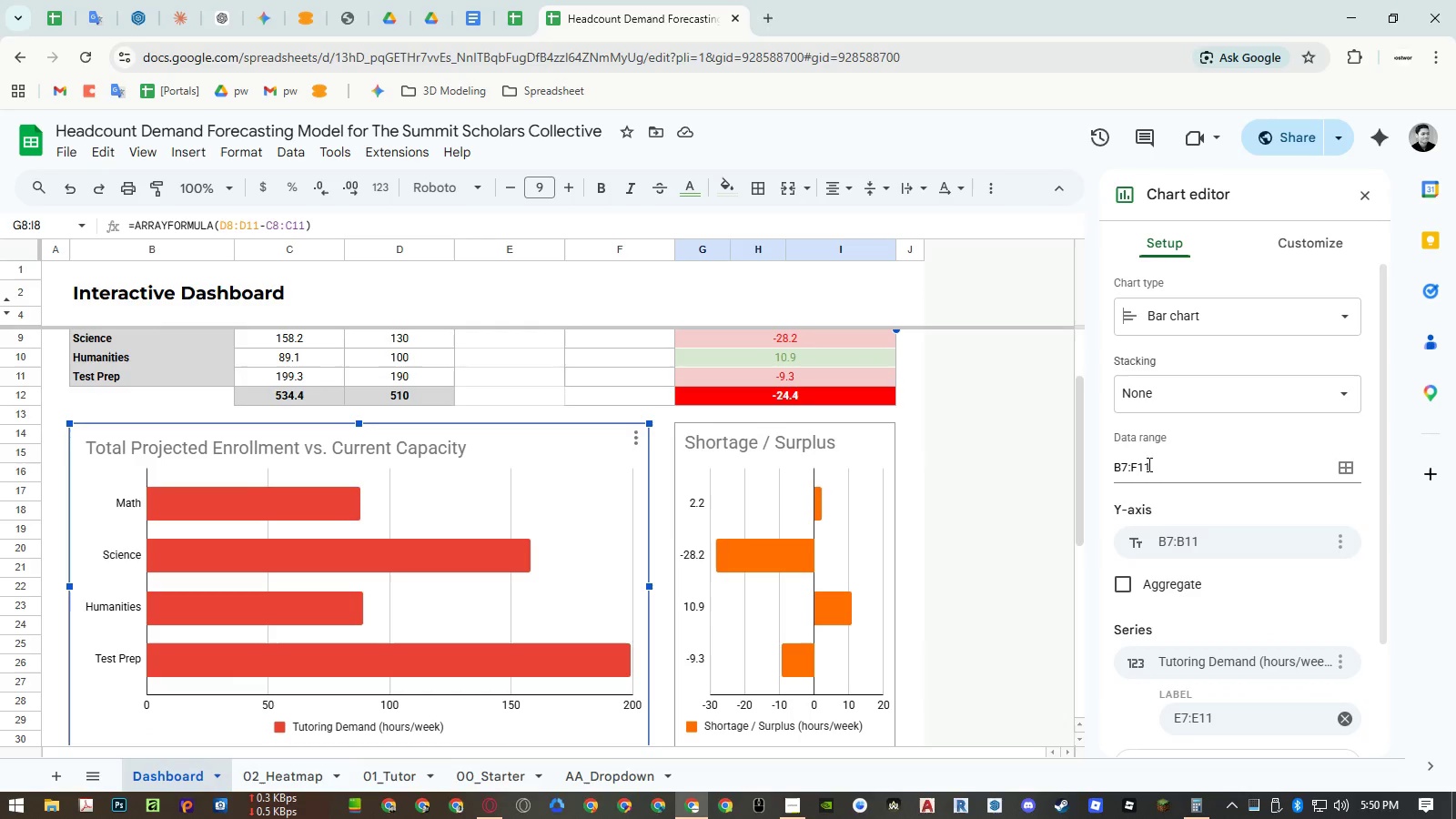 
left_click_drag(start_coordinate=[1137, 465], to_coordinate=[1132, 465])
 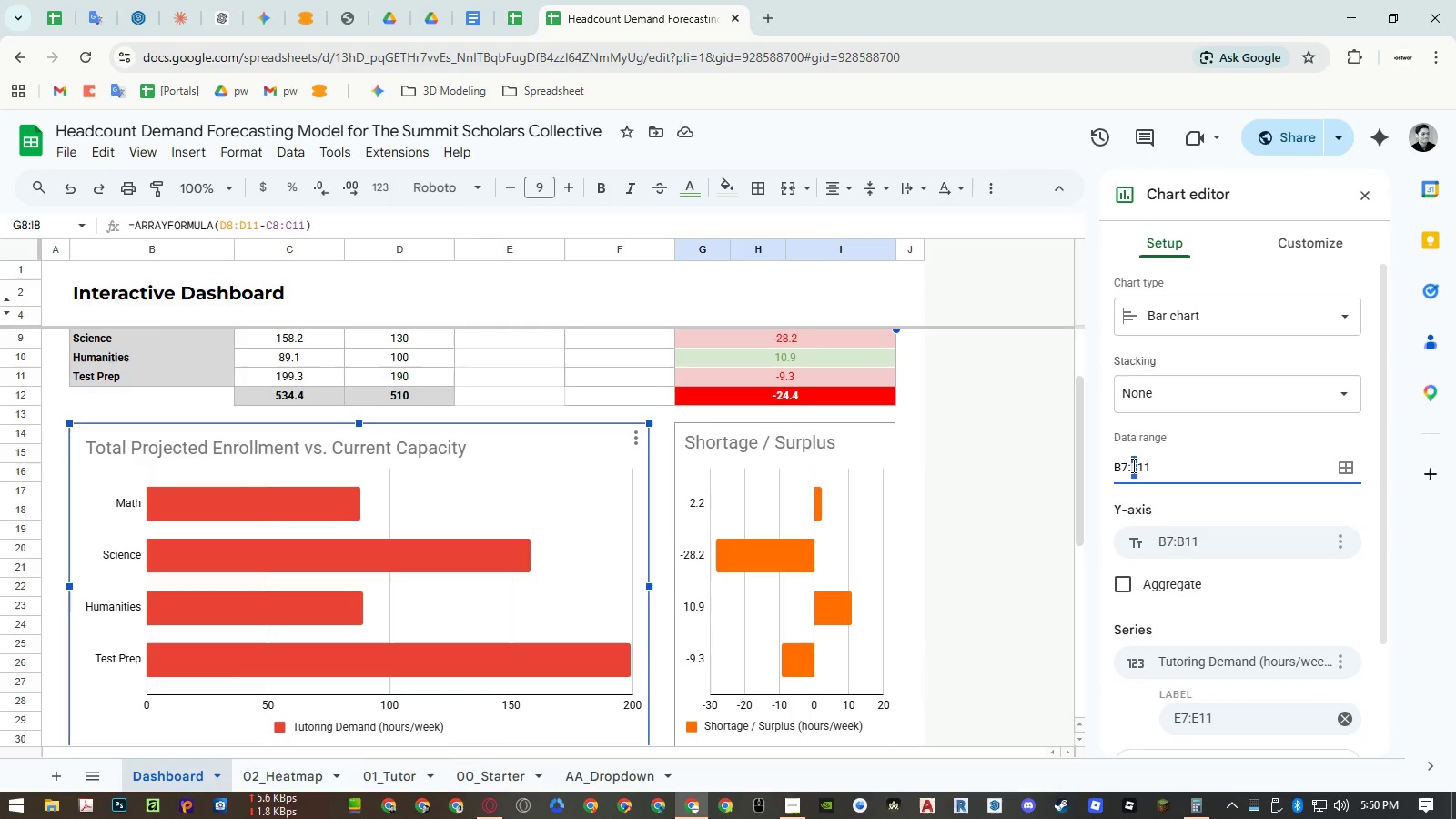 
key(Shift+D)
 